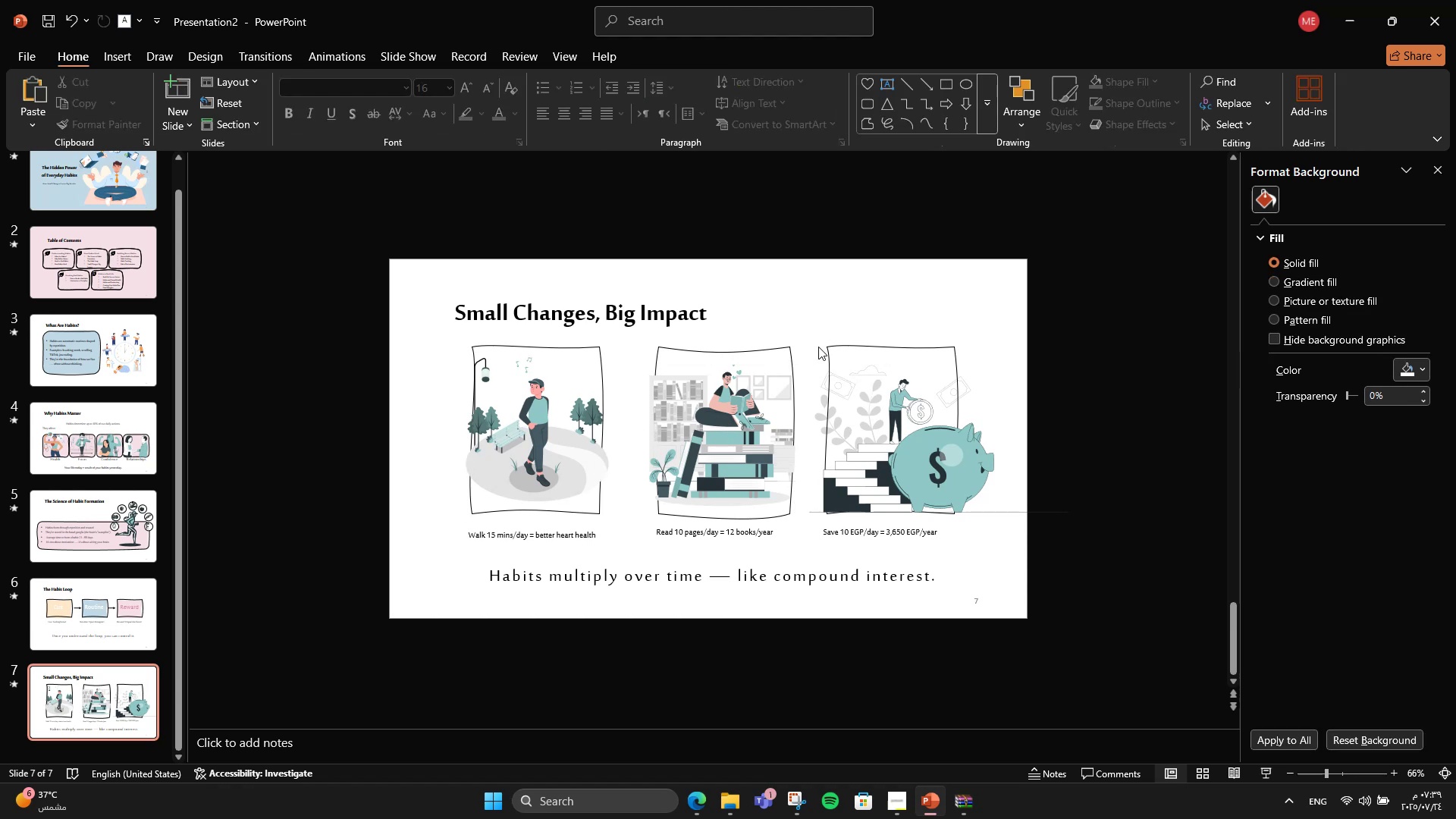 
left_click([829, 345])
 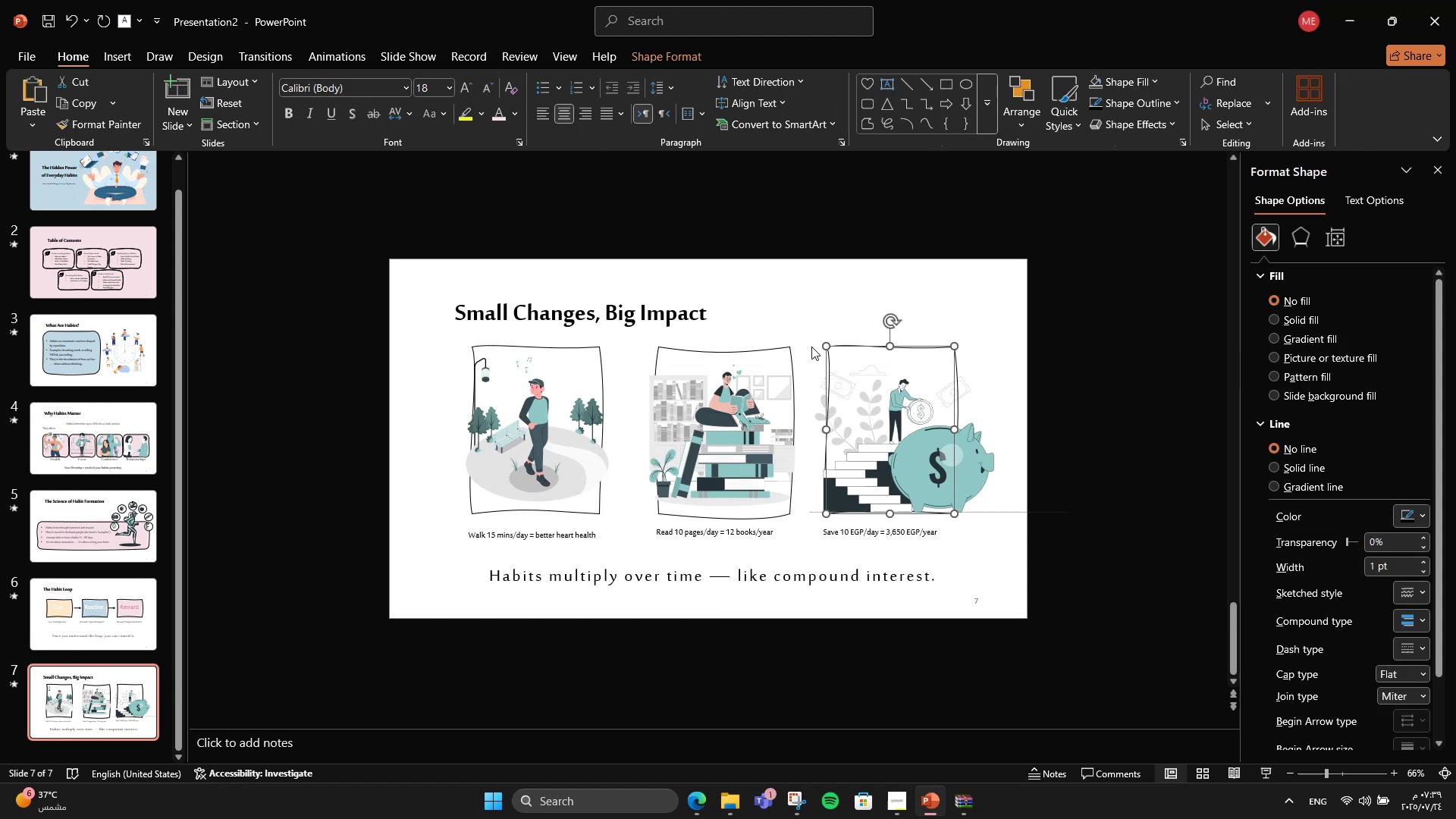 
hold_key(key=ShiftLeft, duration=1.22)
left_click([775, 347])
 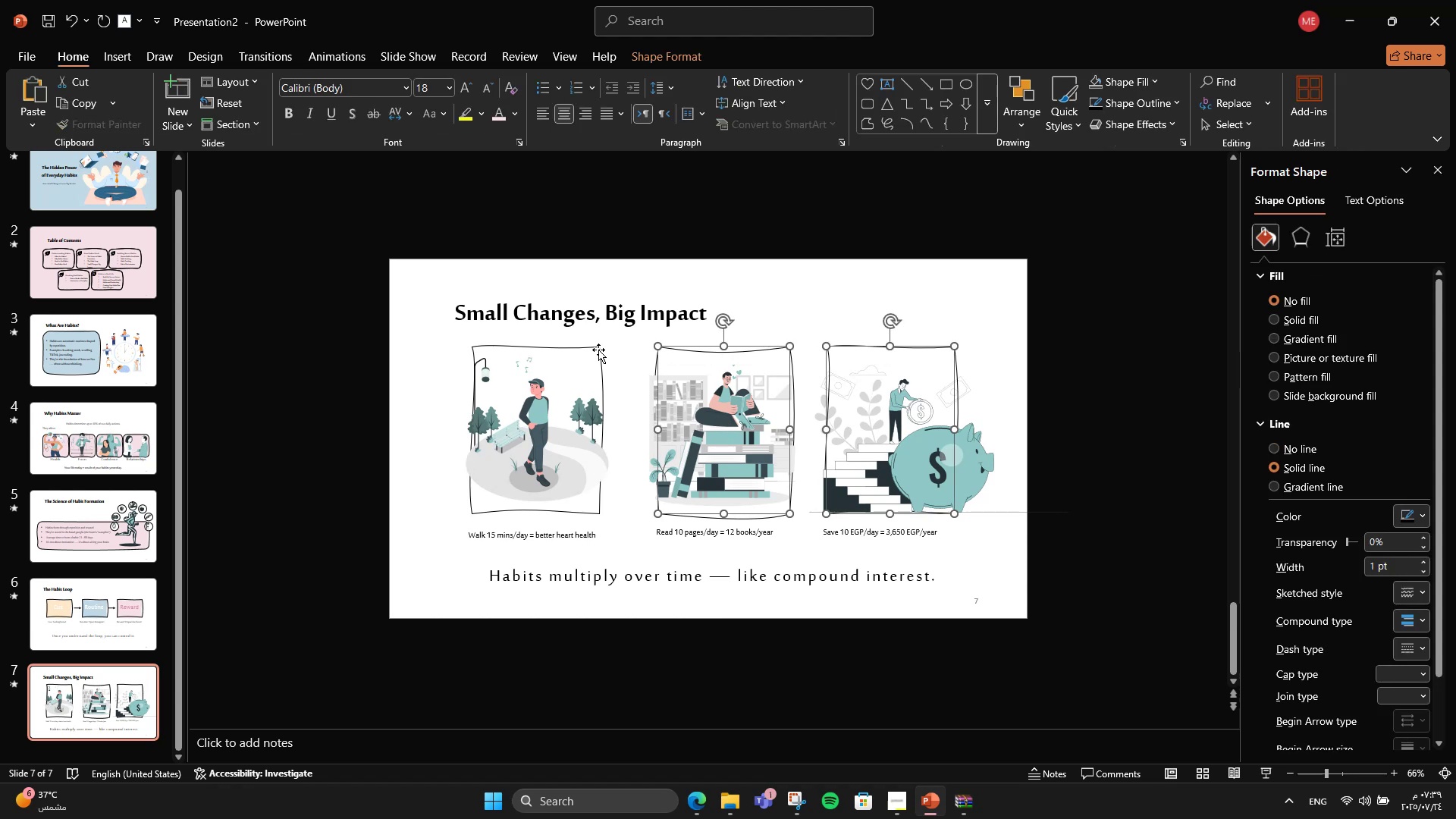 
left_click([597, 349])
 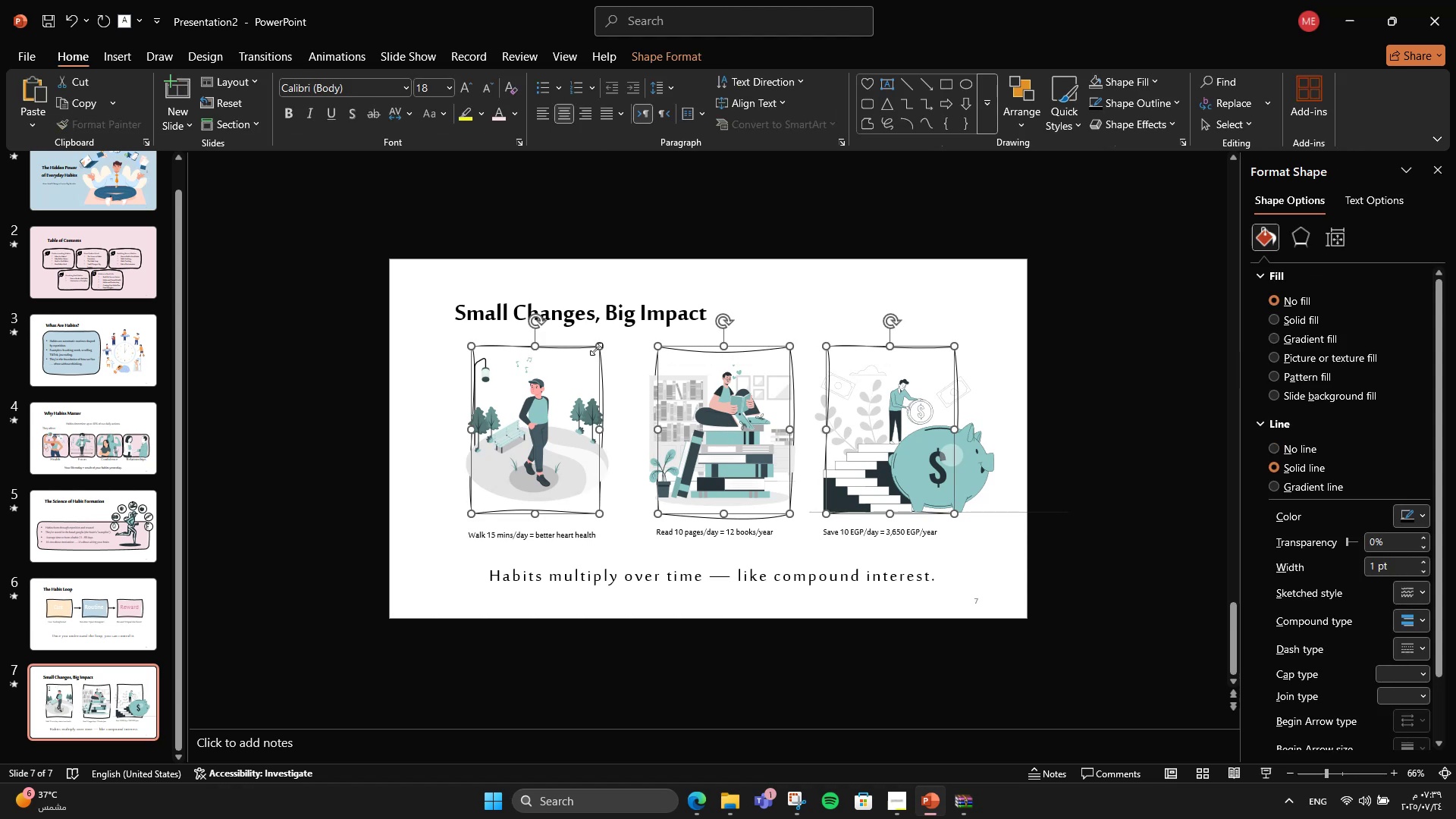 
key(Delete)
 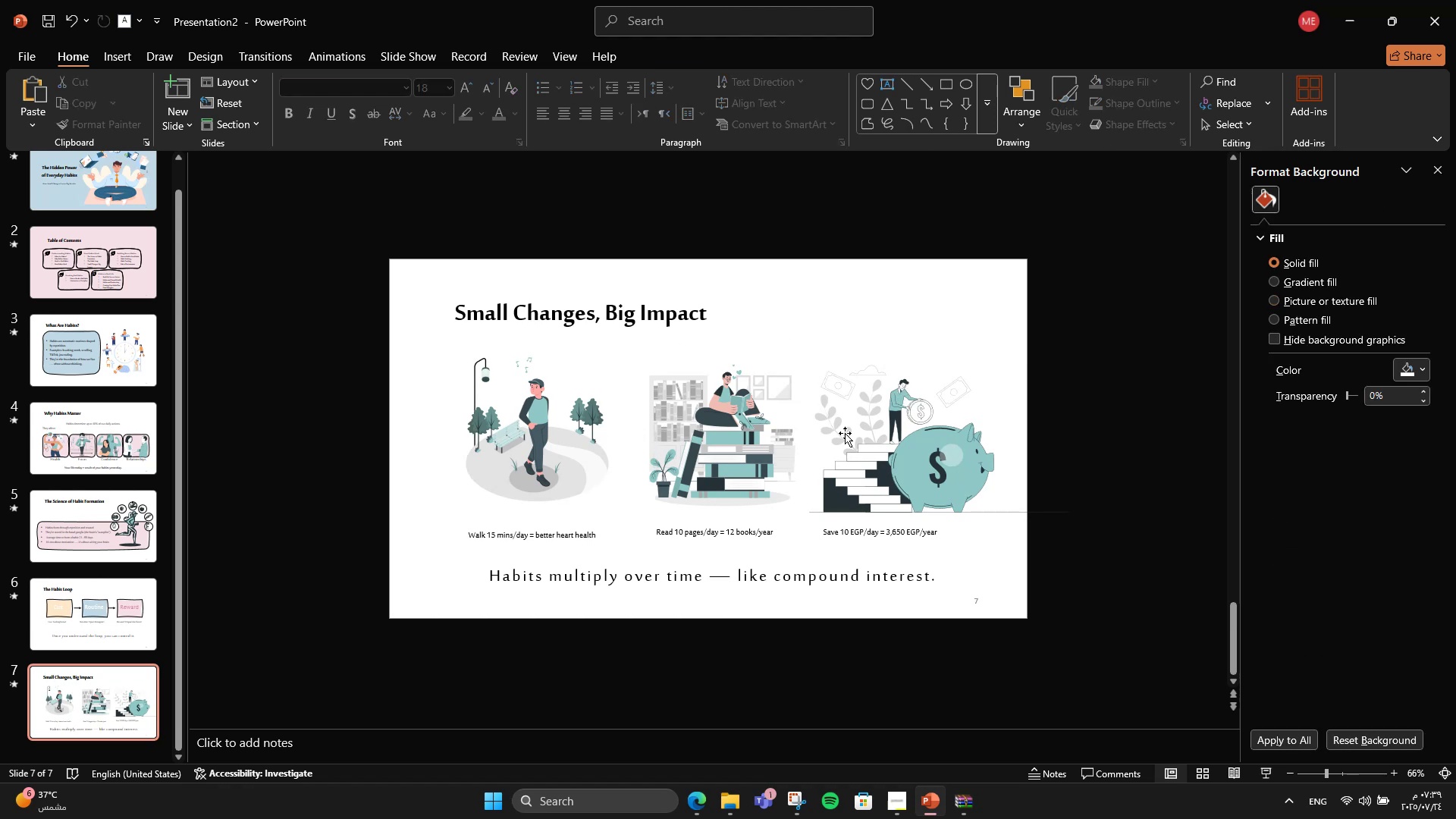 
left_click([761, 422])
 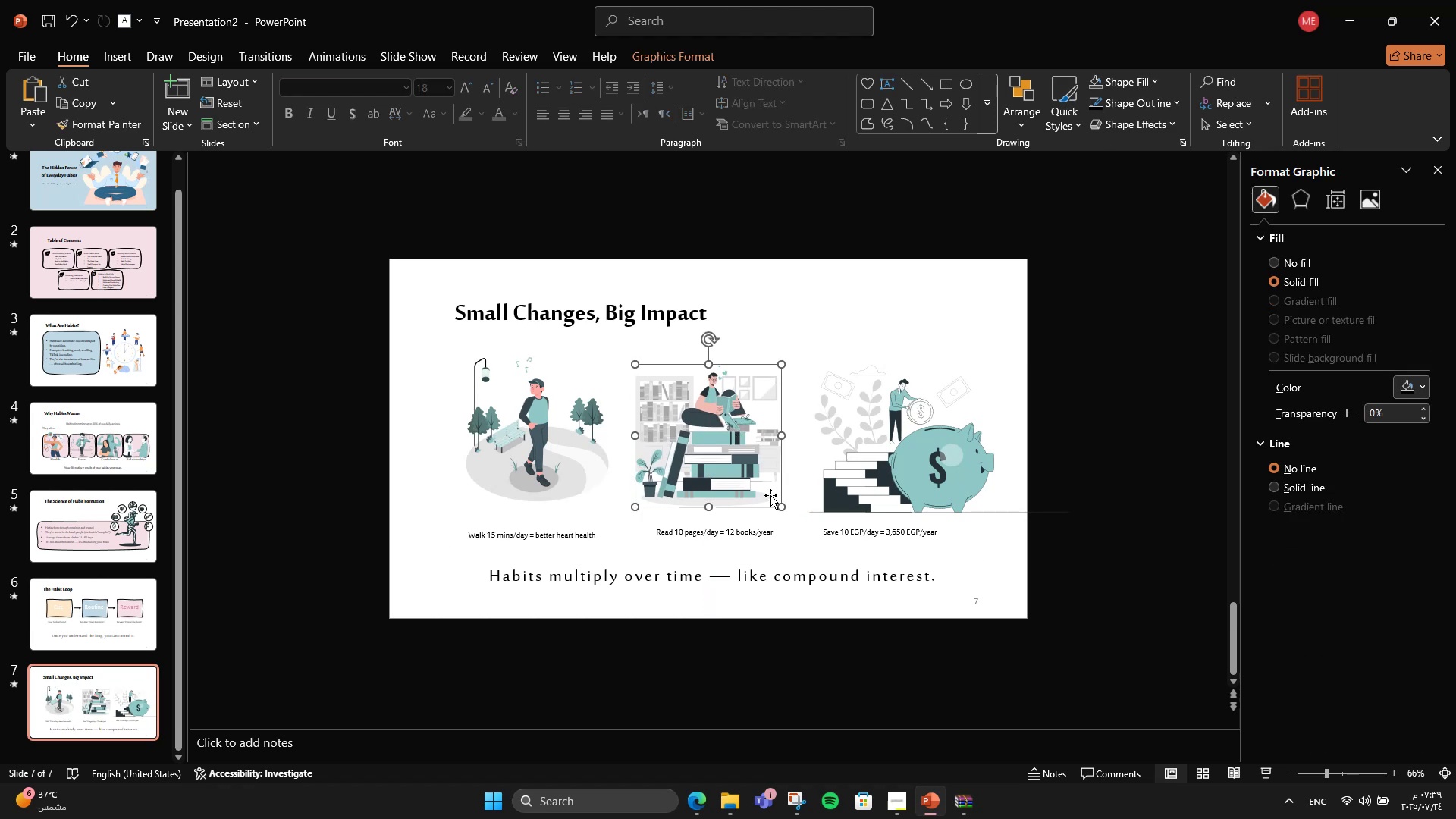 
left_click([767, 528])
 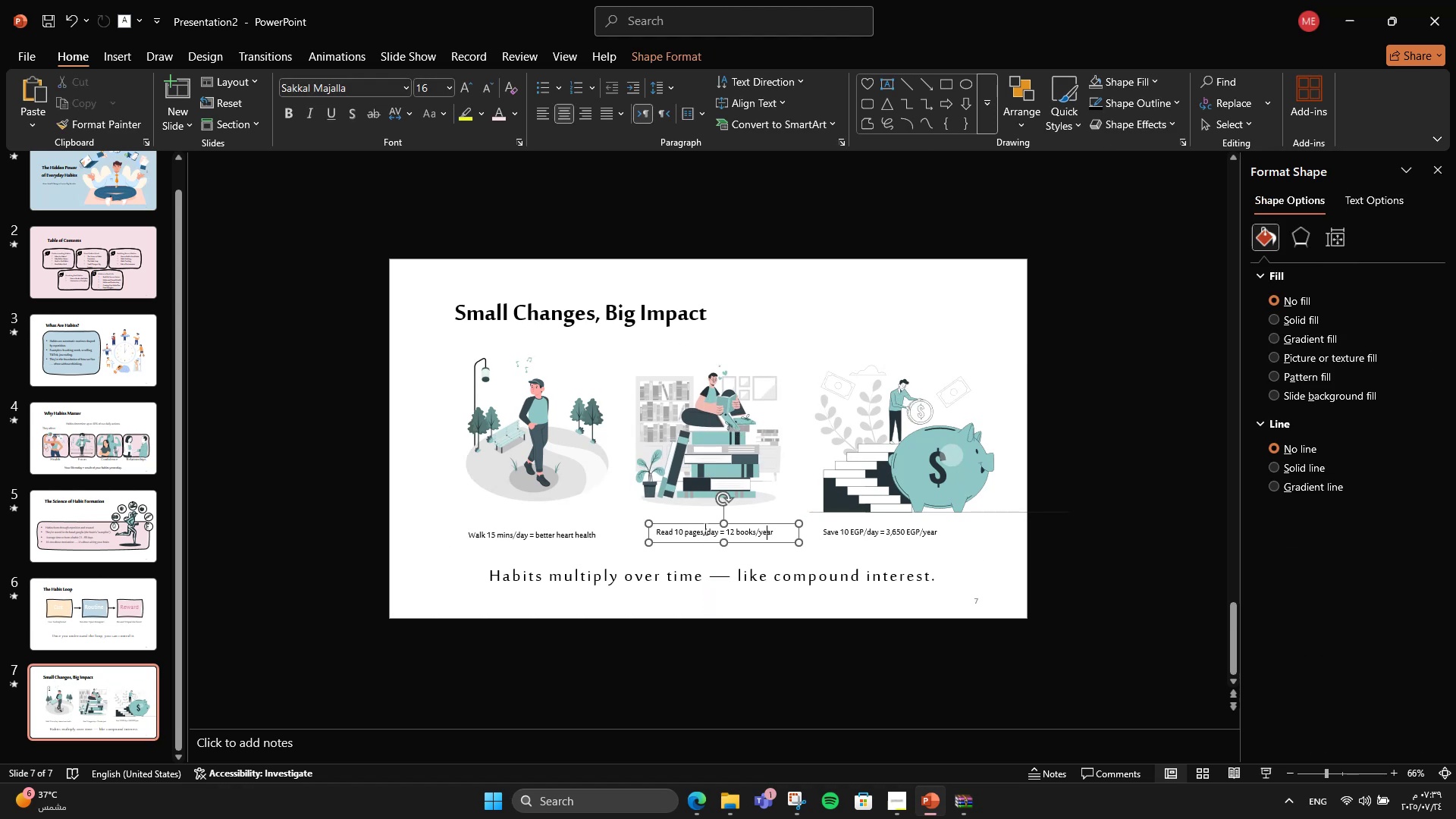 
hold_key(key=ControlLeft, duration=0.31)
scroll: coordinate [704, 529], scroll_direction: up, amount: 3.0
 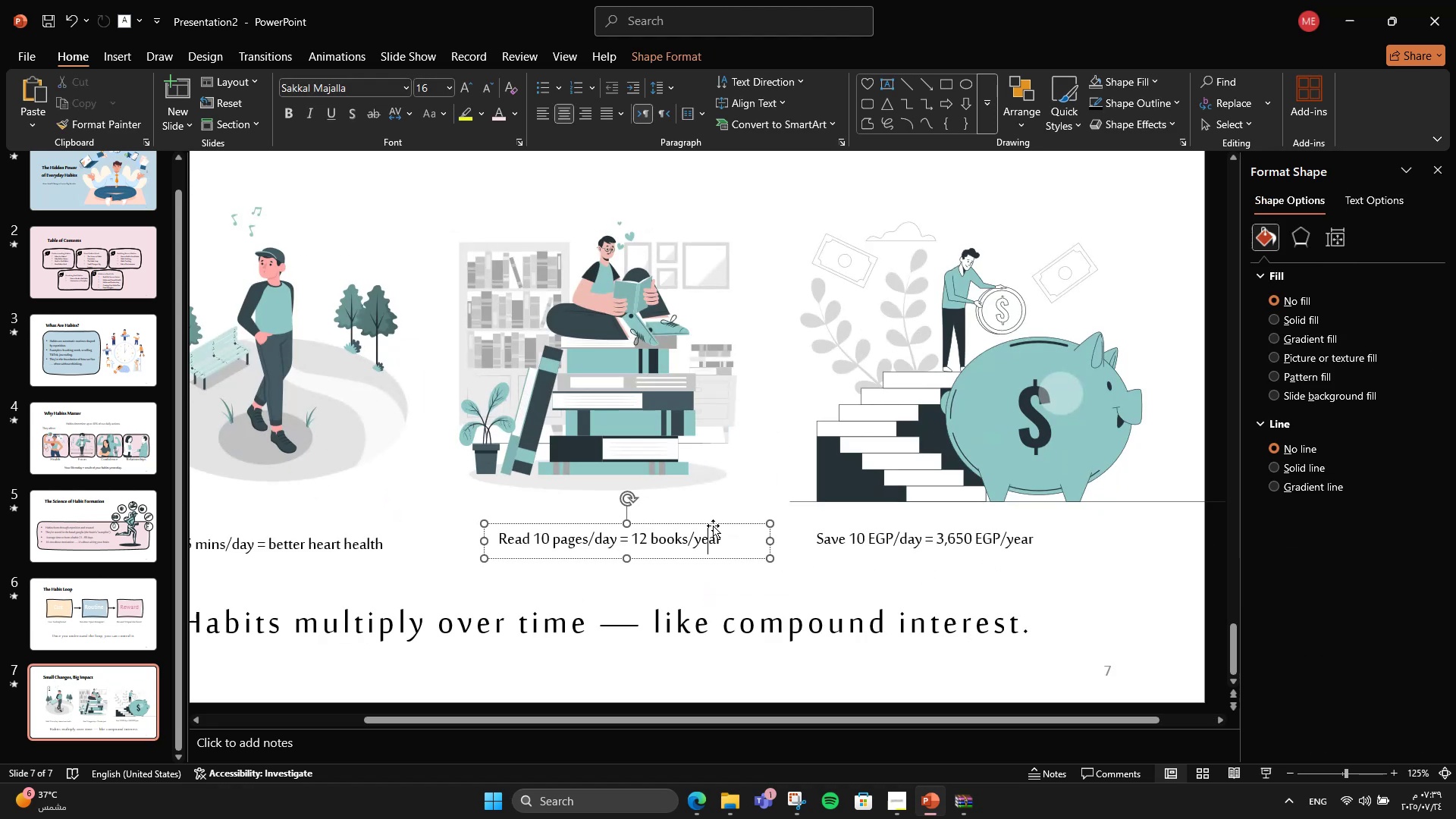 
hold_key(key=ShiftLeft, duration=0.49)
 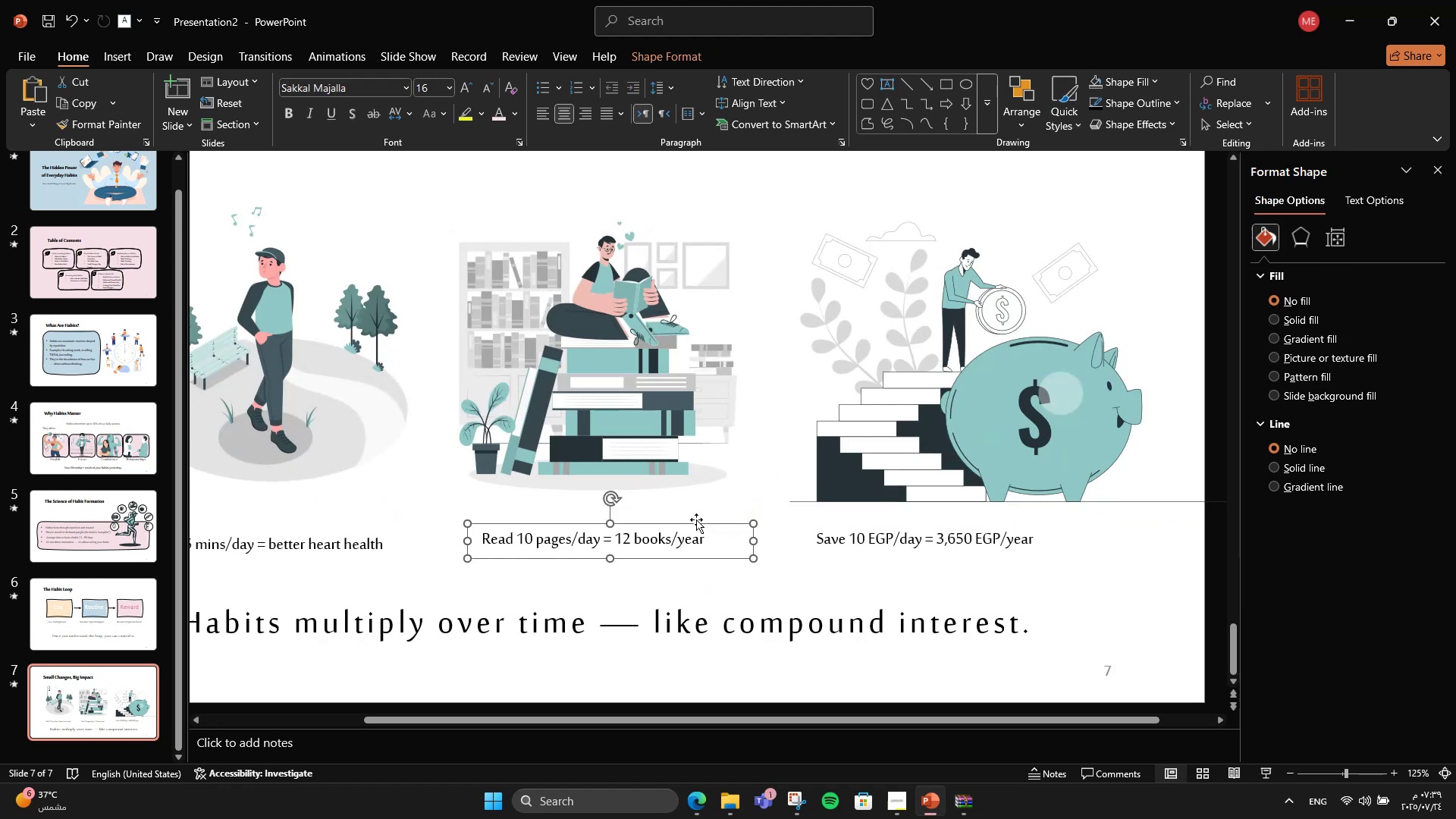 
key(Control+ControlLeft)
 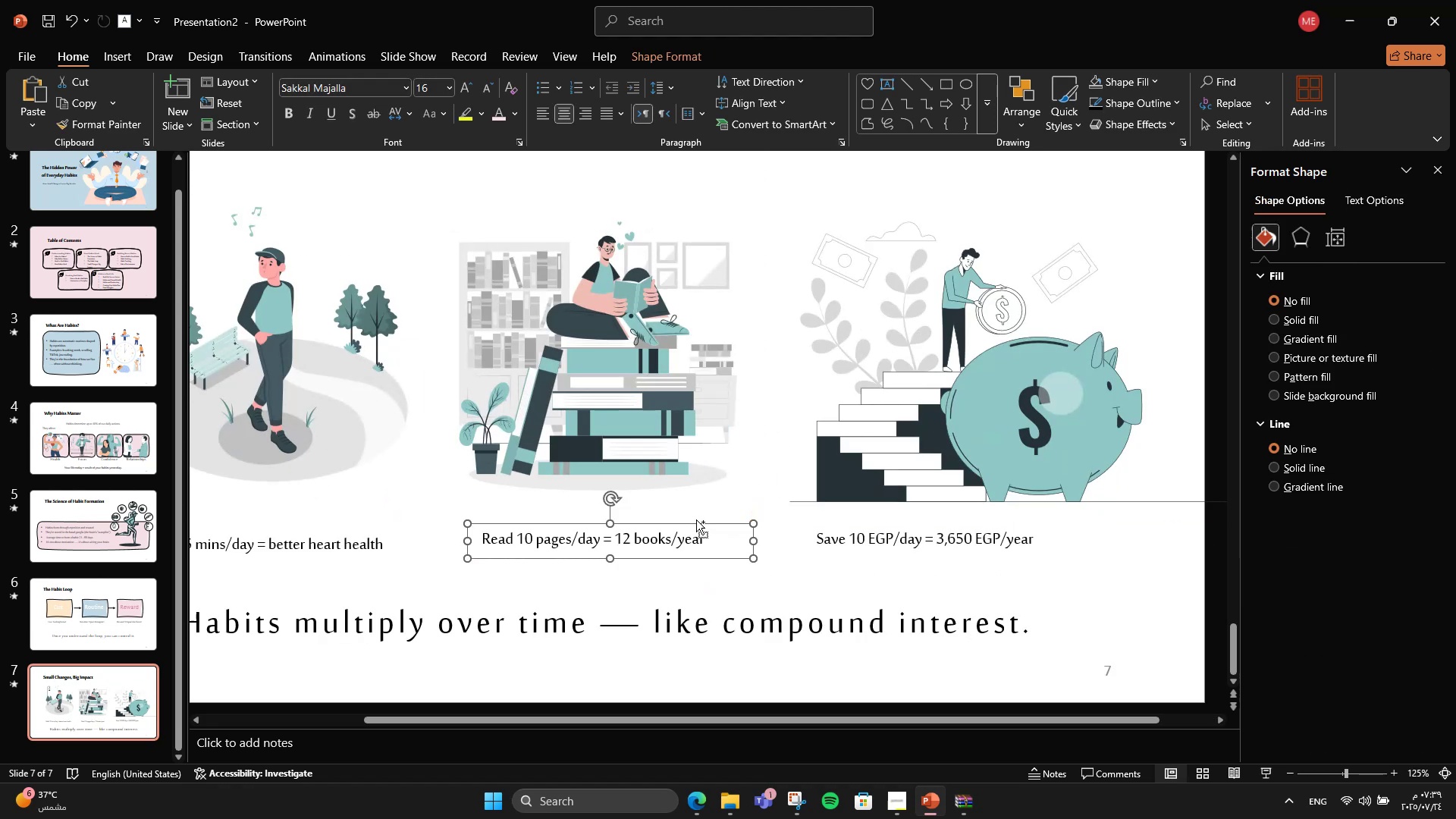 
key(Control+Z)
 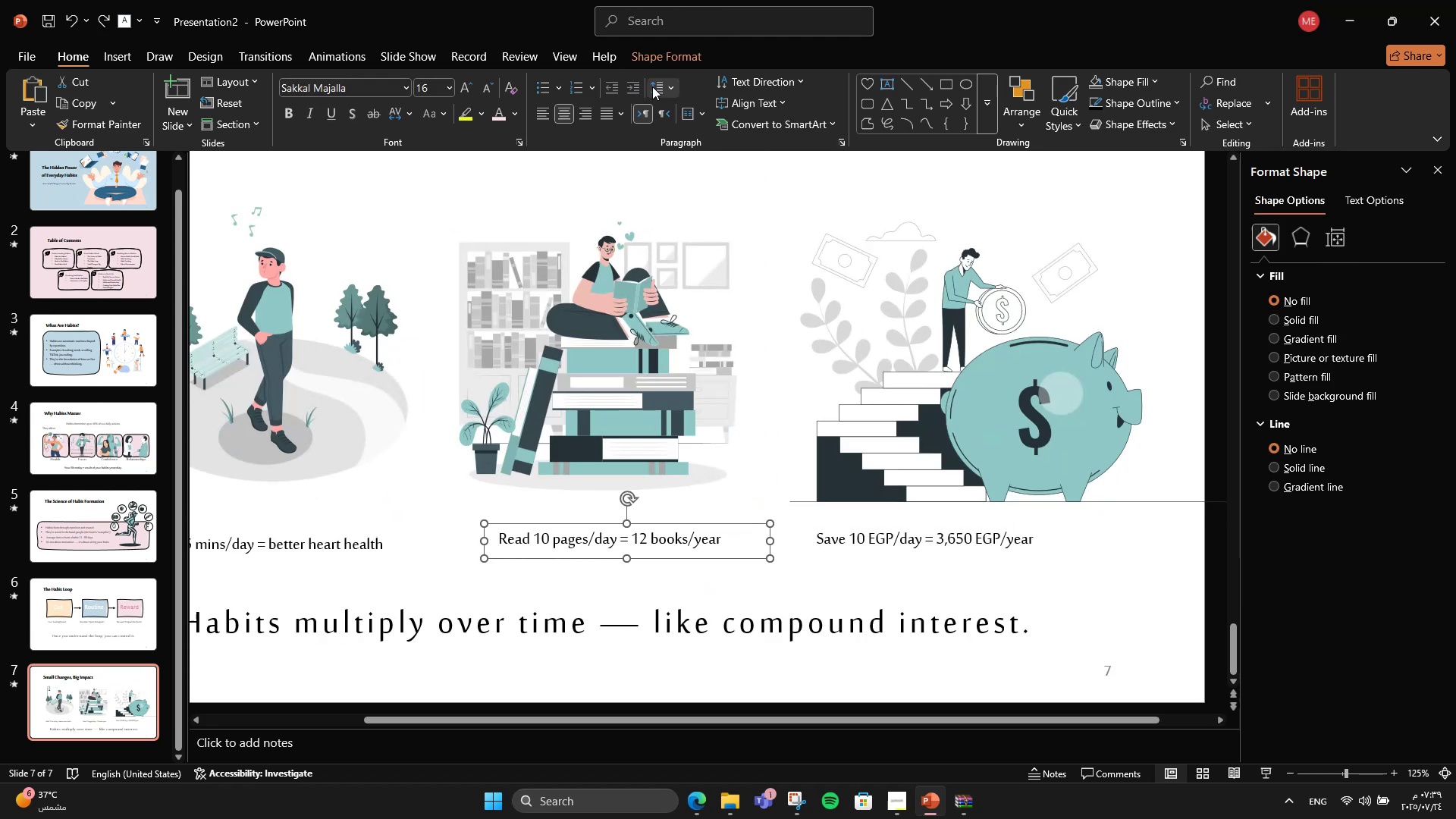 
left_click([674, 544])
 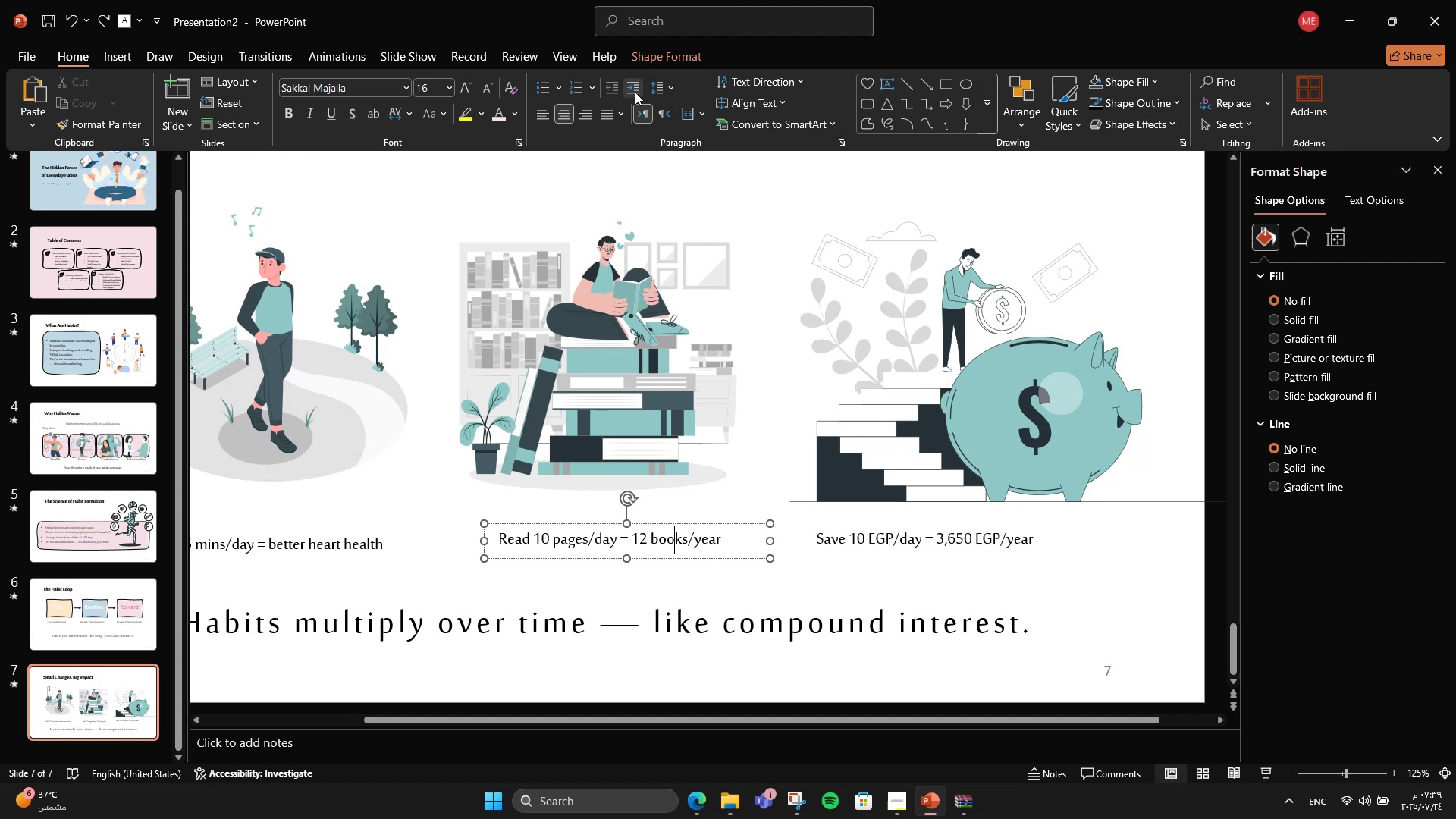 
left_click([635, 89])
 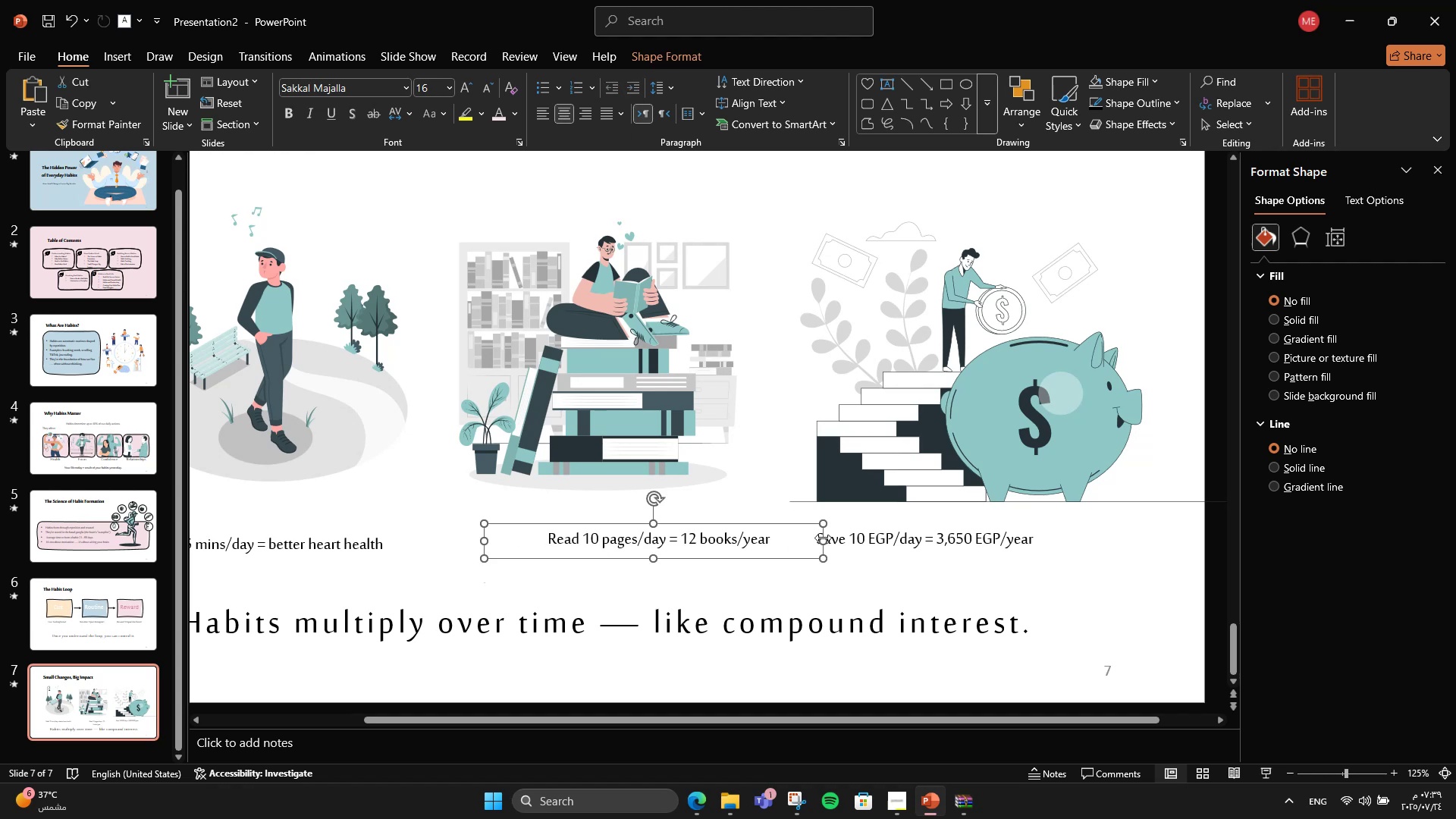 
hold_key(key=ShiftLeft, duration=1.38)
 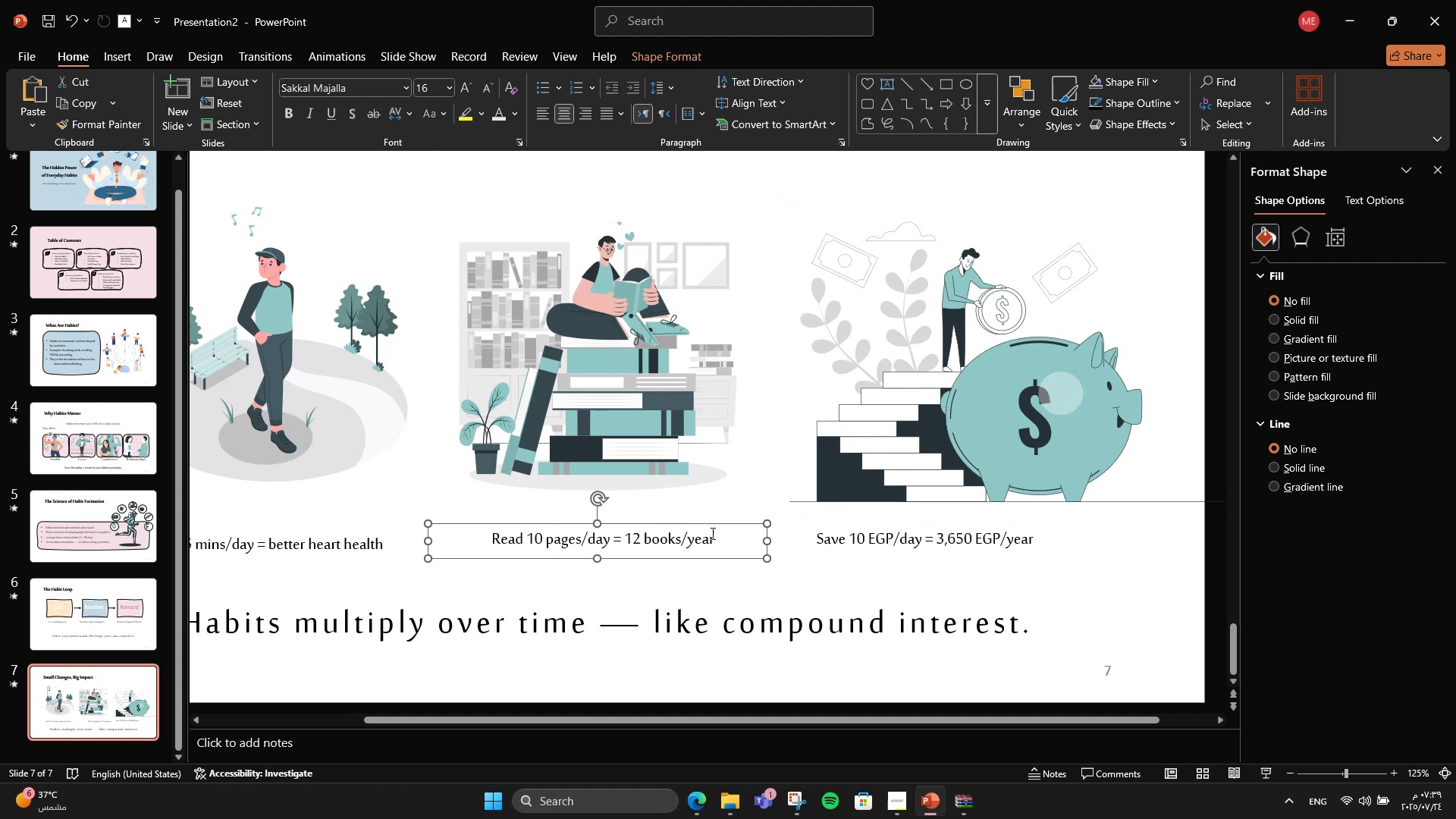 
hold_key(key=ControlLeft, duration=0.61)
scroll: coordinate [575, 466], scroll_direction: none, amount: 0.0
 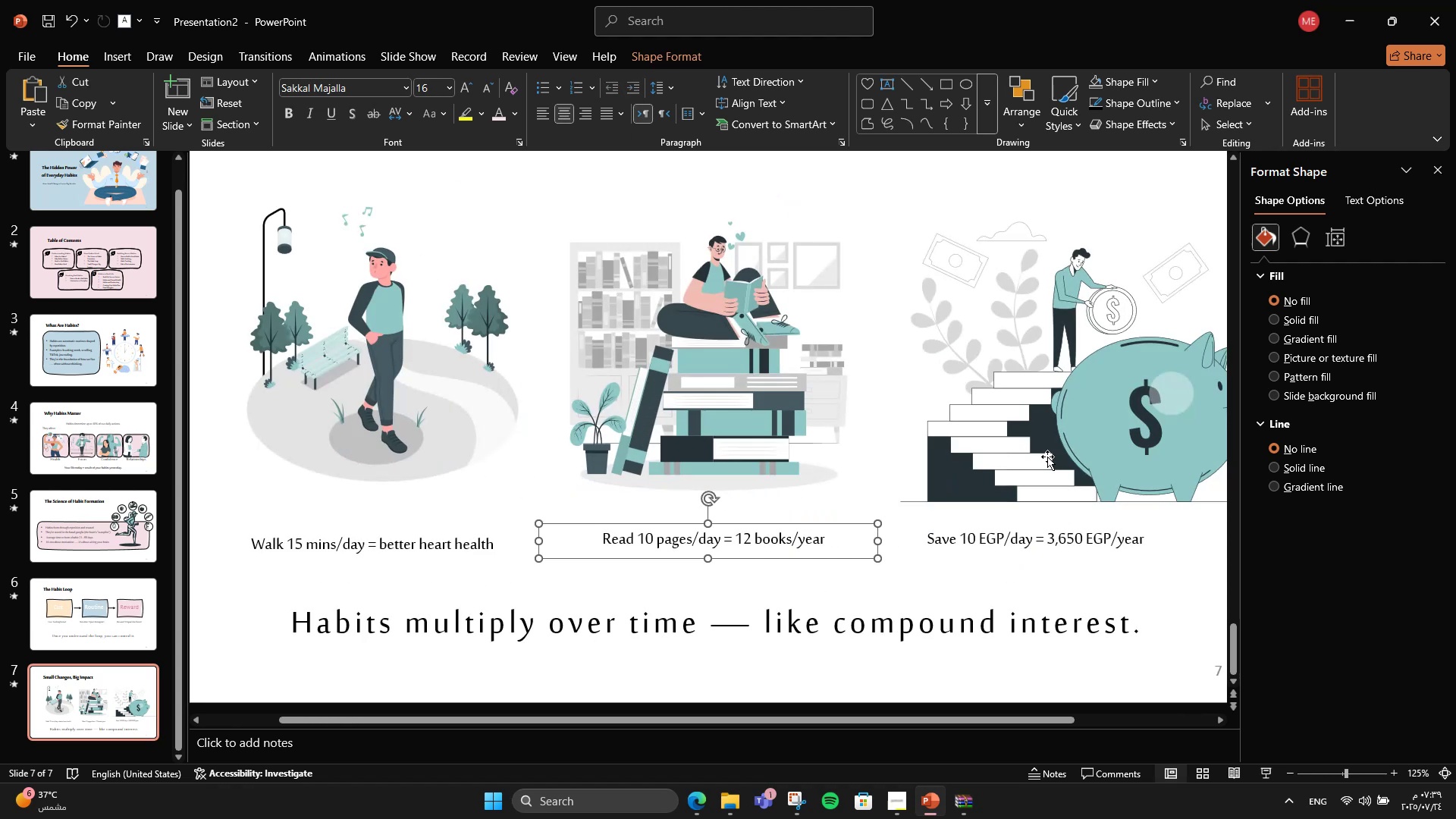 
left_click([1062, 454])
 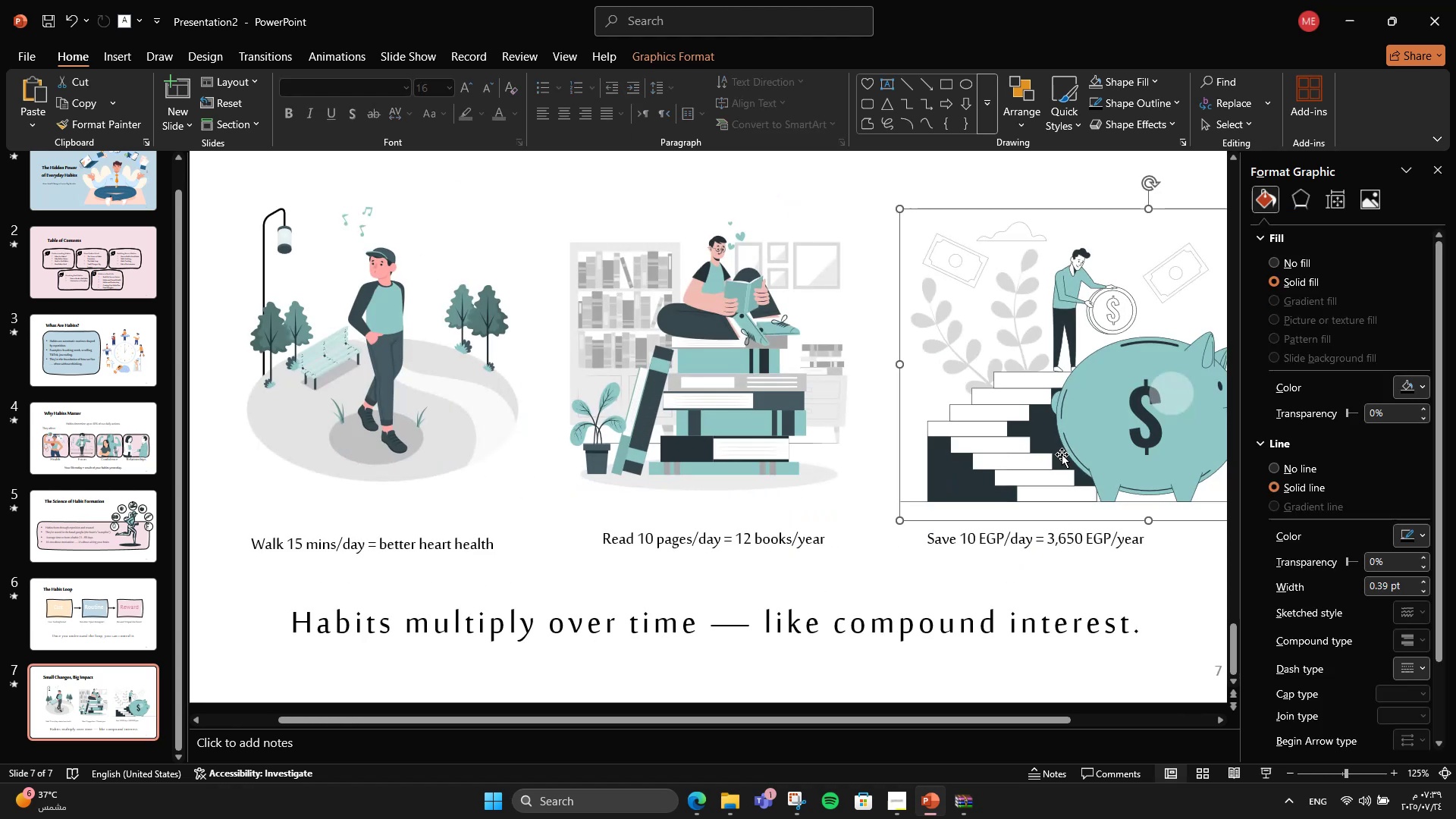 
hold_key(key=ControlLeft, duration=0.81)
scroll: coordinate [906, 485], scroll_direction: down, amount: 2.0
 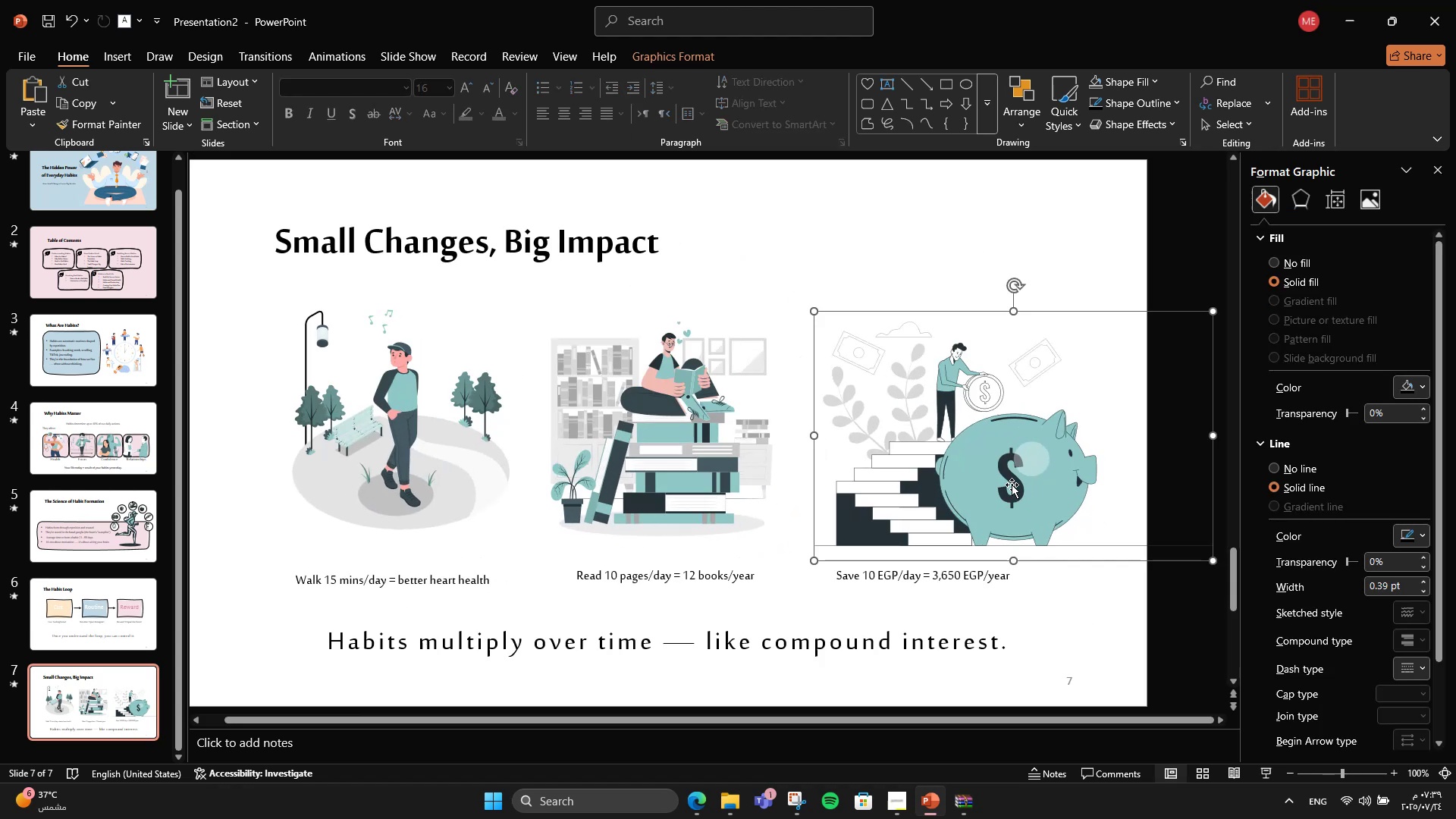 
hold_key(key=ShiftLeft, duration=0.94)
 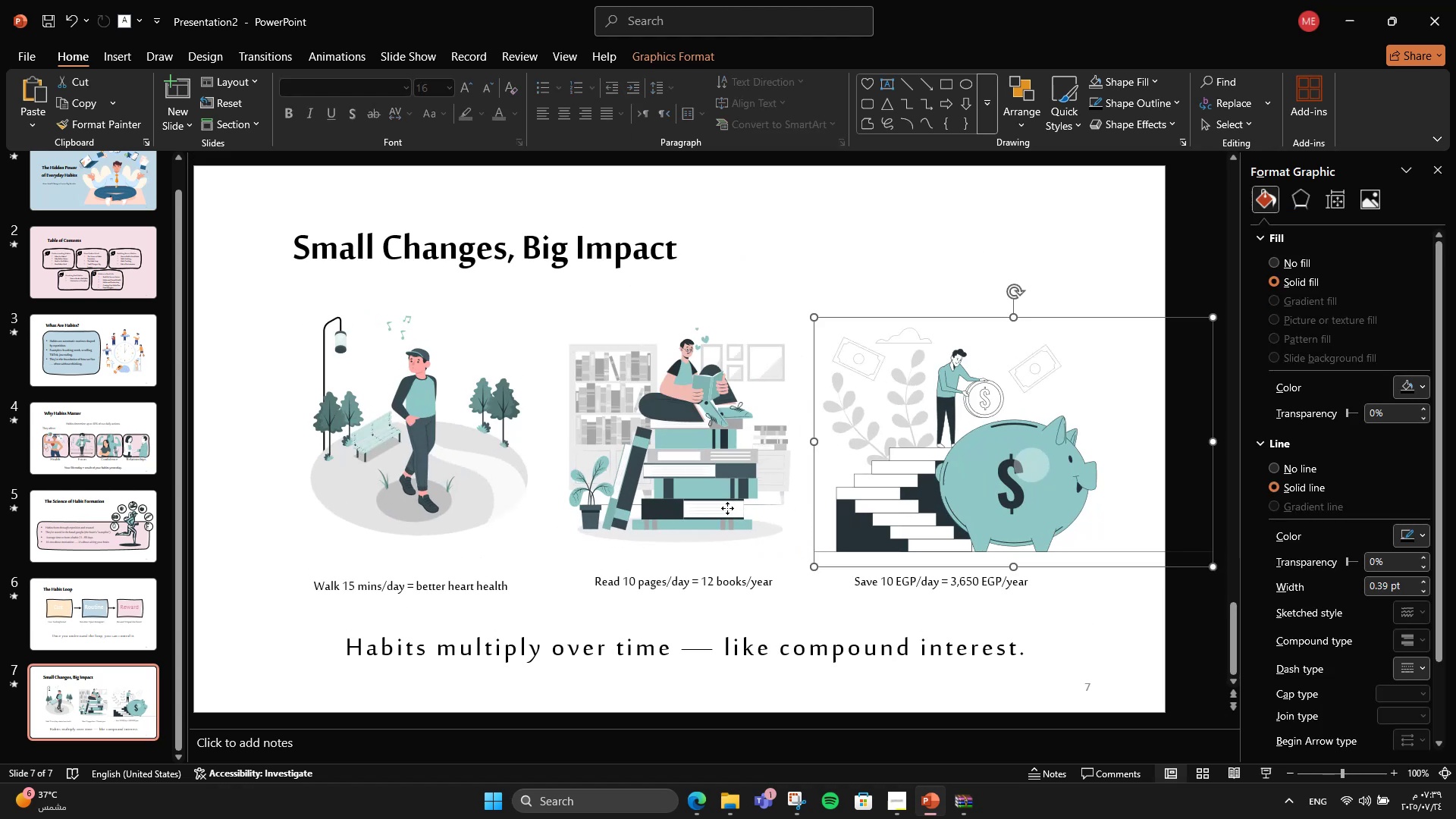 
left_click([727, 508])
 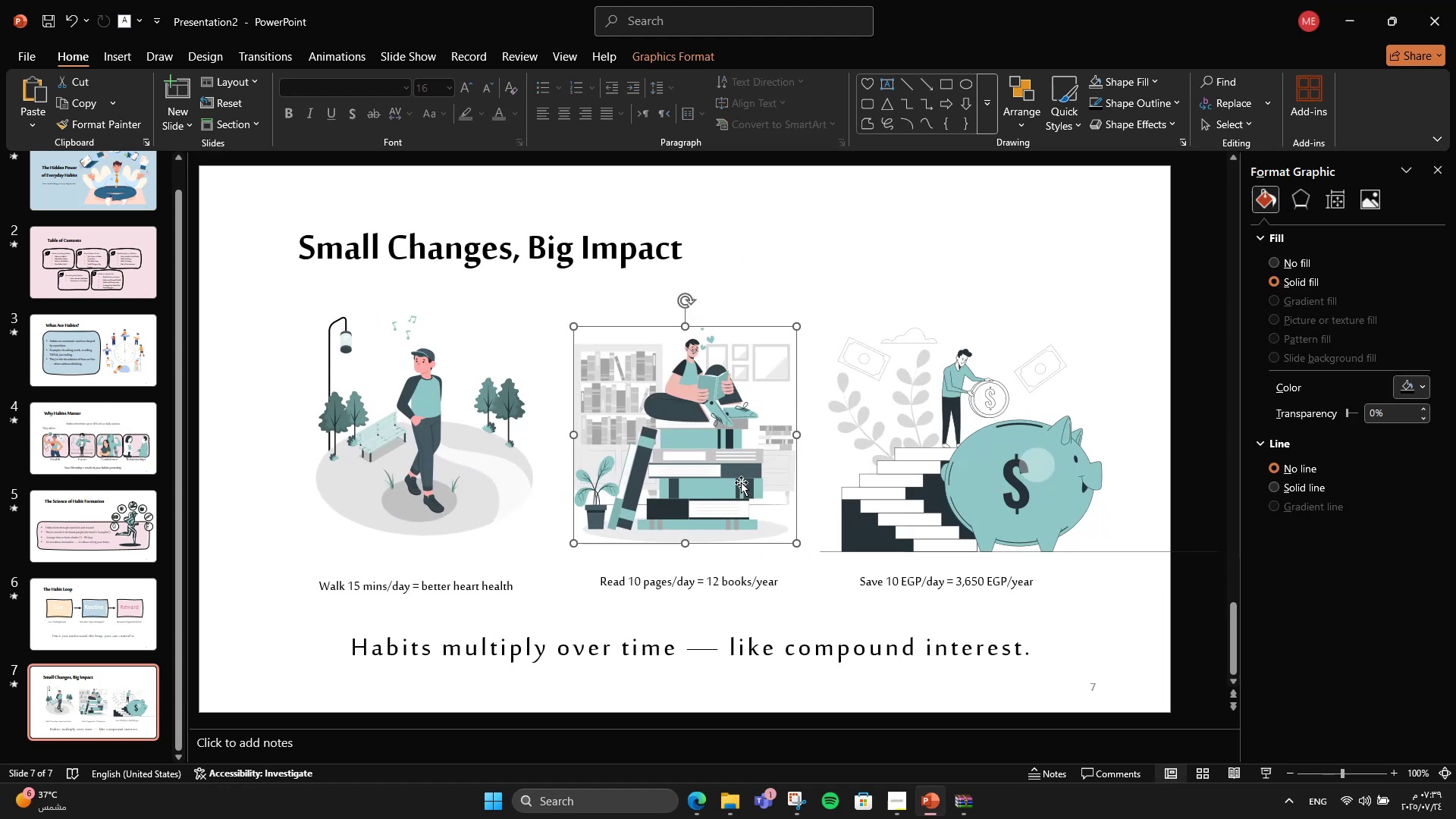 
hold_key(key=ShiftLeft, duration=1.36)
 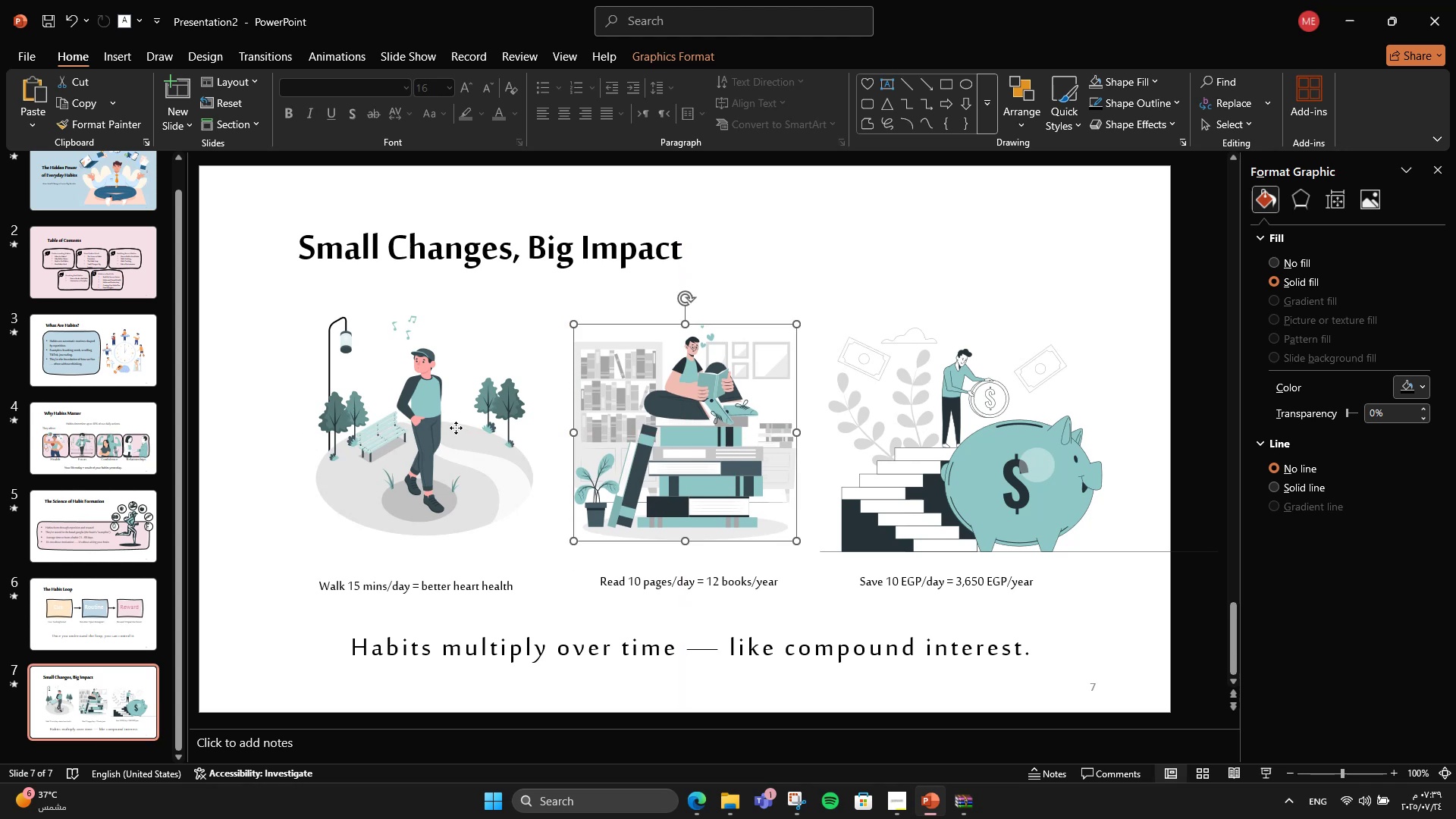 
left_click([456, 428])
 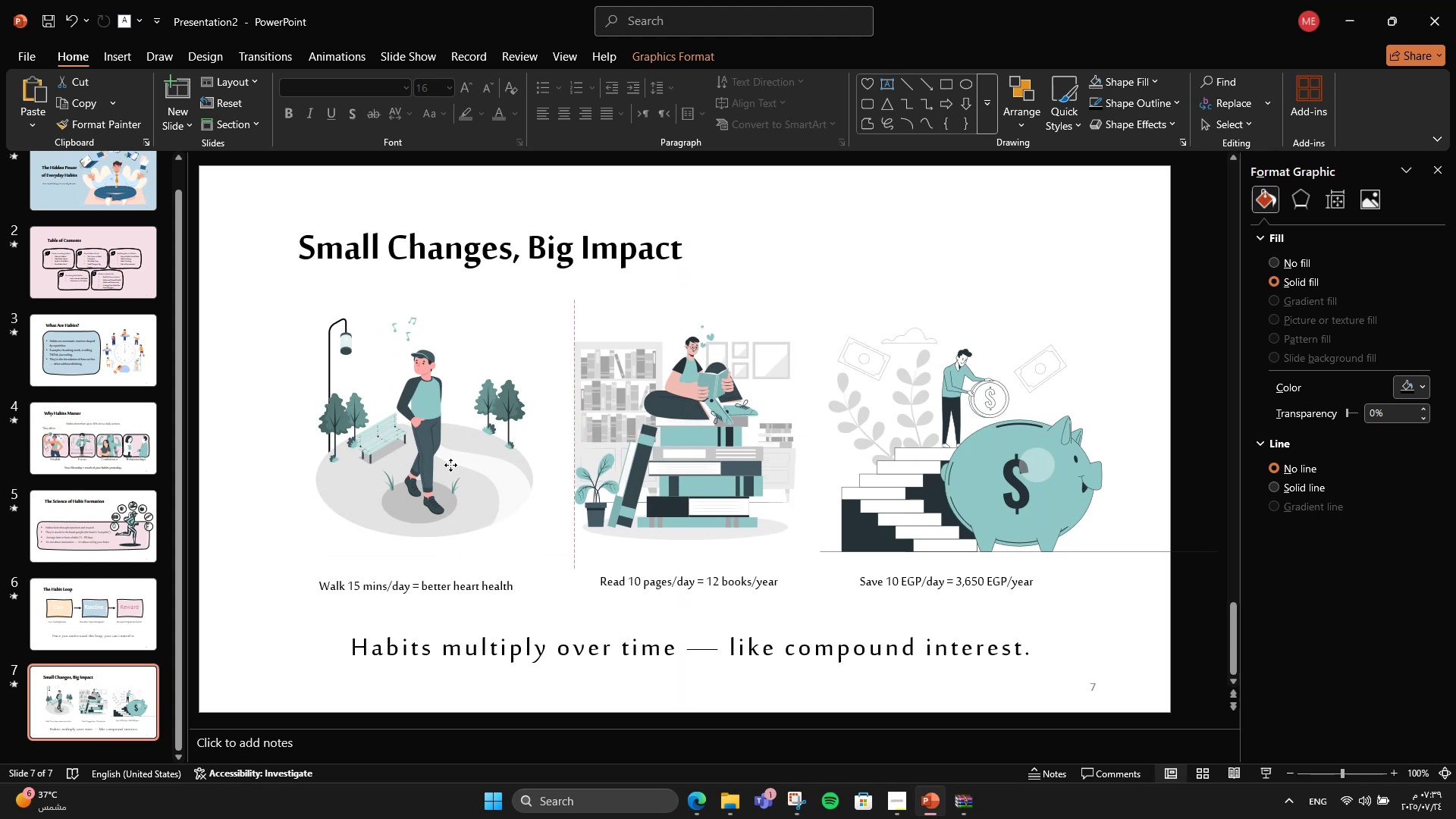 
left_click([482, 592])
 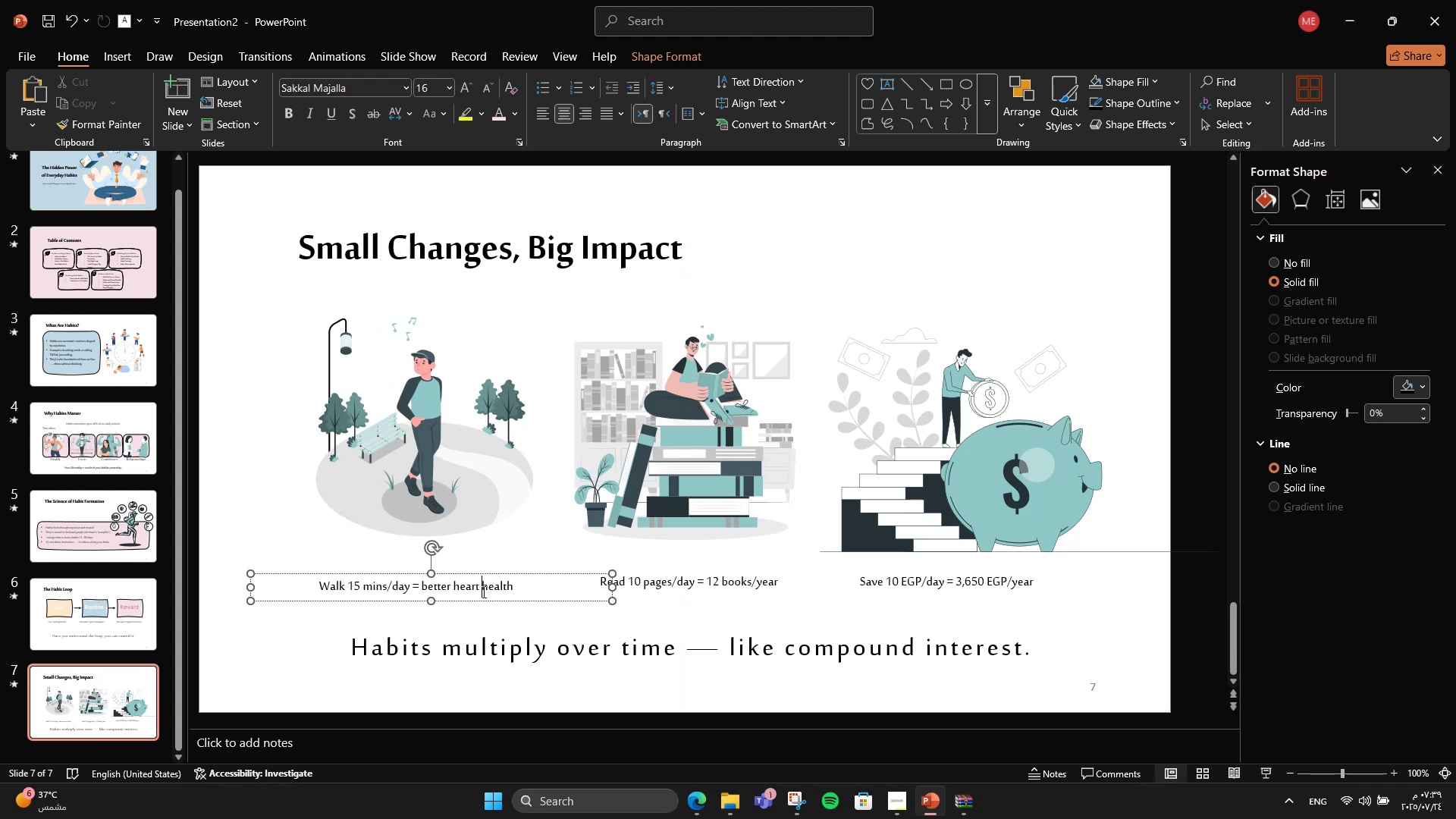 
hold_key(key=ShiftLeft, duration=1.3)
double_click([705, 568])
 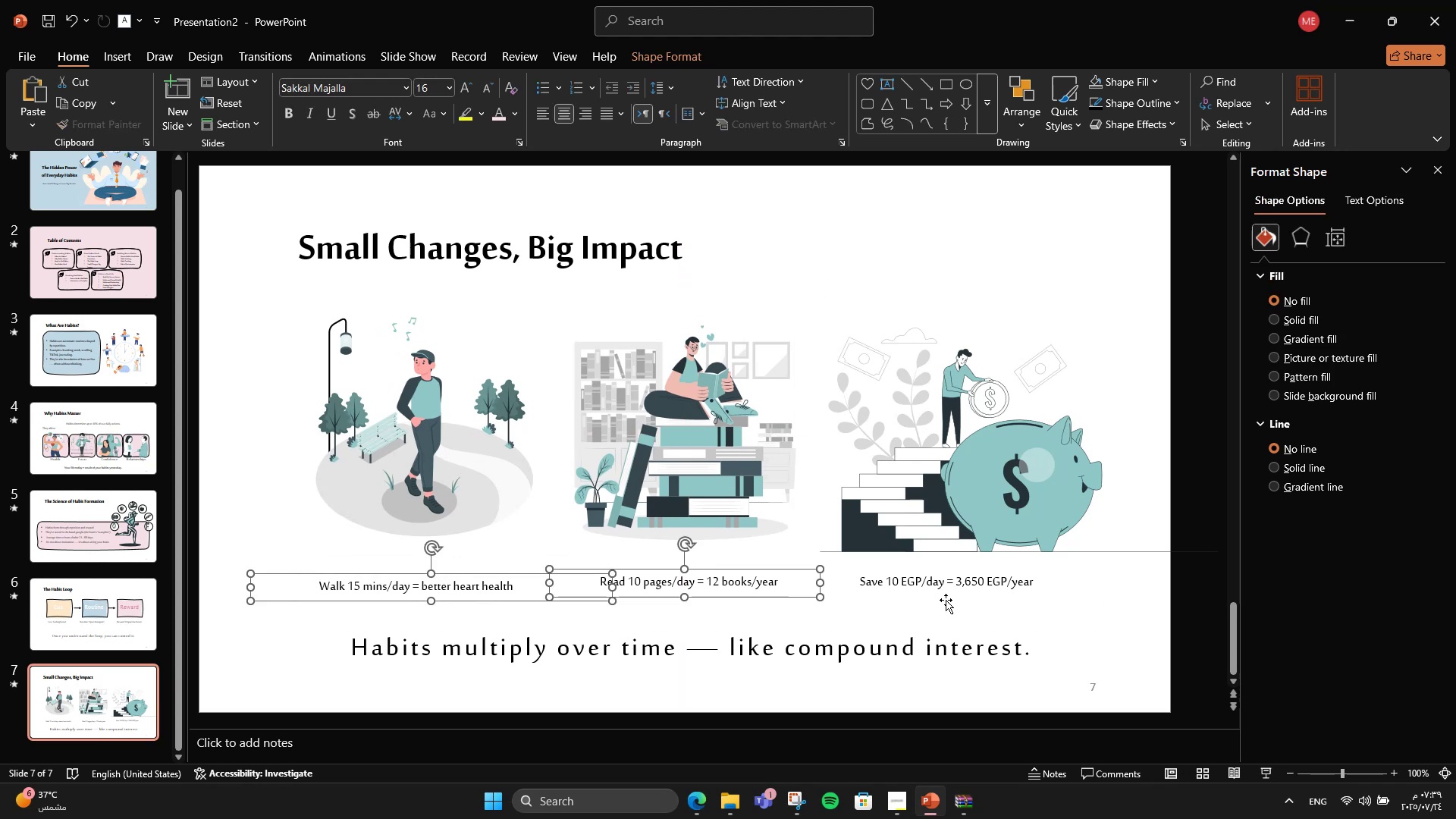 
left_click([946, 591])
 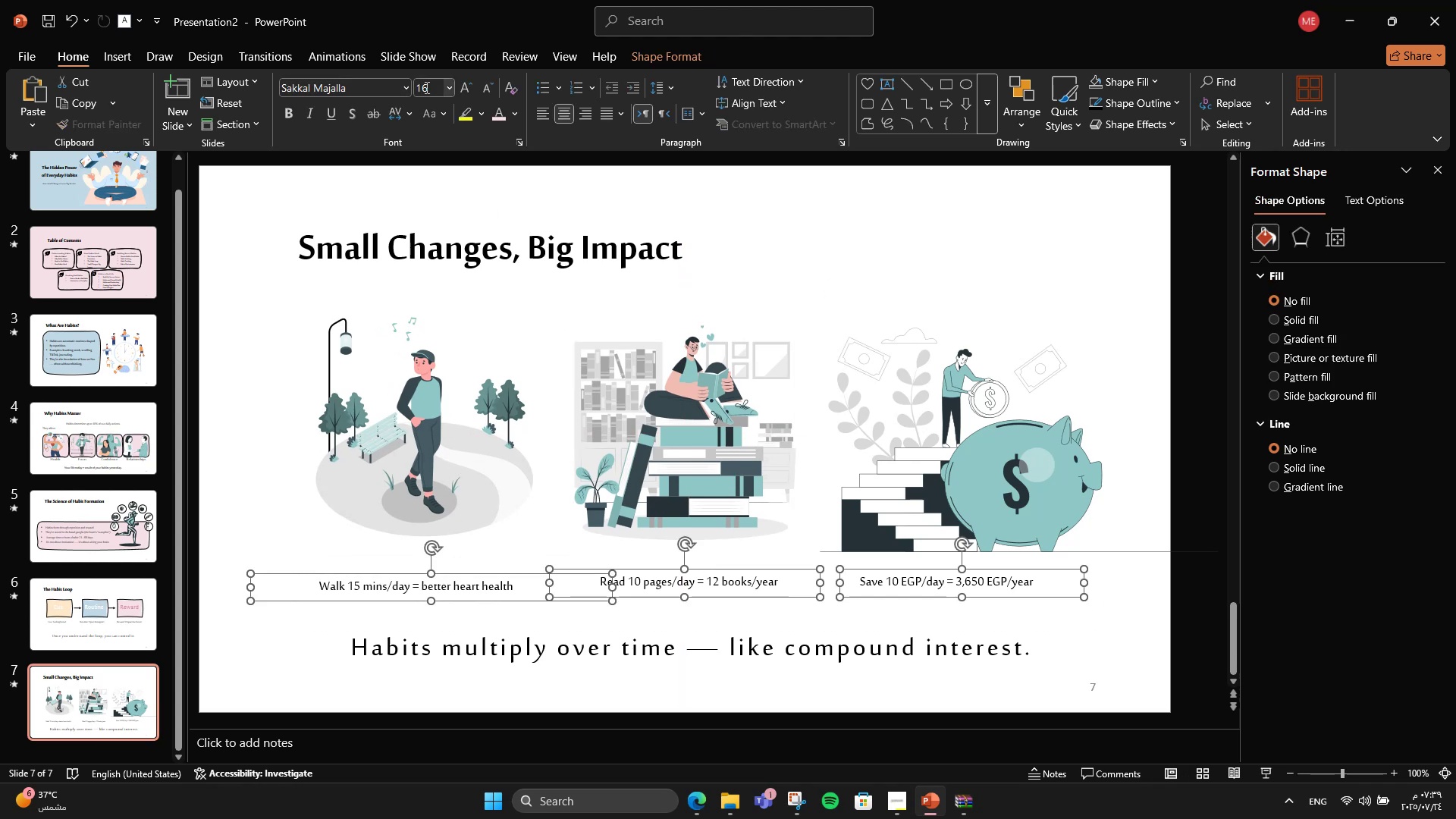 
left_click([463, 89])
 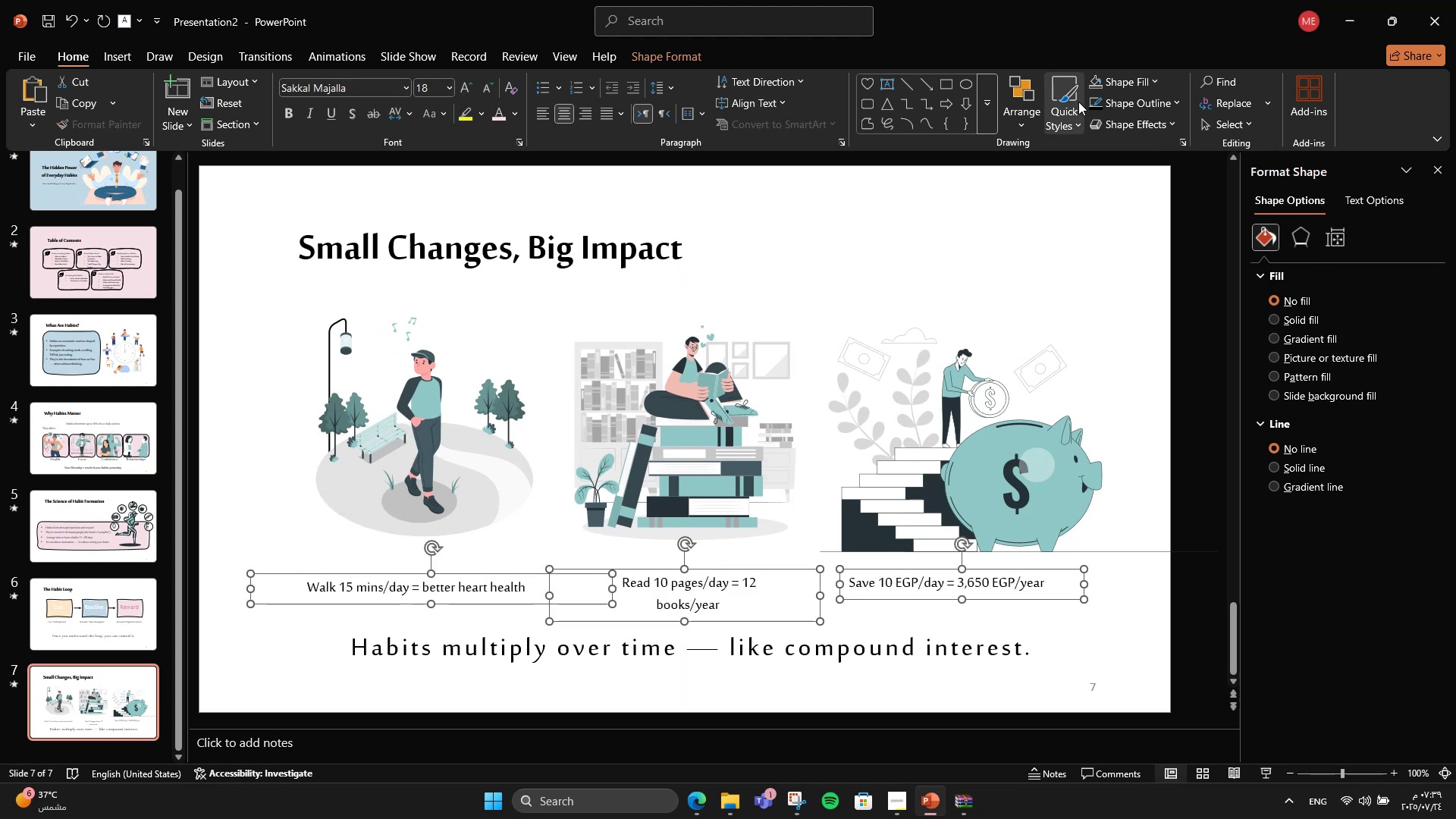 
left_click([1028, 116])
 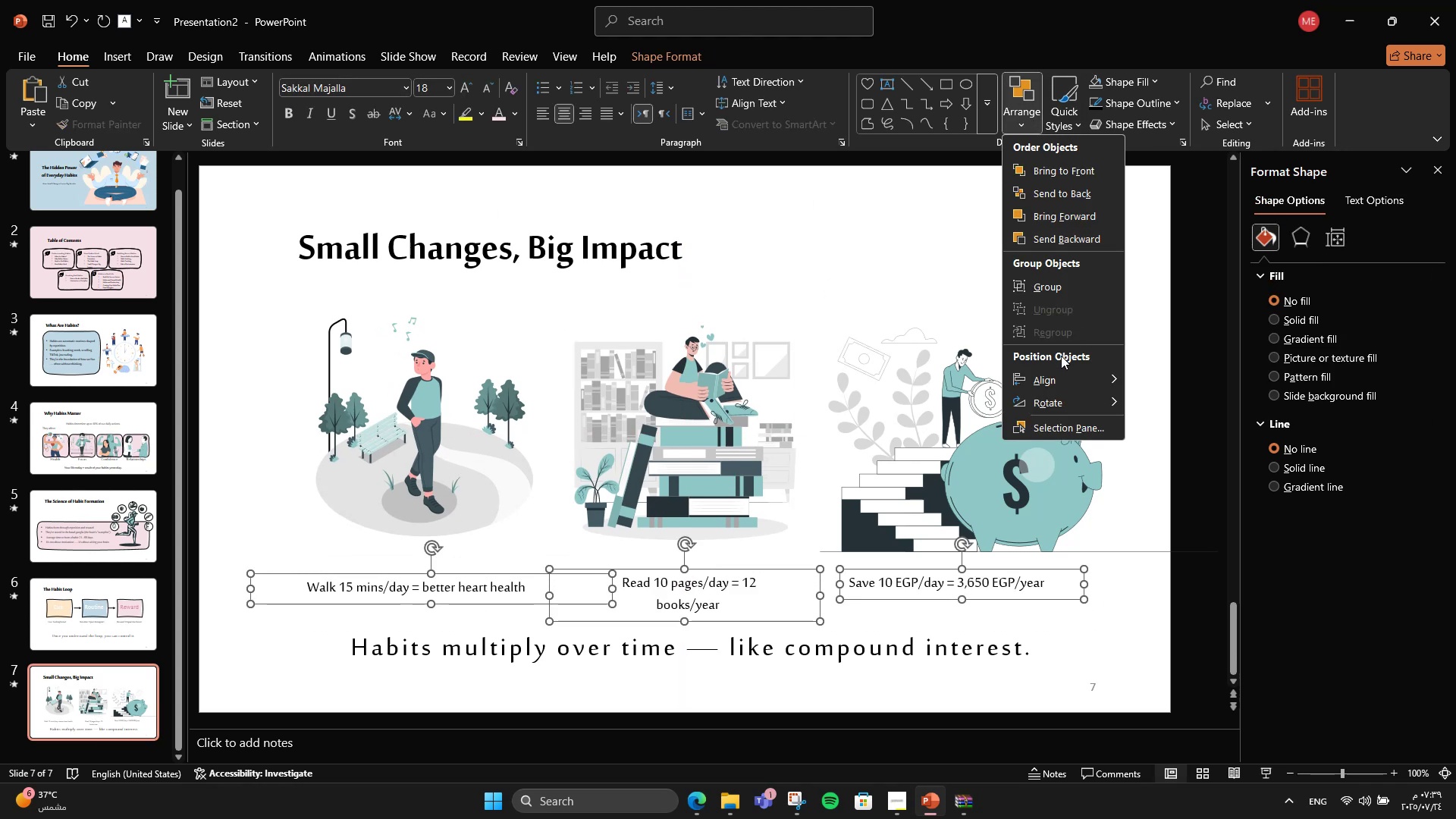 
left_click([1053, 376])
 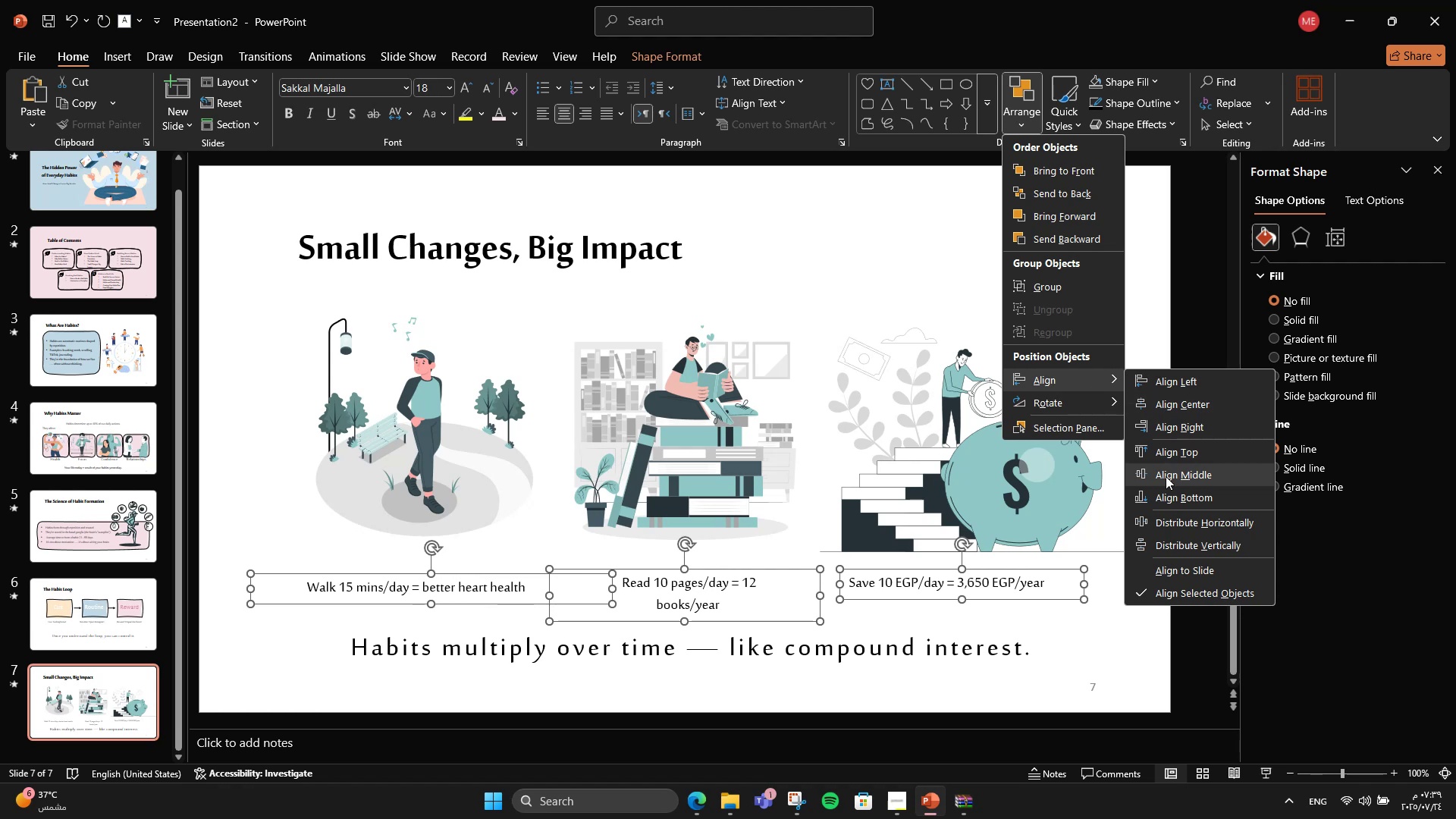 
left_click([1166, 483])
 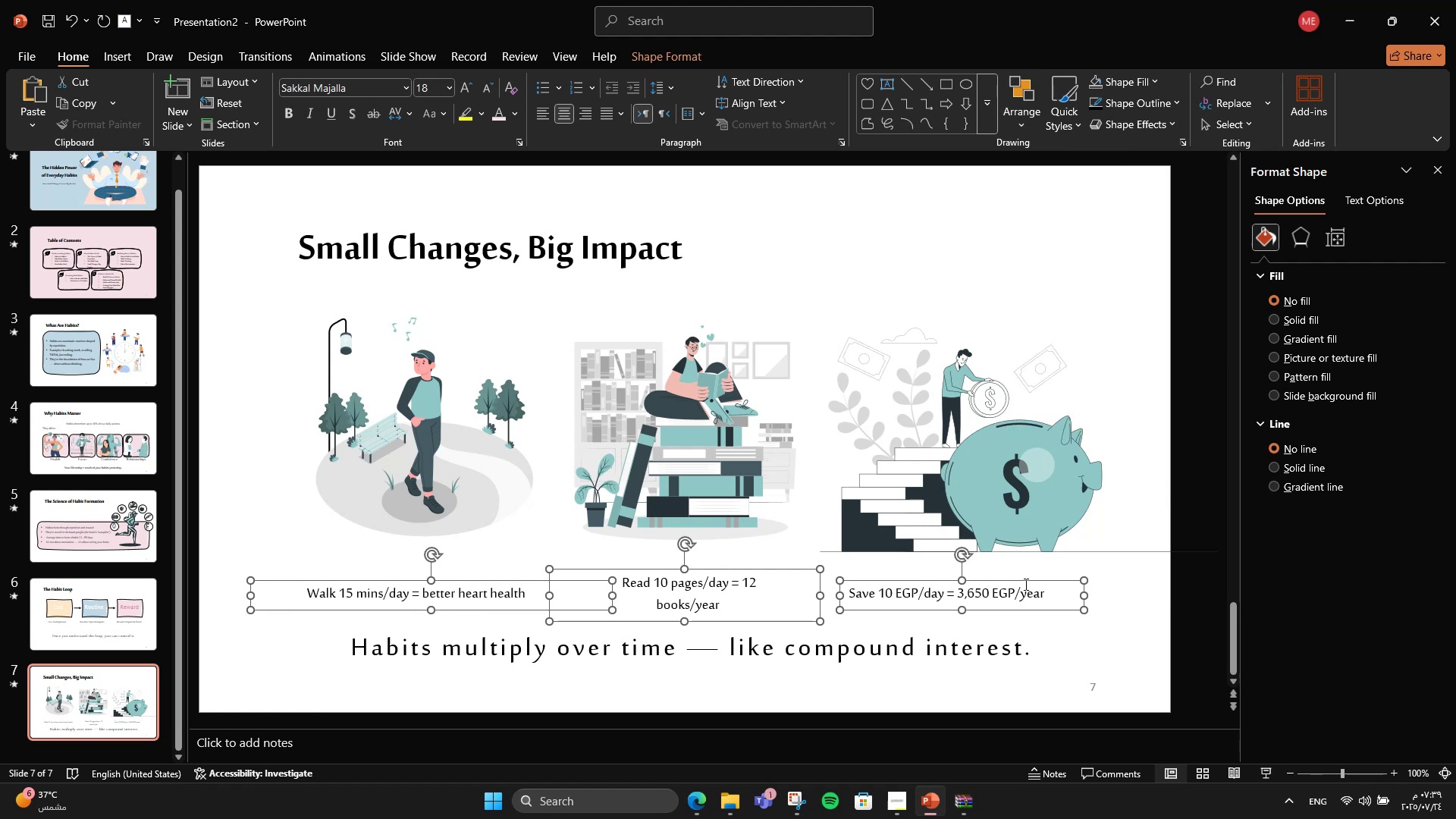 
hold_key(key=ShiftLeft, duration=1.17)
 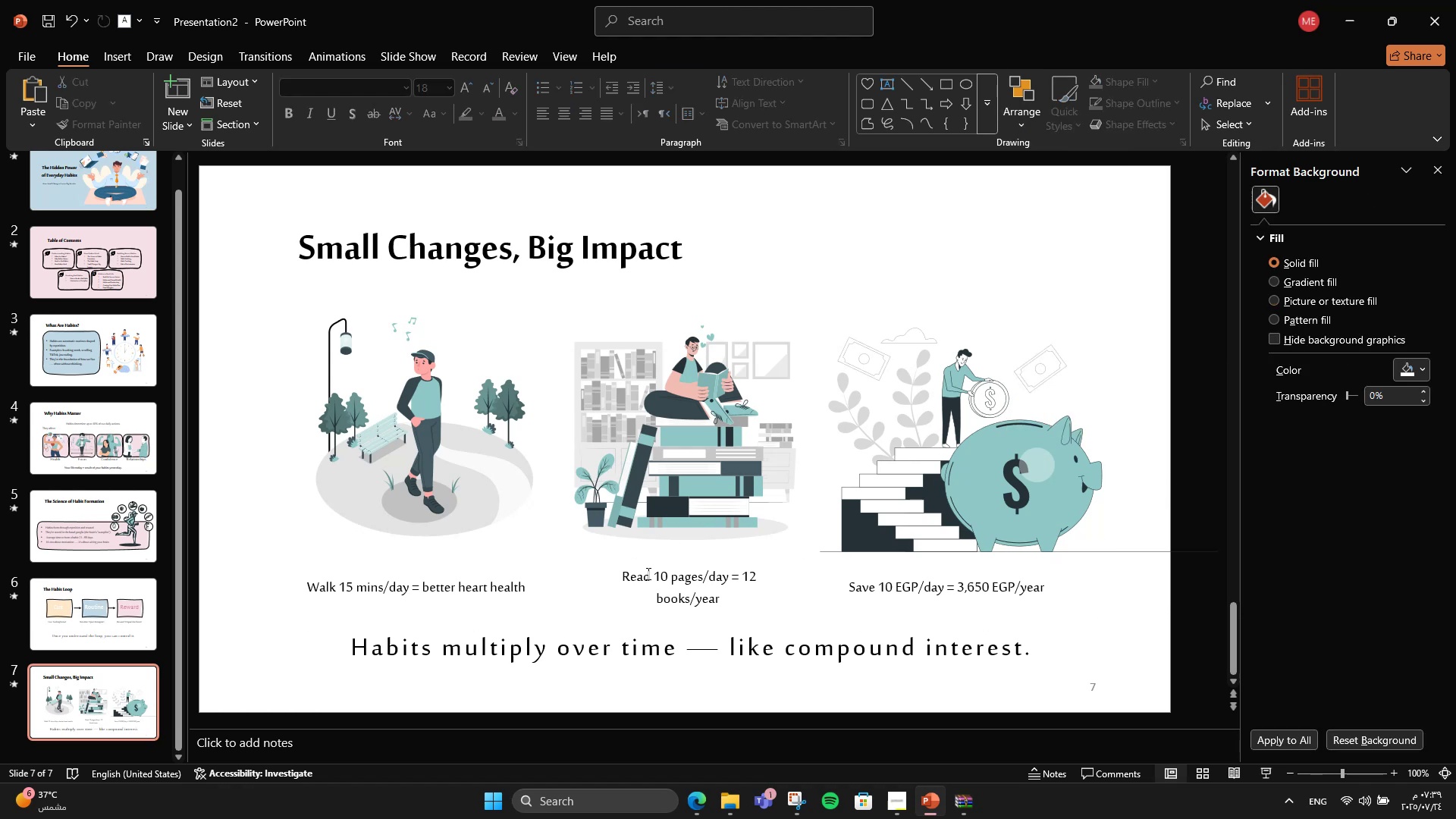 
left_click([715, 598])
 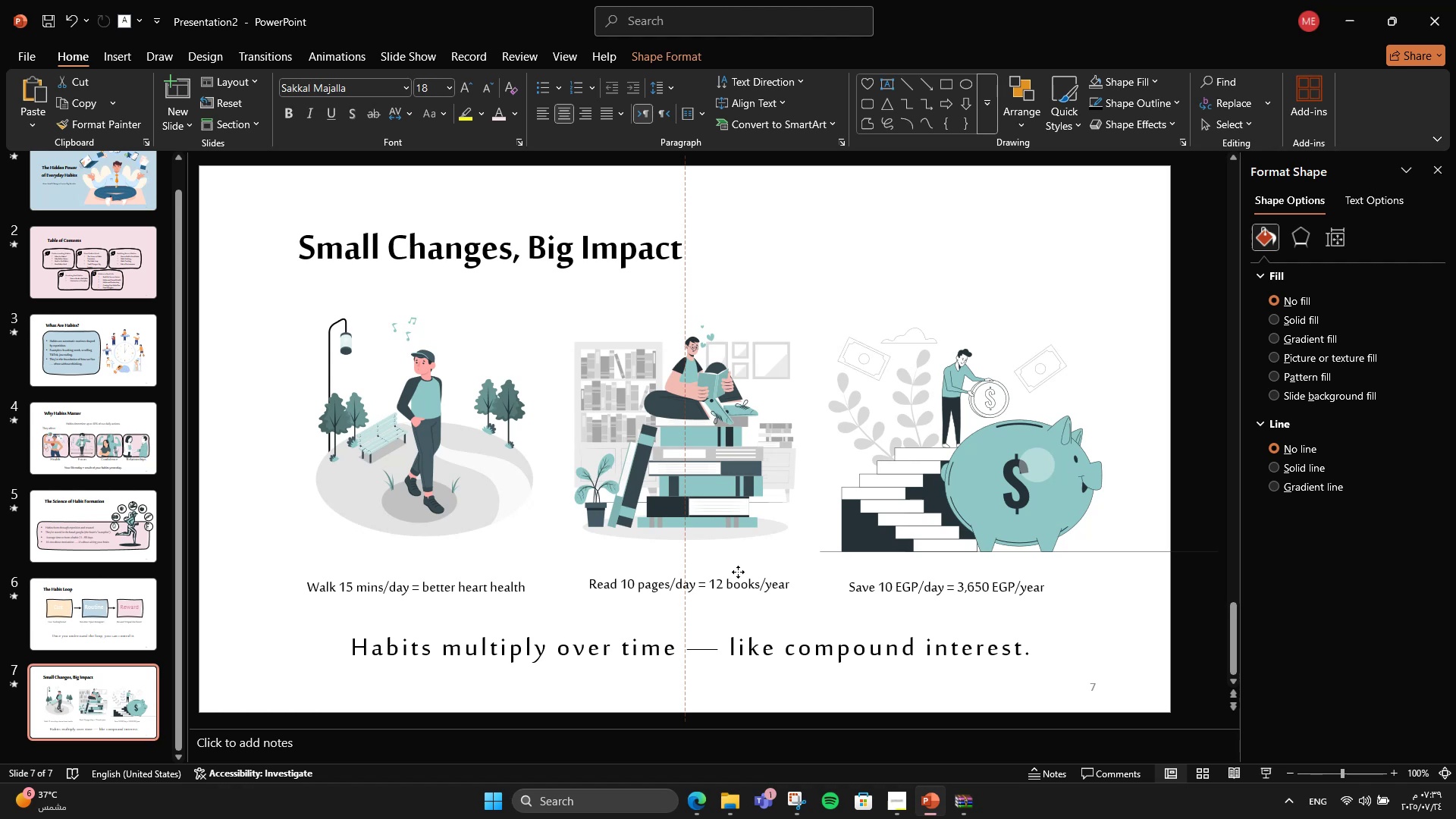 
wait(5.91)
 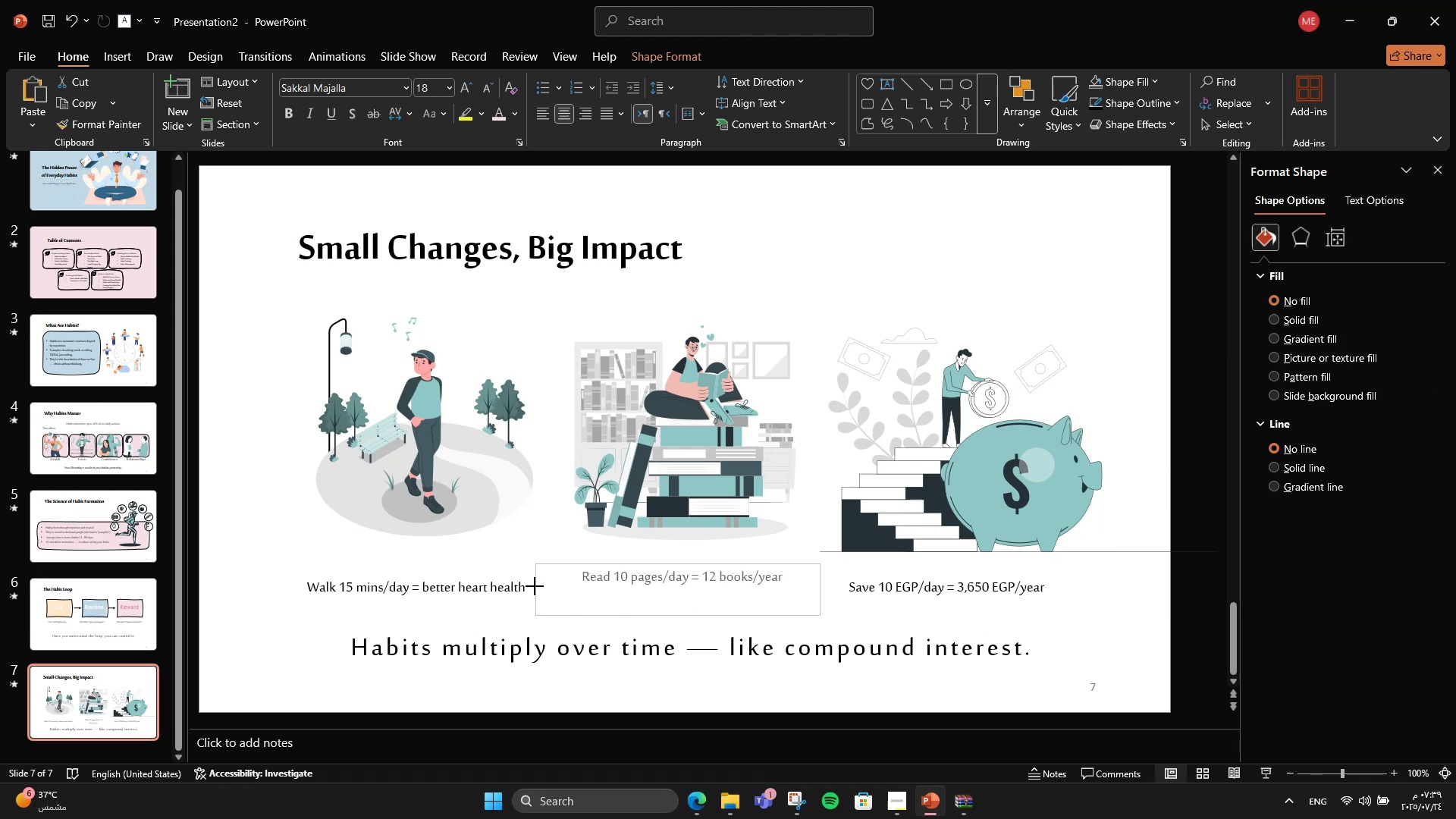 
left_click([1014, 621])
 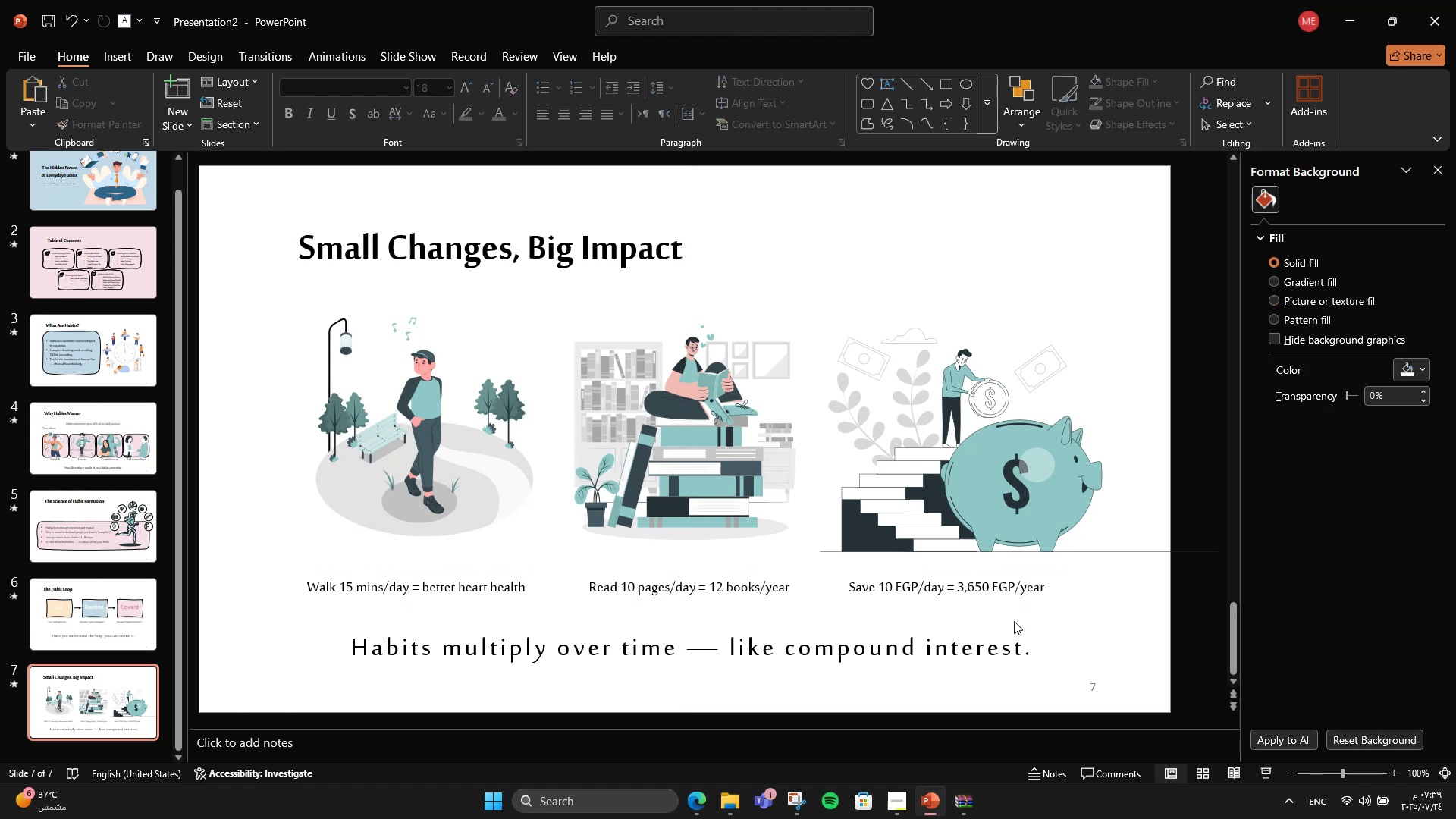 
hold_key(key=ControlLeft, duration=0.87)
scroll: coordinate [893, 409], scroll_direction: down, amount: 1.0
 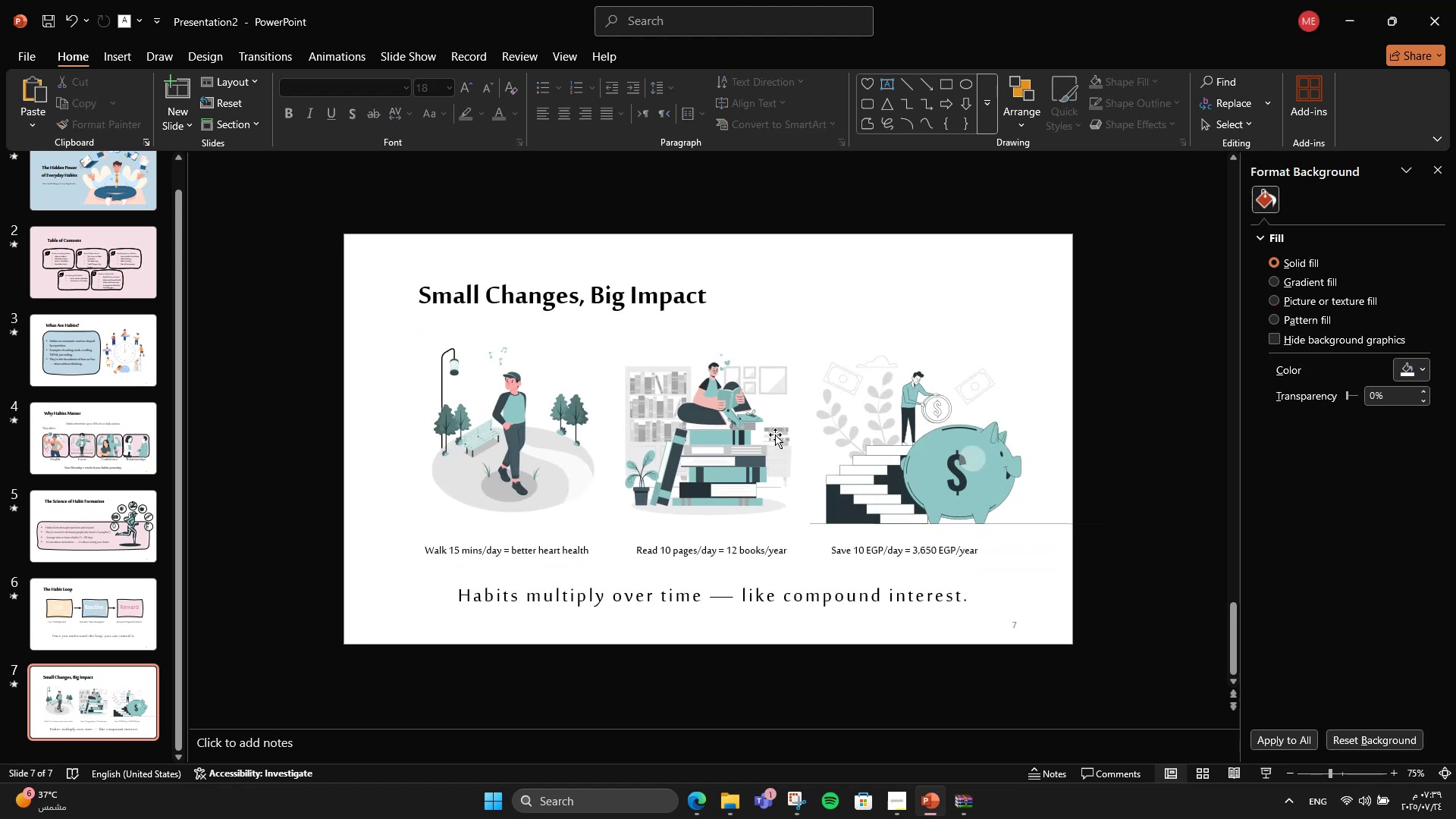 
left_click([775, 435])
 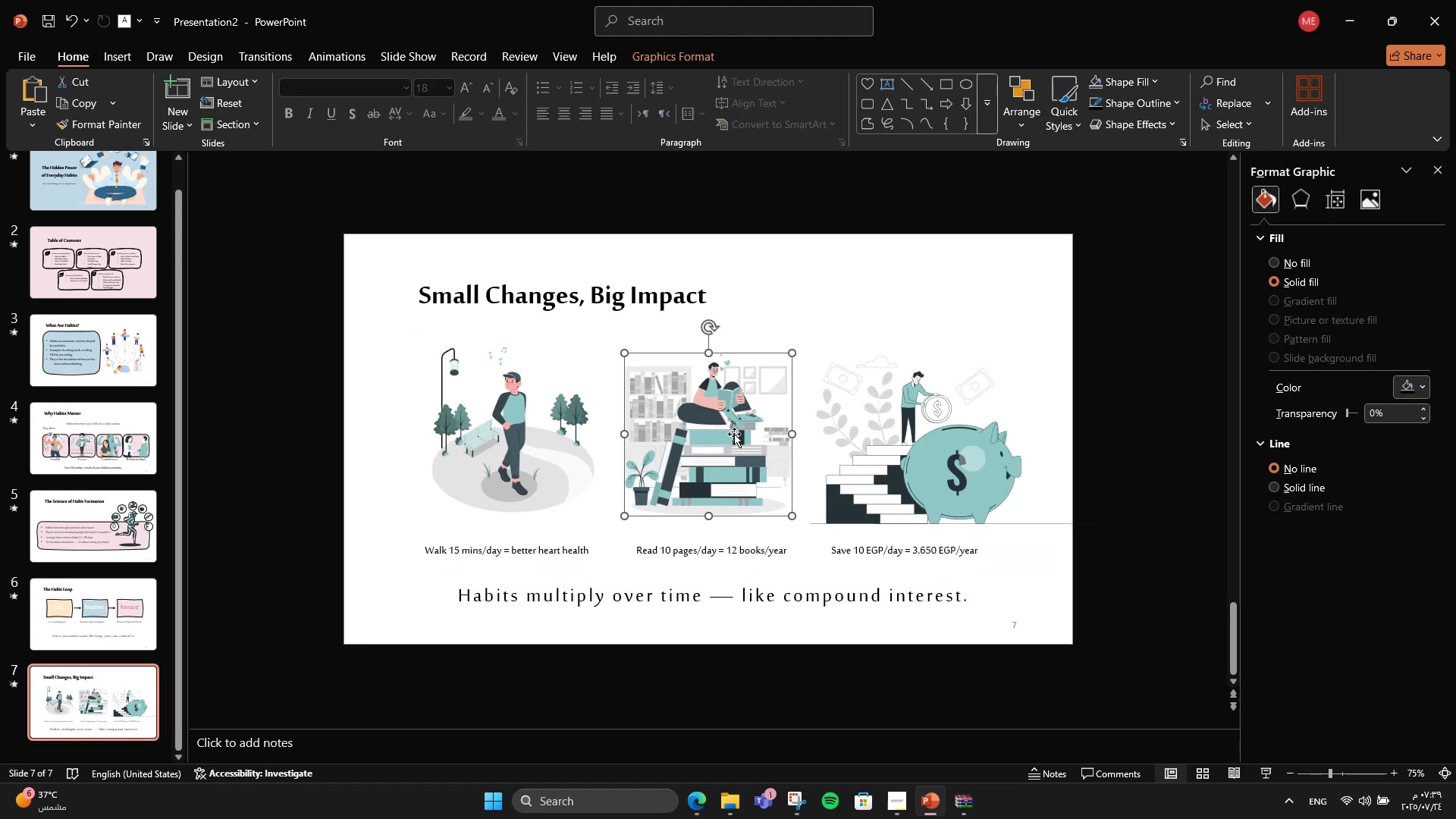 
hold_key(key=ShiftLeft, duration=1.71)
 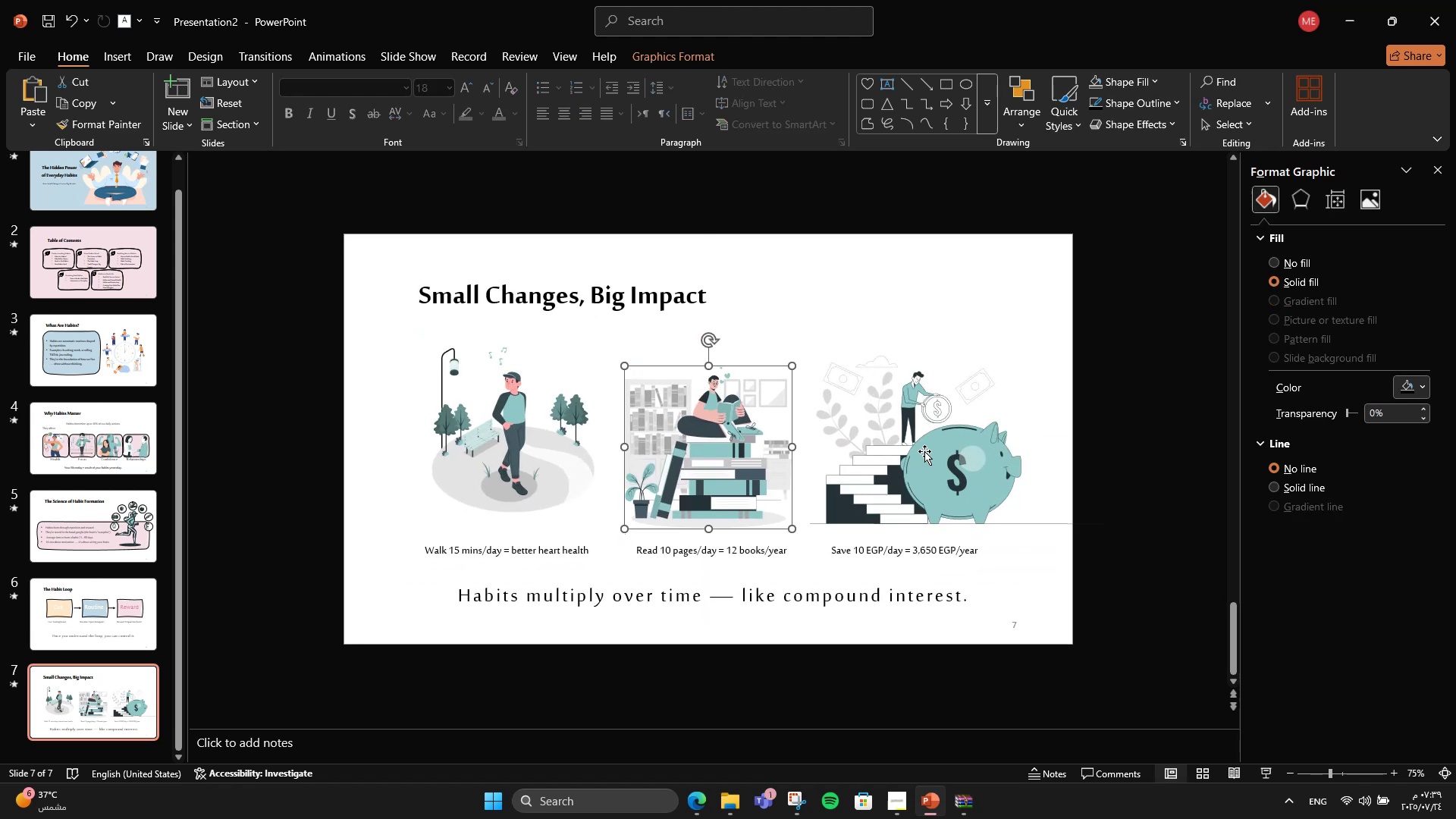 
left_click([924, 451])
 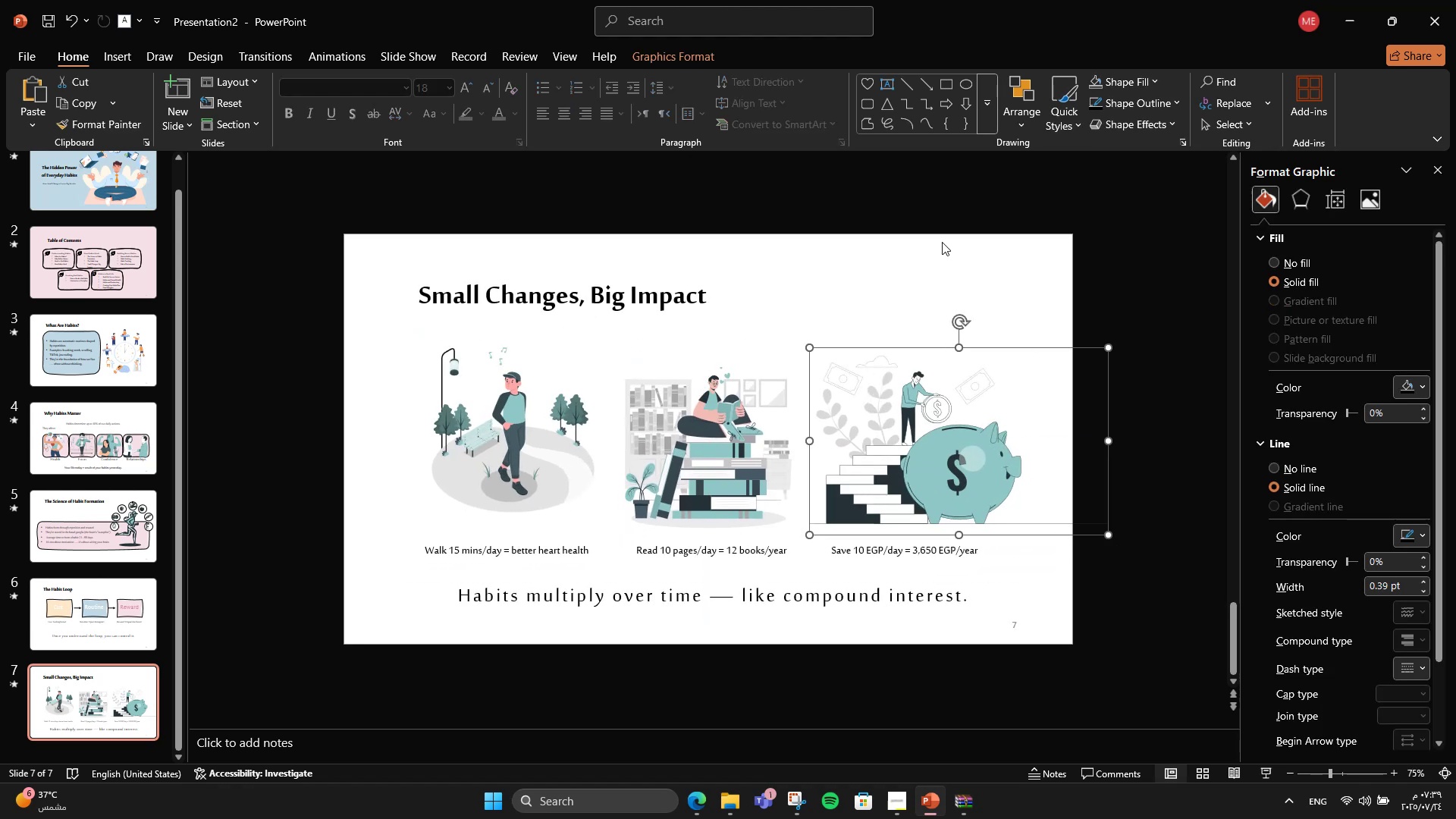 
left_click([670, 46])
 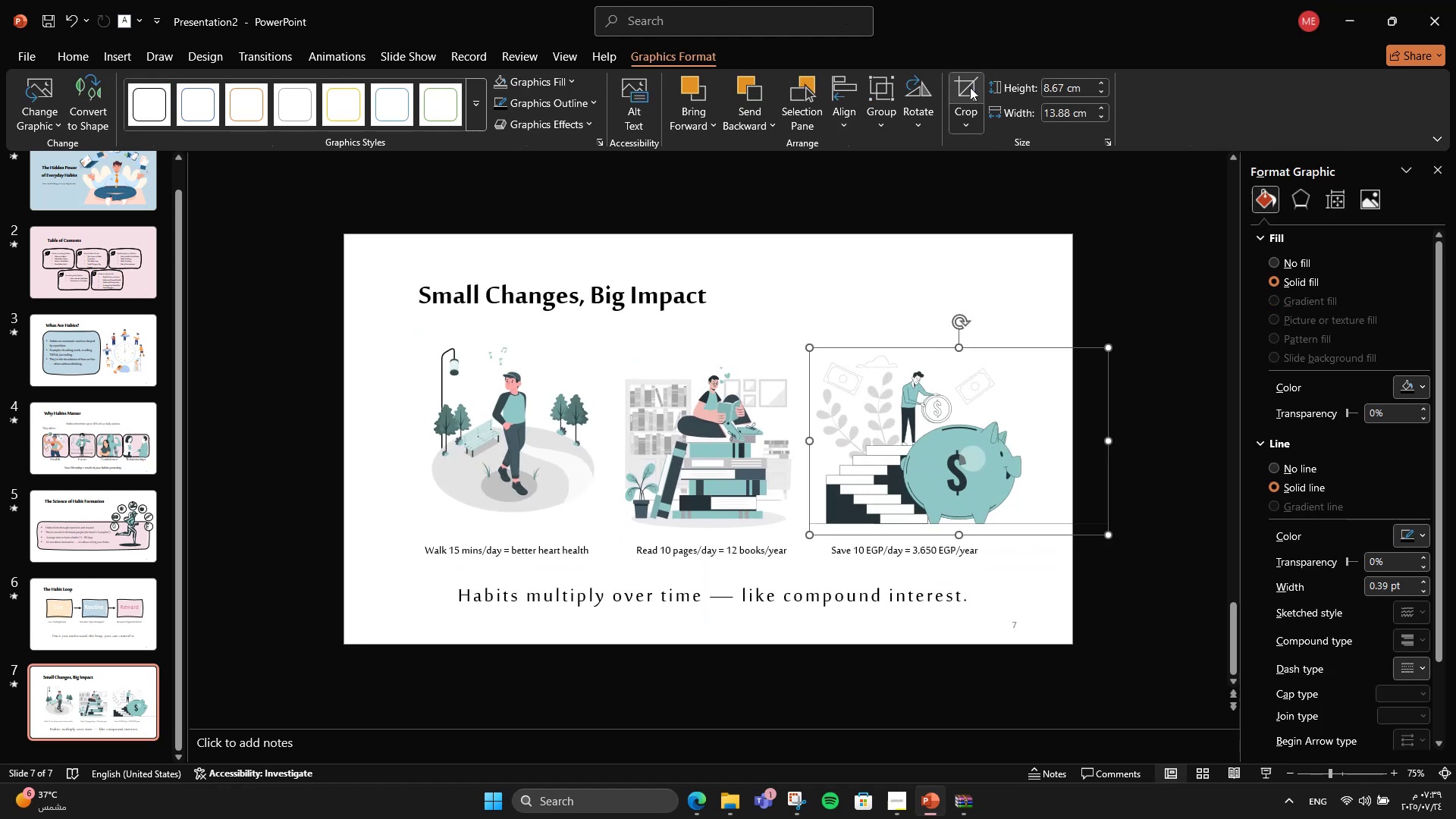 
left_click([970, 87])
 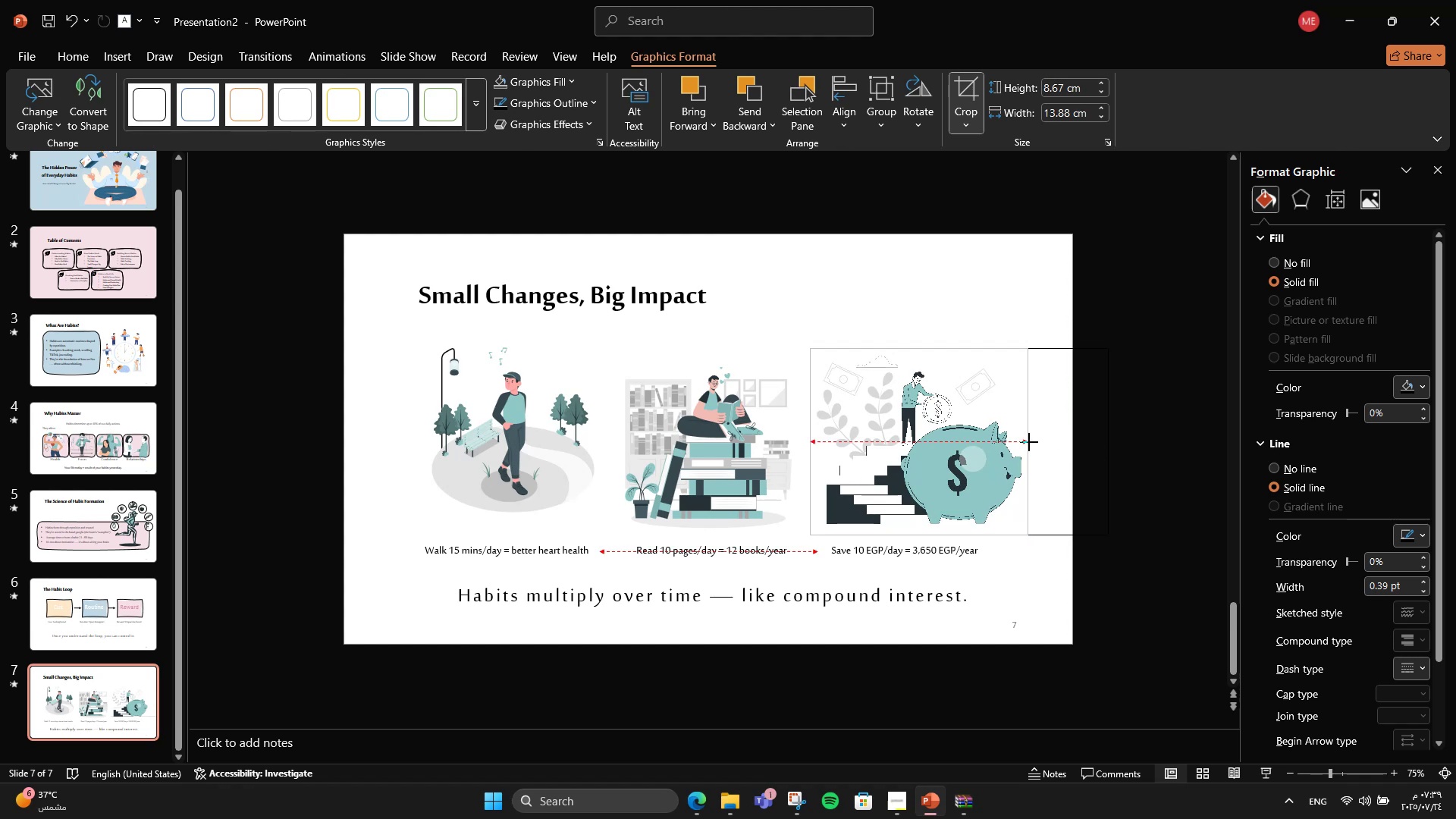 
double_click([436, 420])
 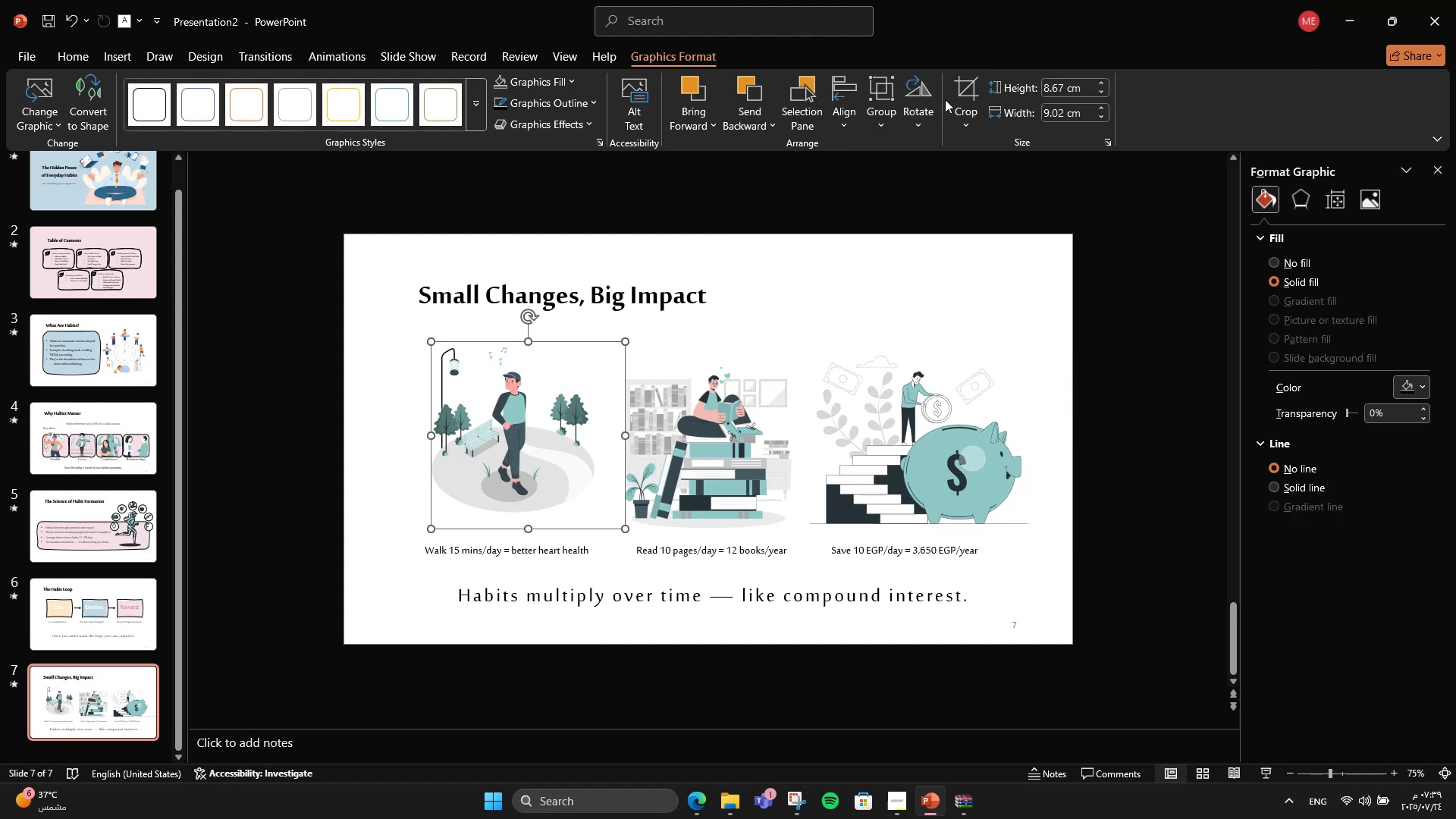 
left_click([963, 87])
 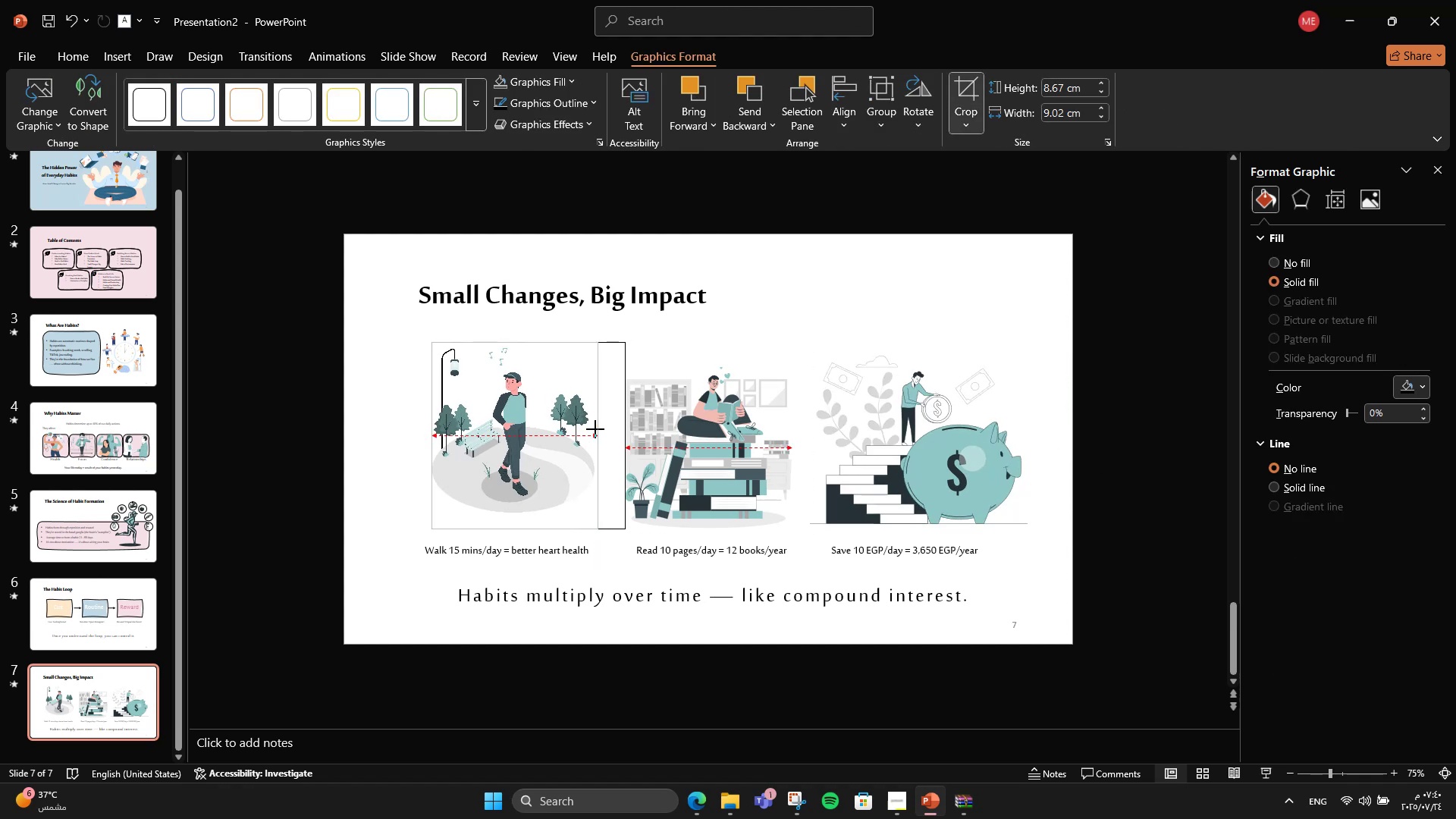 
left_click([1174, 409])
 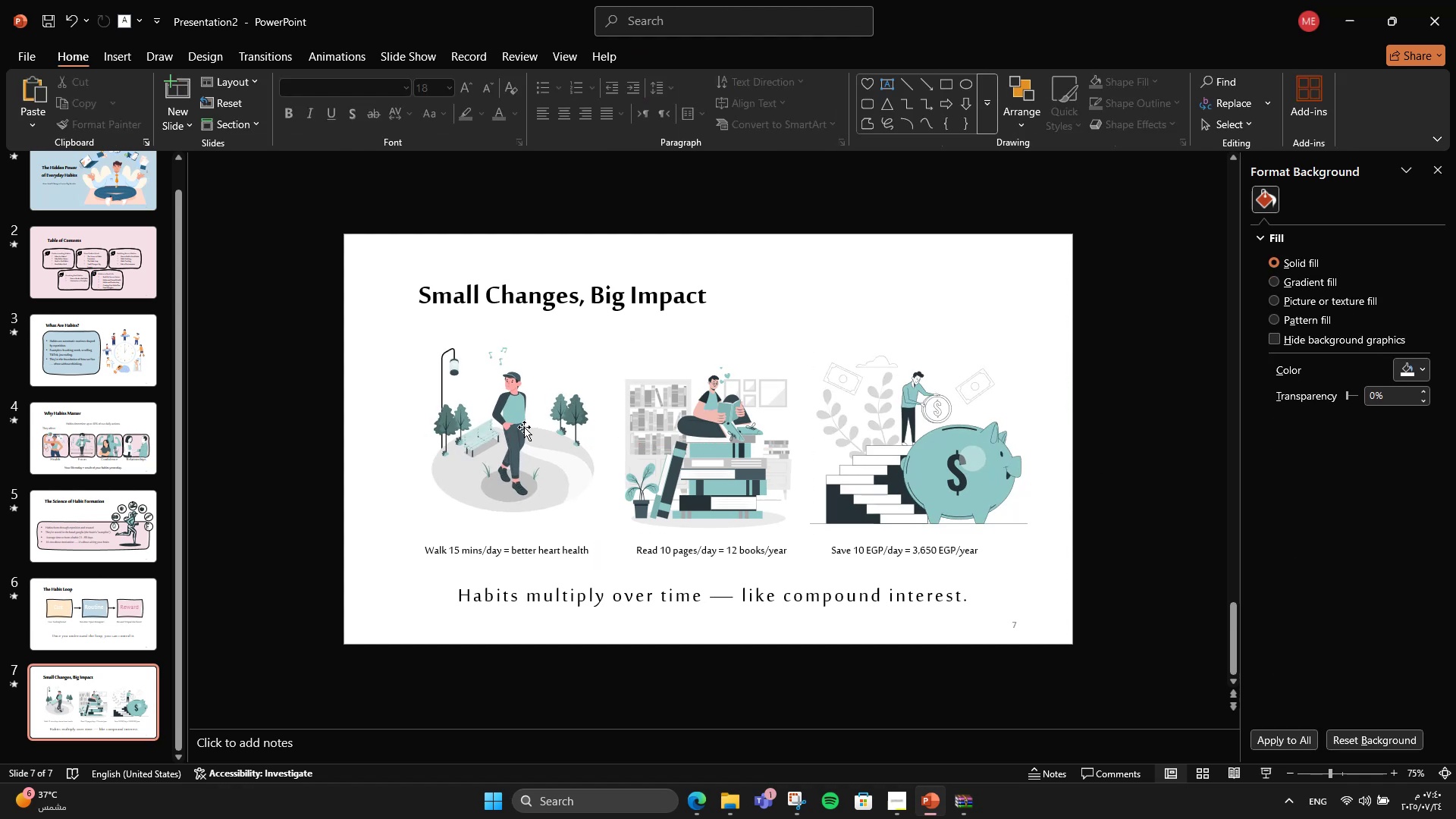 
left_click([524, 427])
 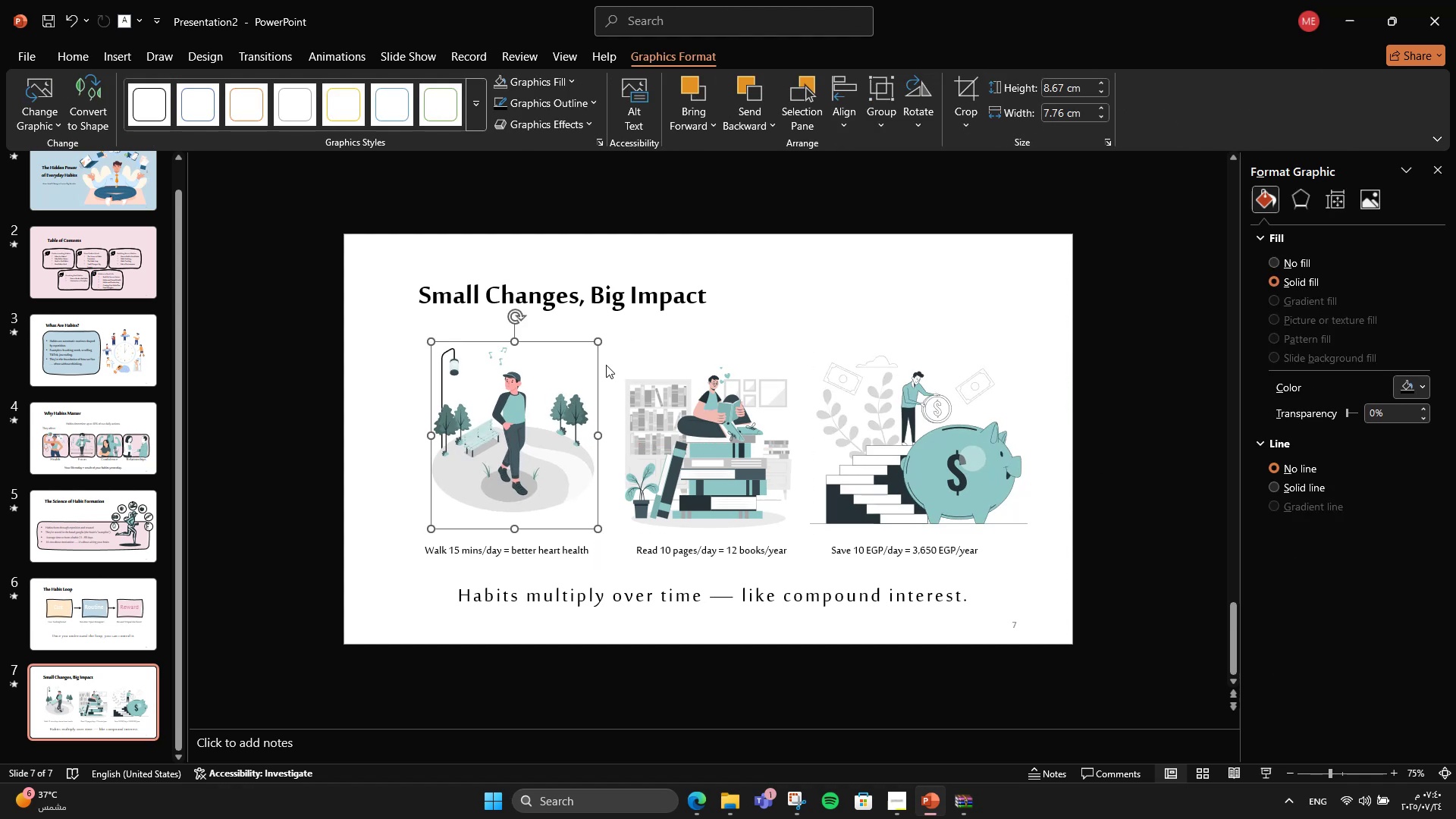 
hold_key(key=ShiftLeft, duration=1.06)
 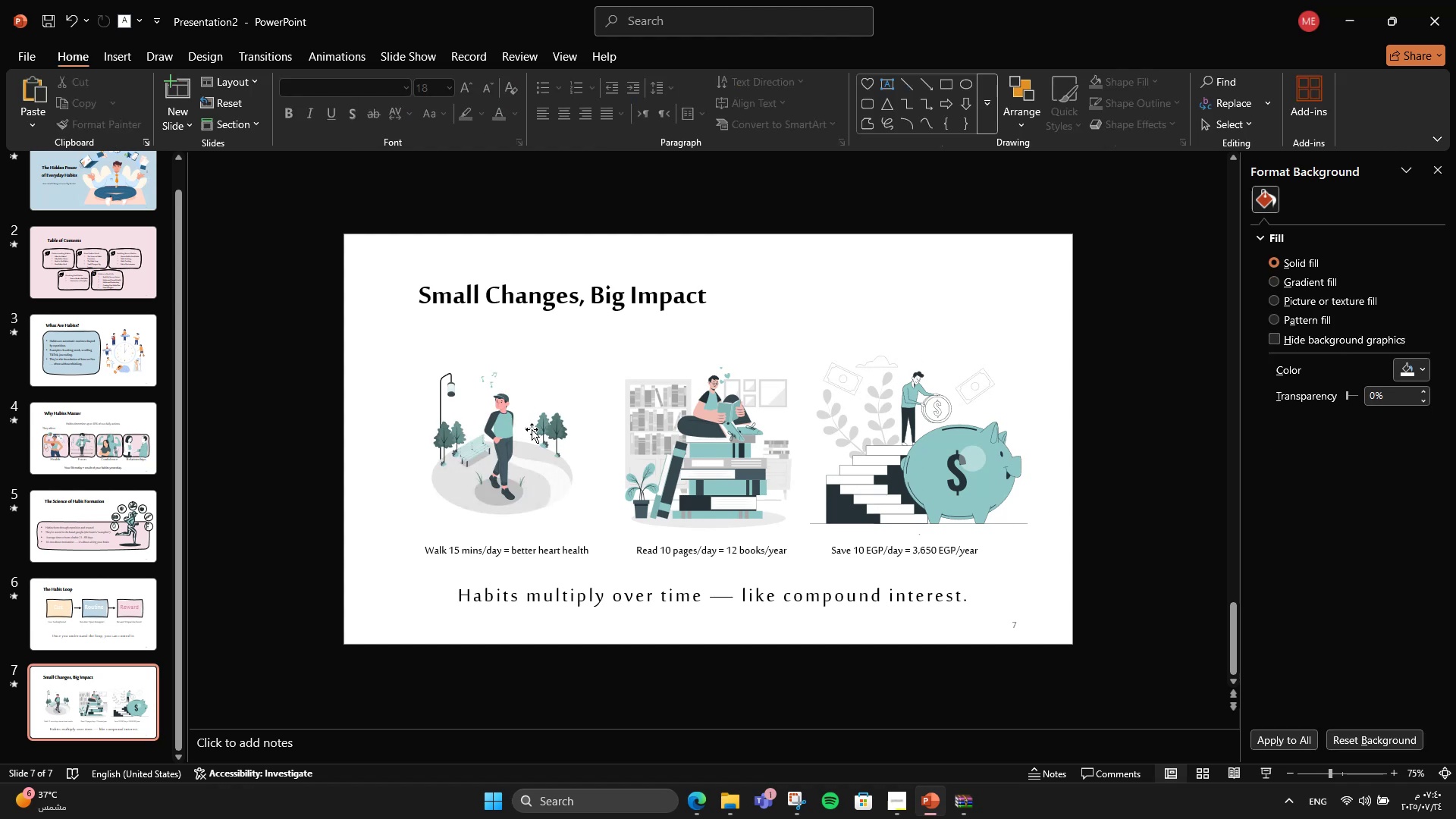 
key(Control+ControlLeft)
 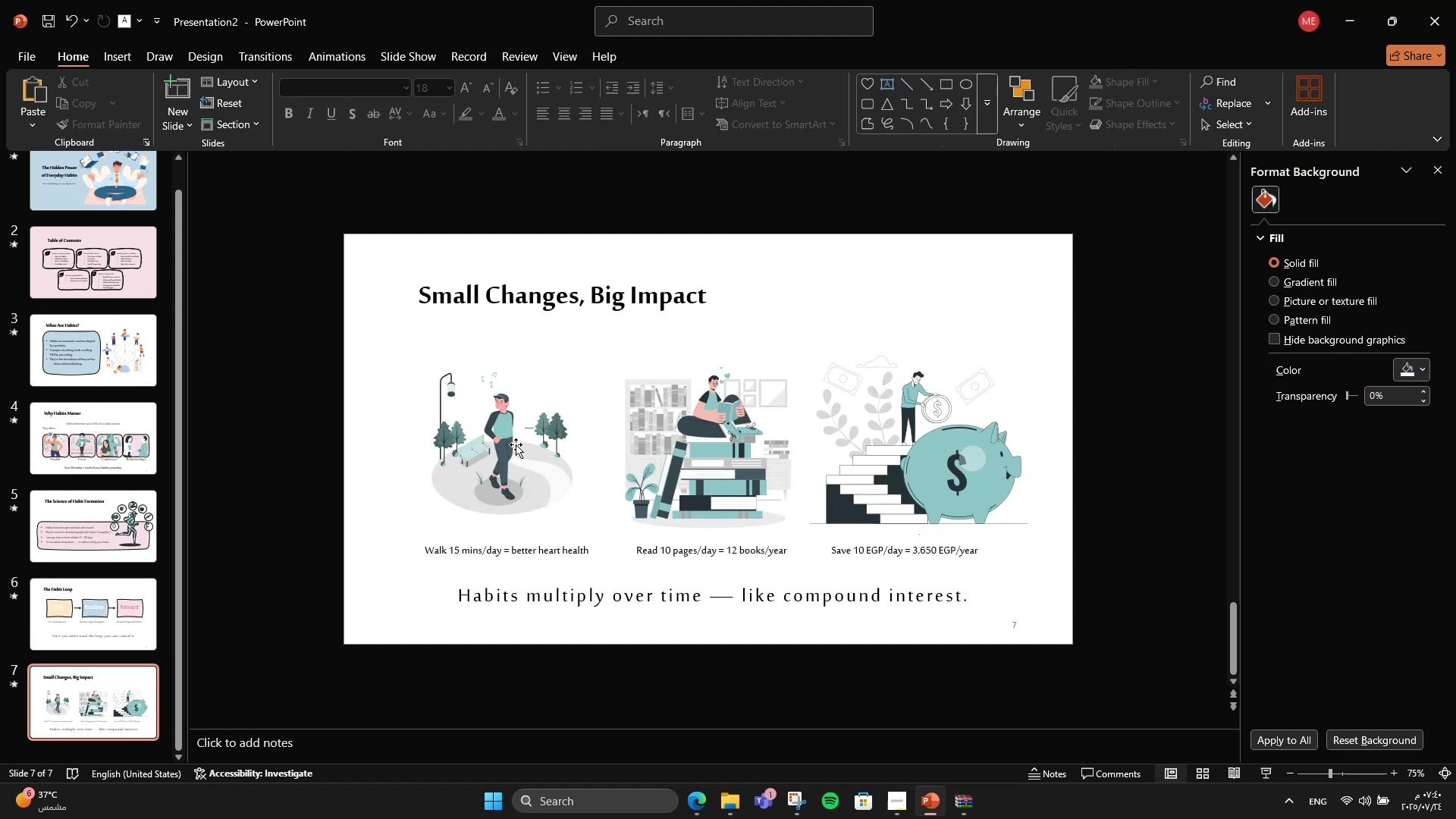 
left_click([516, 444])
 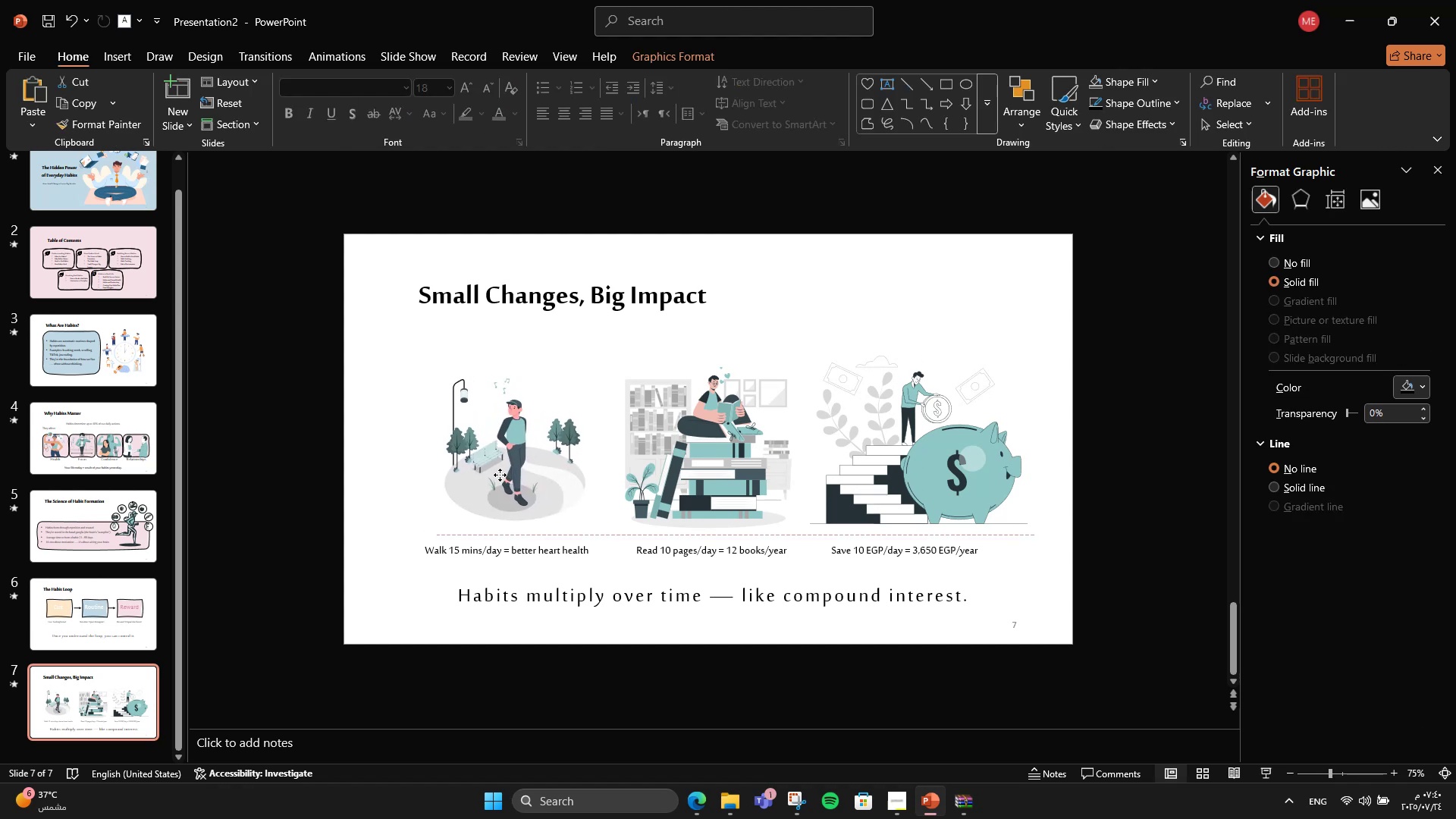 
left_click([707, 431])
 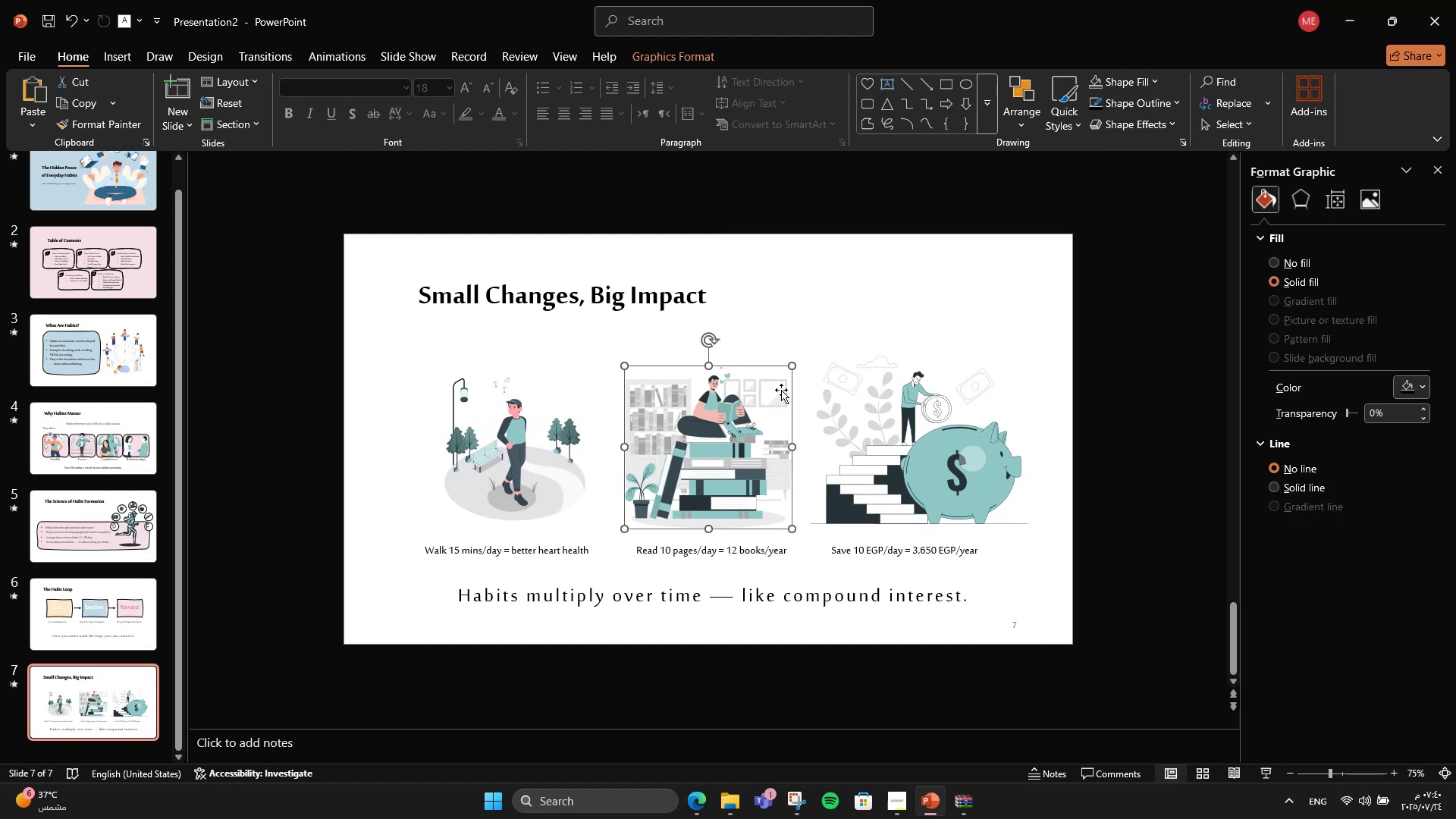 
hold_key(key=ShiftLeft, duration=1.24)
 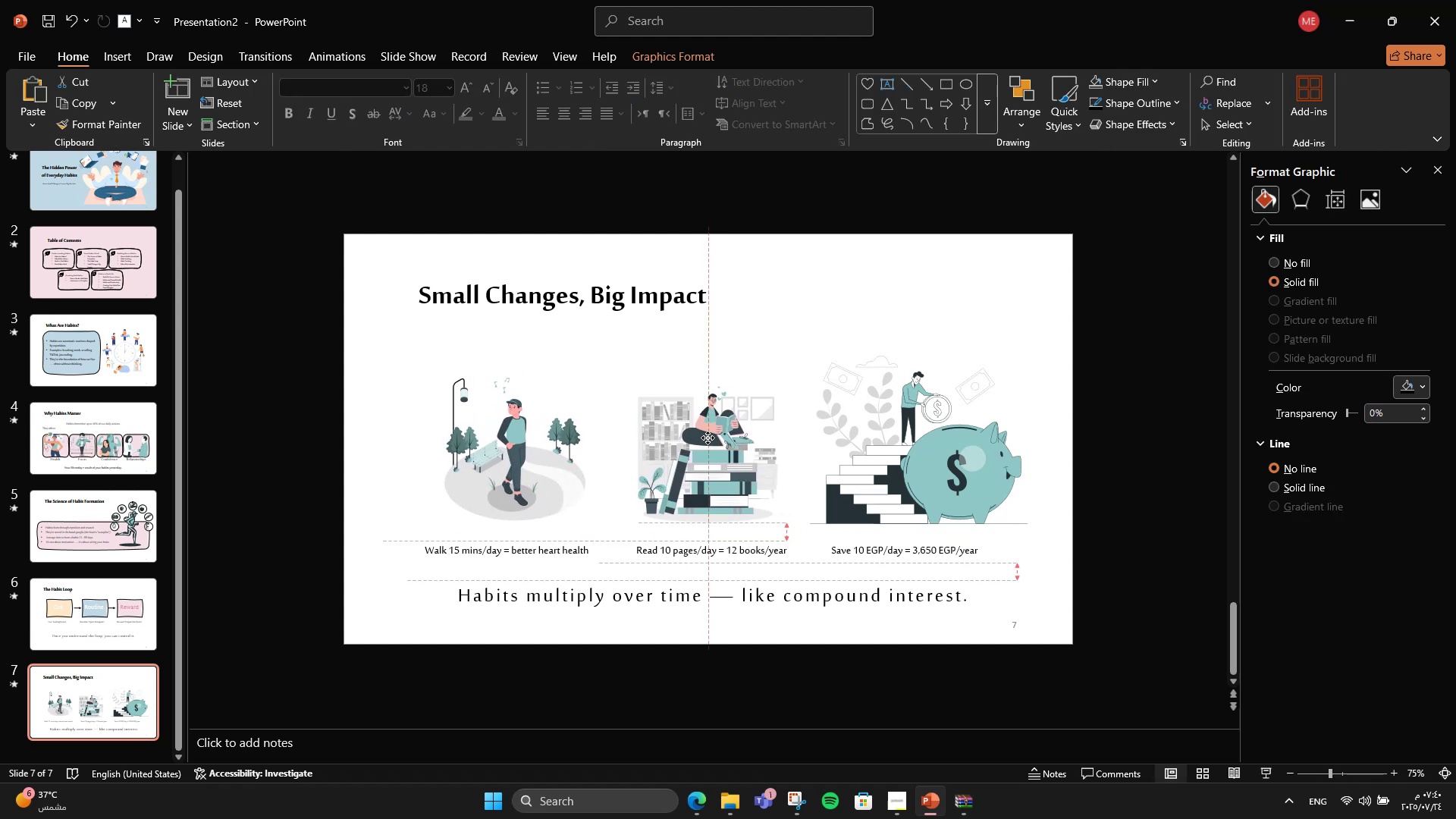 
hold_key(key=ShiftLeft, duration=1.51)
 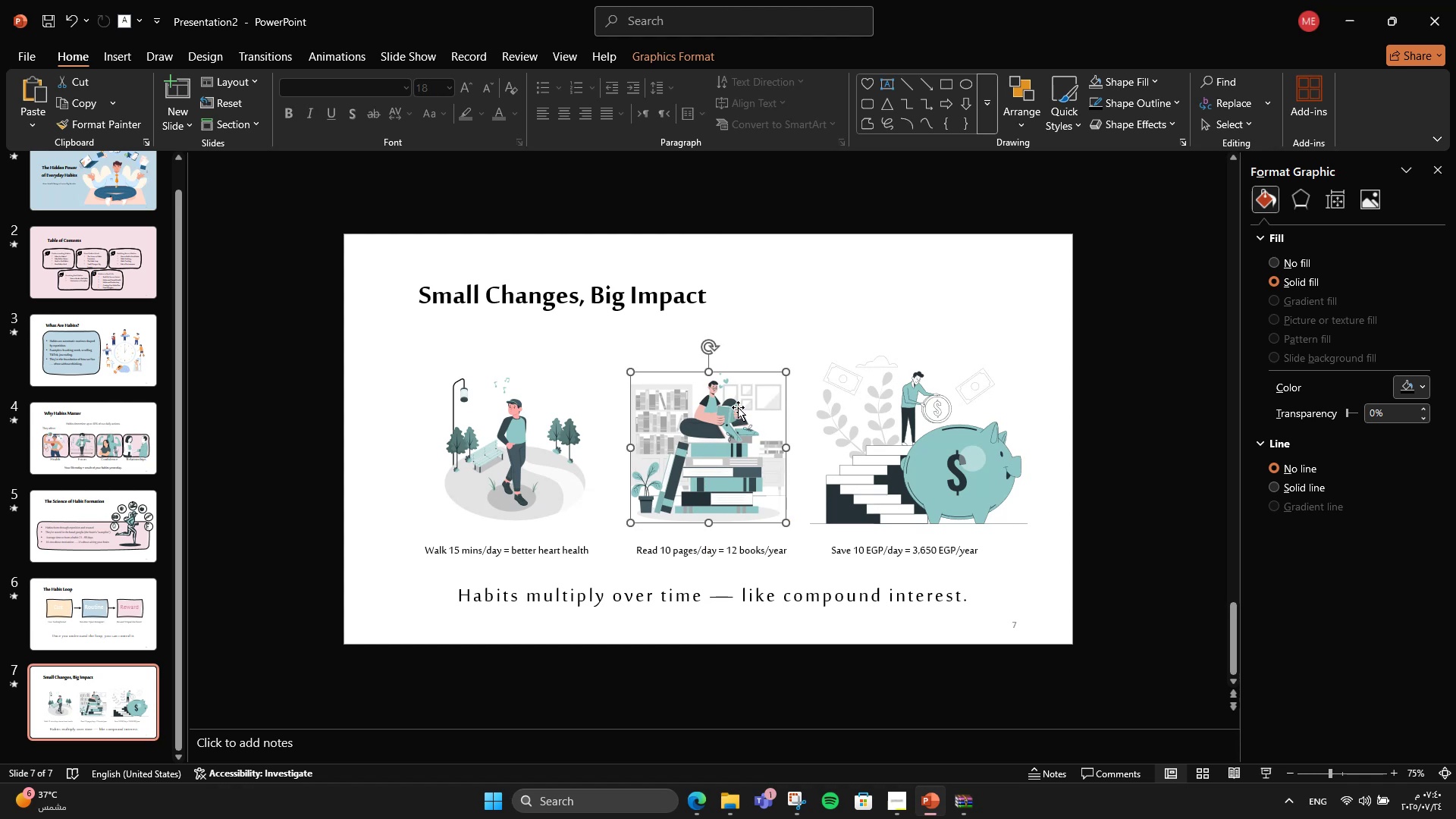 
left_click([993, 425])
 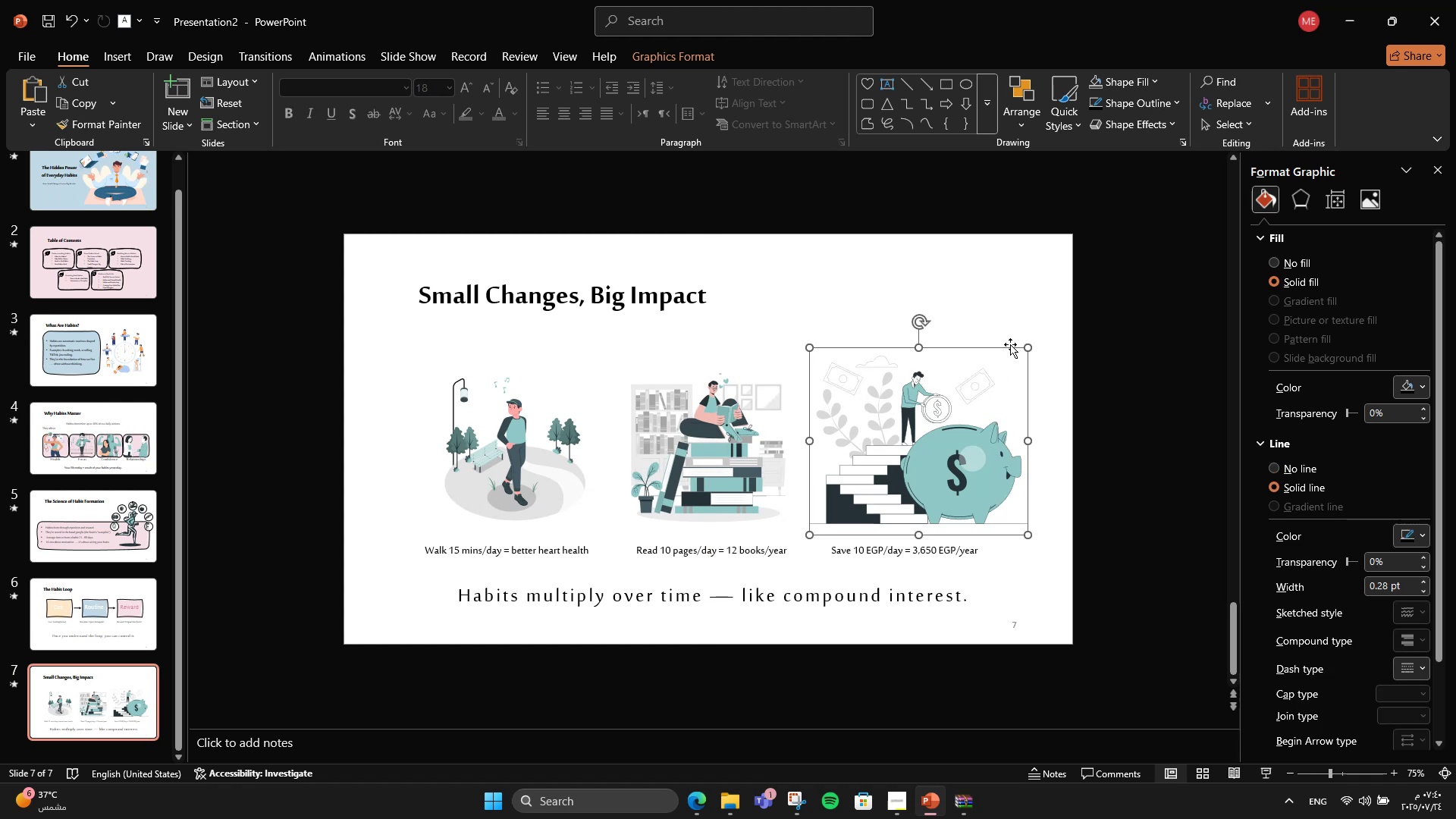 
hold_key(key=ShiftLeft, duration=1.87)
 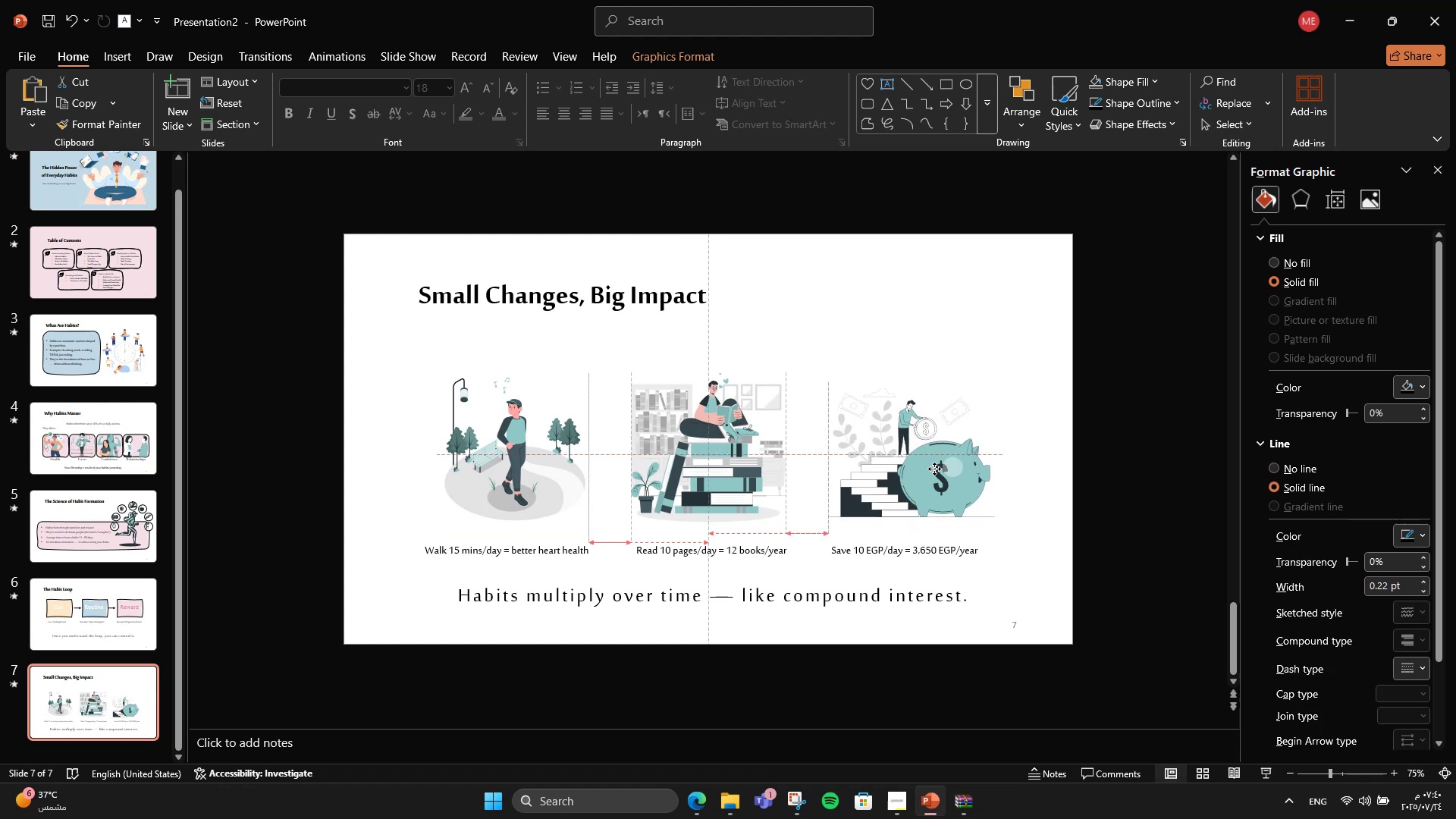 
wait(5.57)
 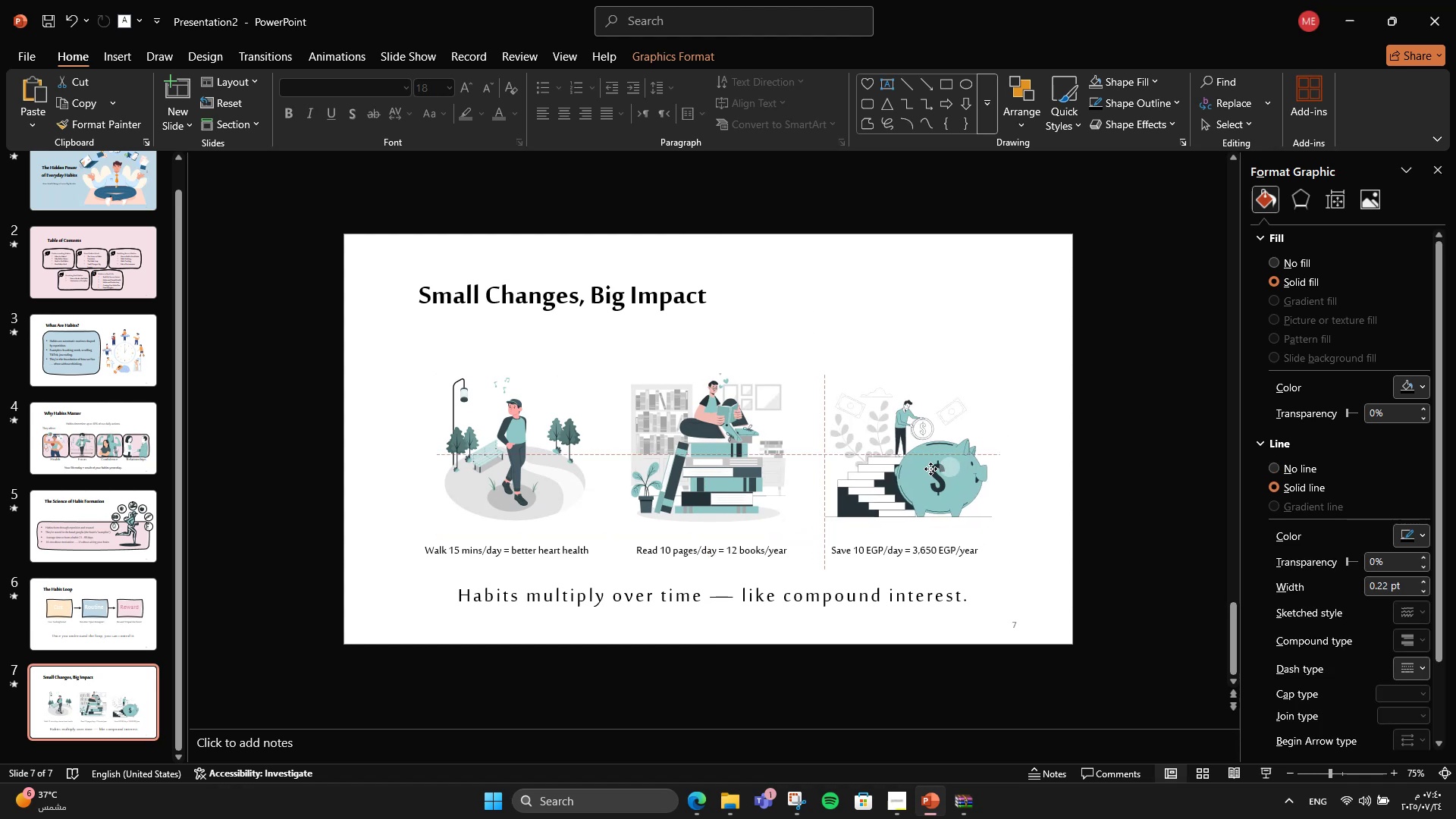 
hold_key(key=ShiftLeft, duration=1.45)
 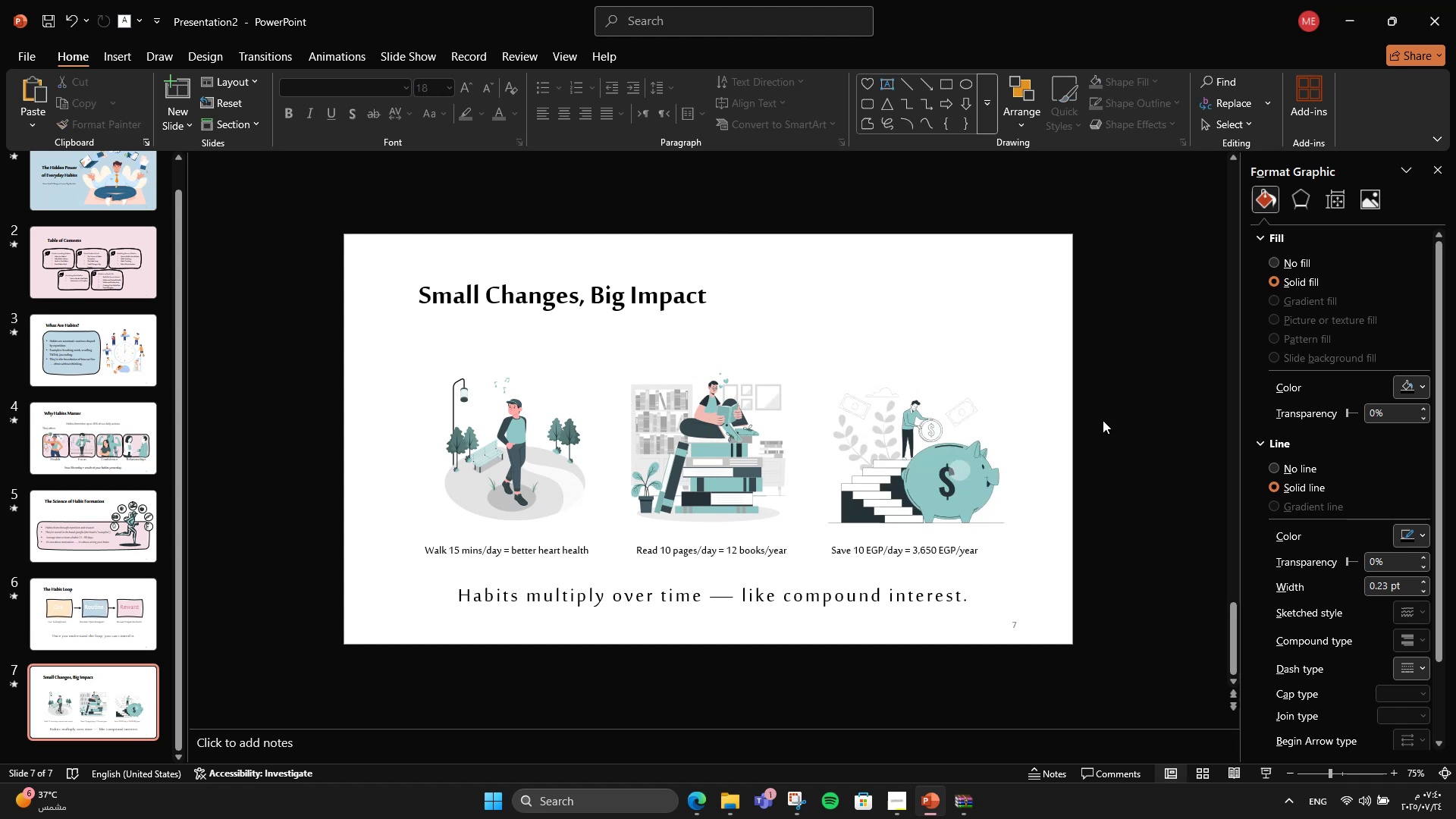 
left_click([1103, 420])
 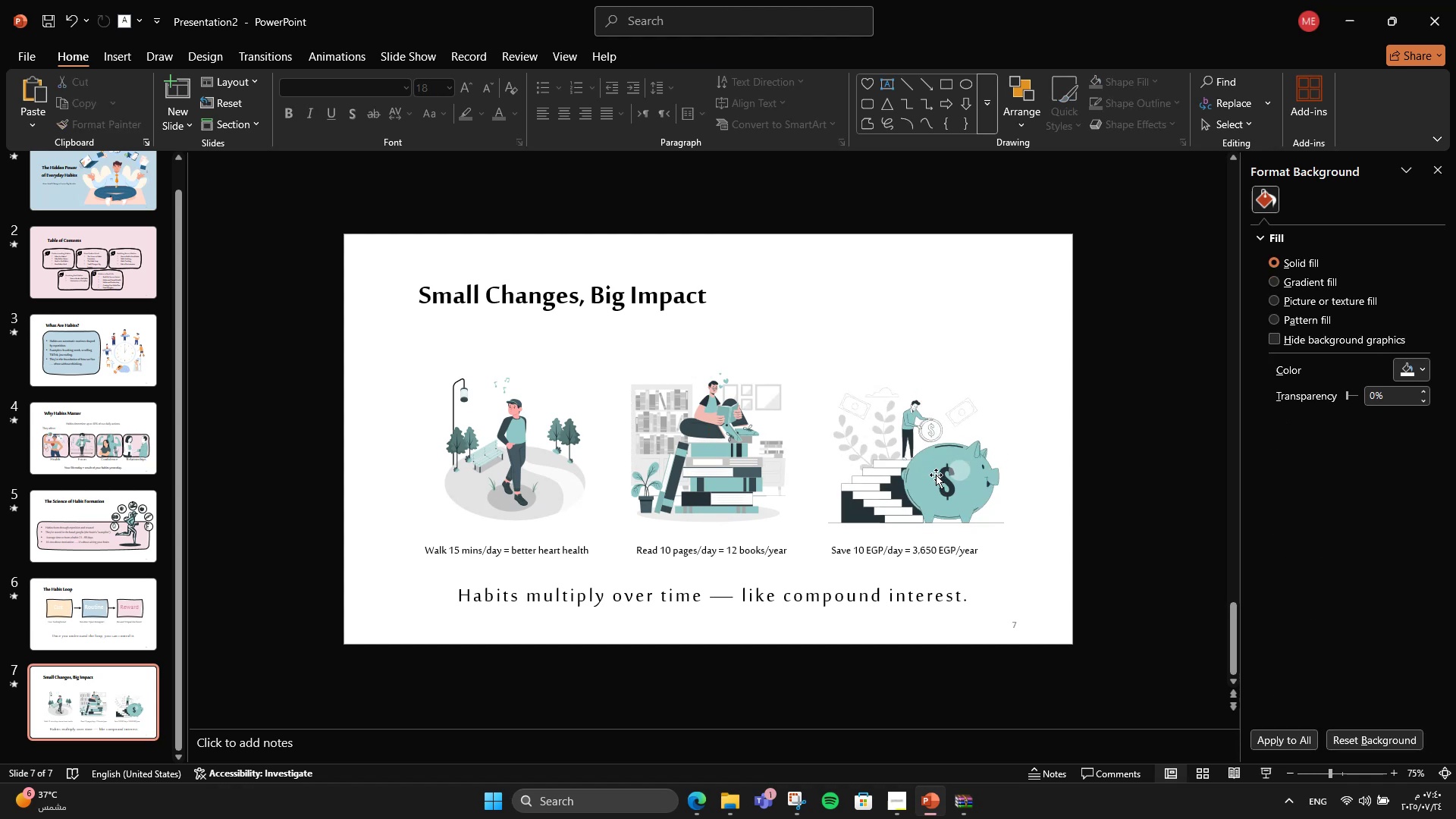 
left_click([907, 549])
 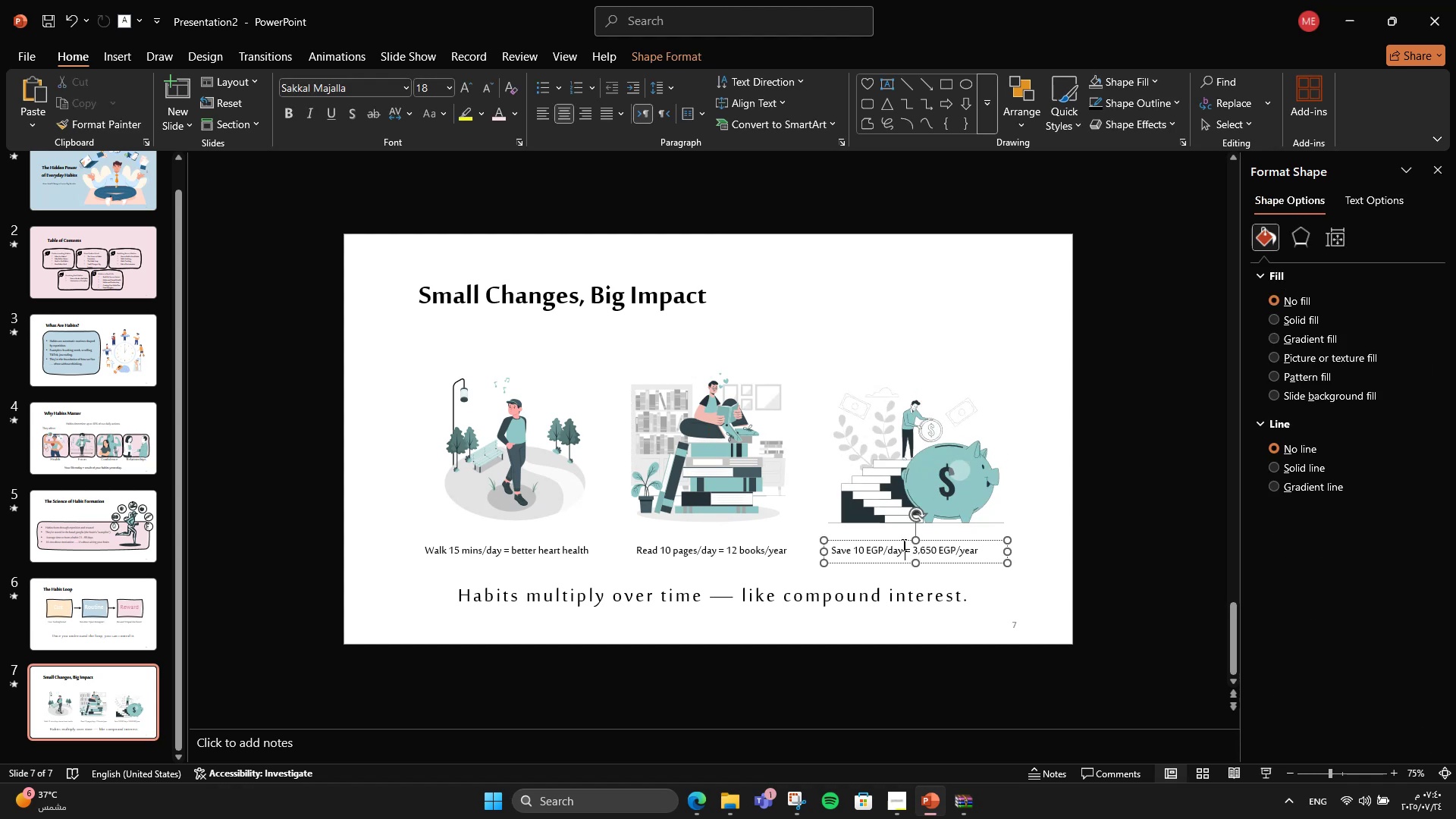 
key(Control+ControlLeft)
 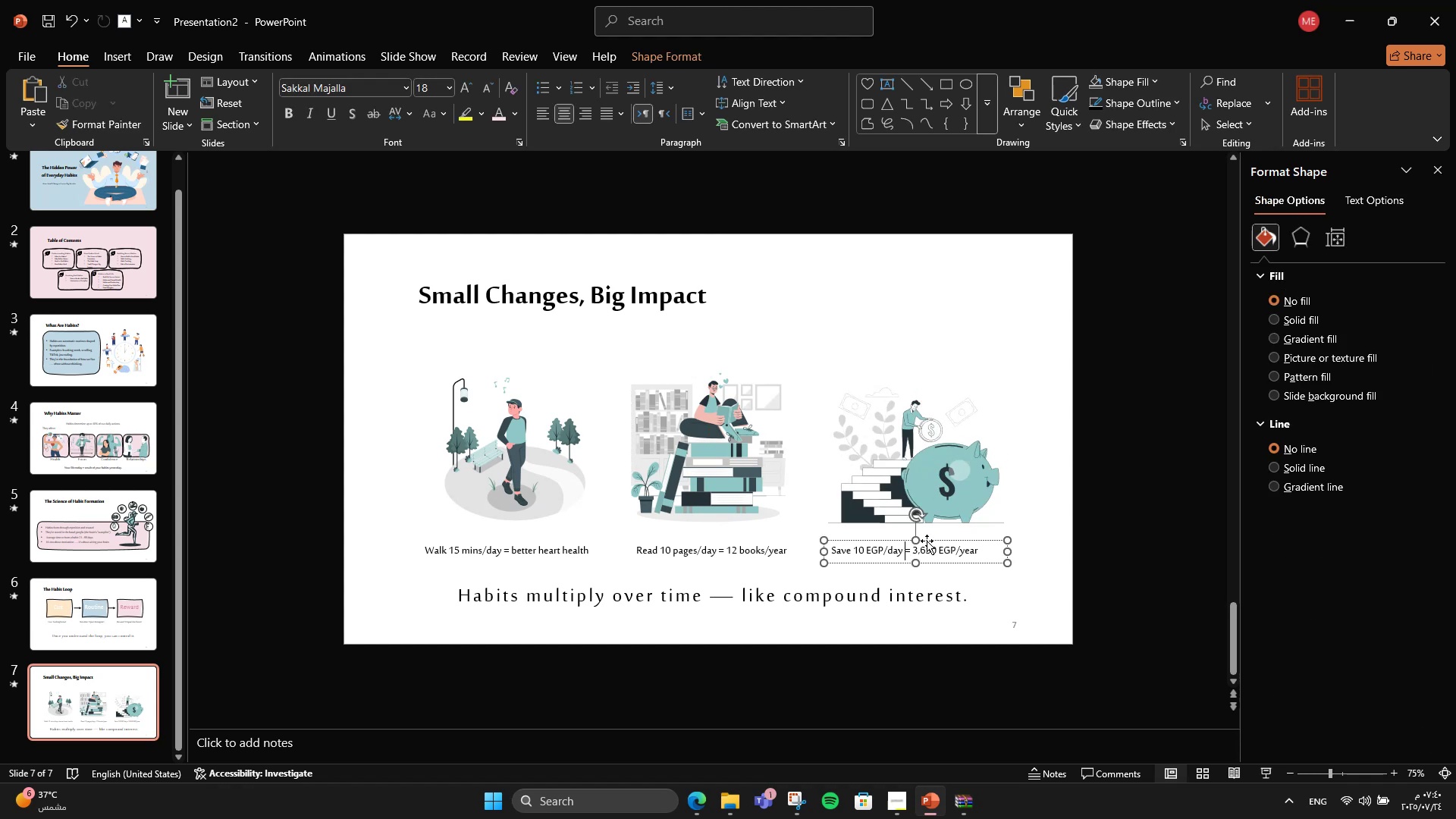 
hold_key(key=ShiftLeft, duration=1.68)
 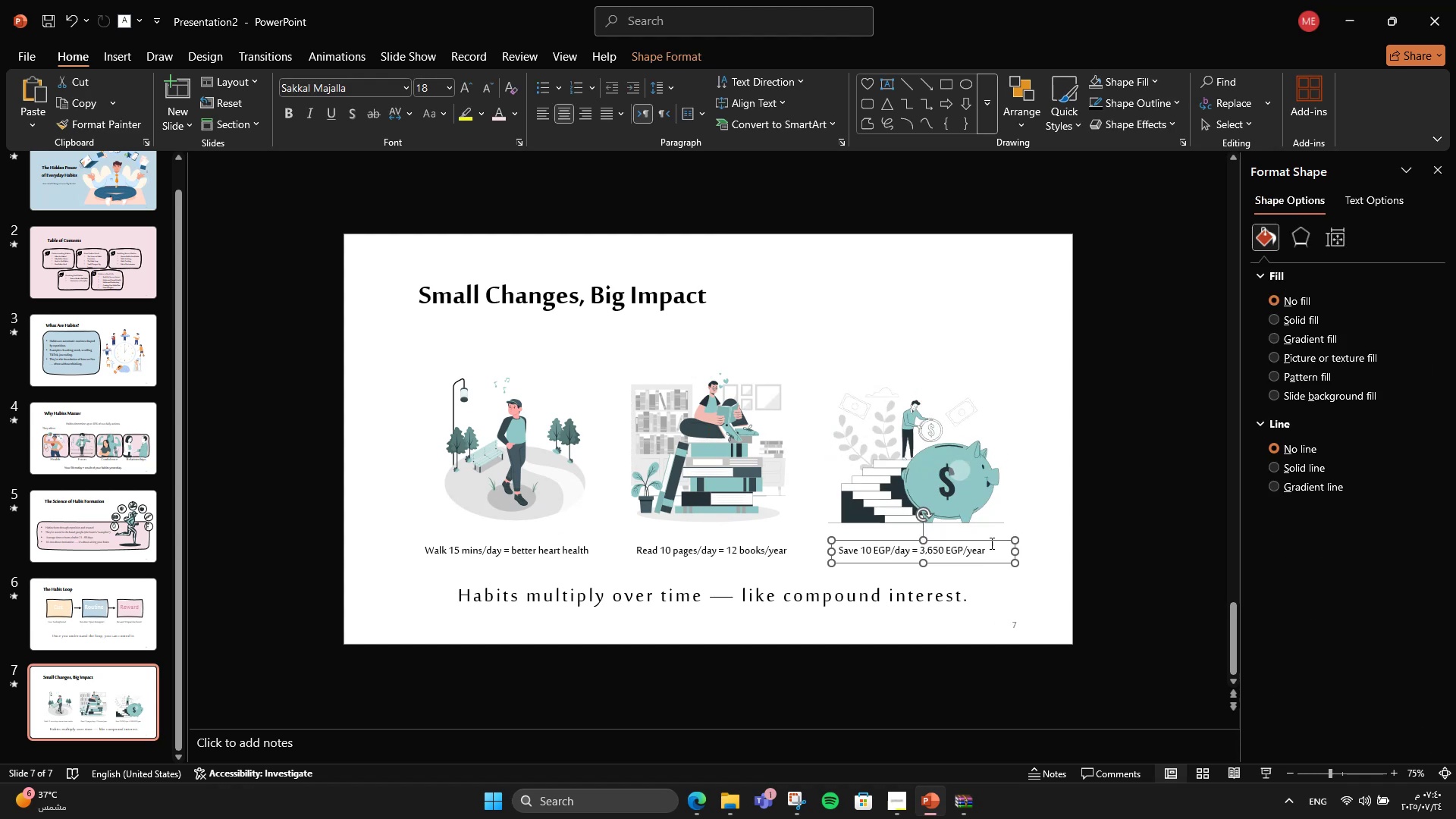 
hold_key(key=ShiftLeft, duration=0.32)
left_click([983, 496])
 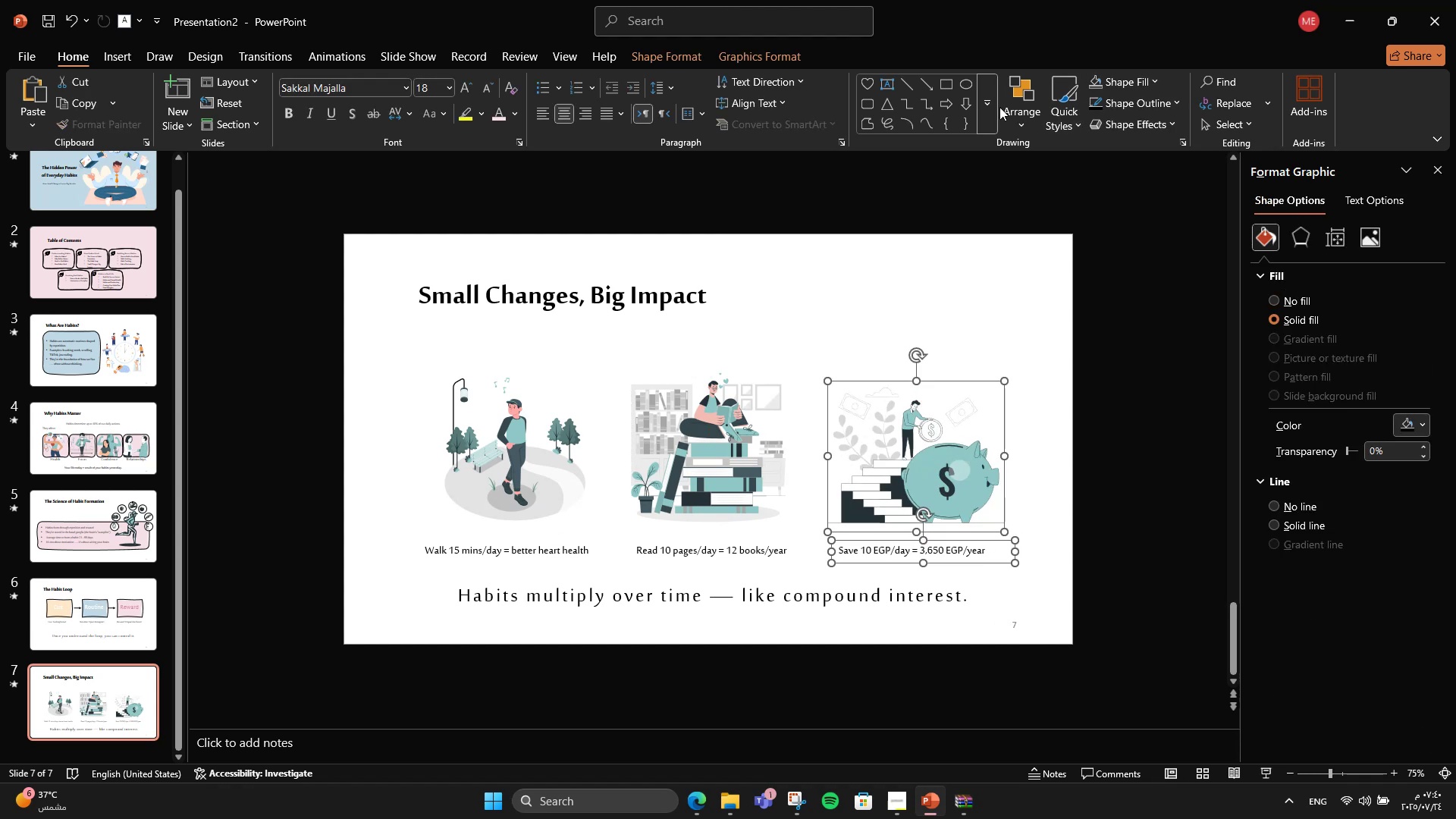 
left_click([1014, 106])
 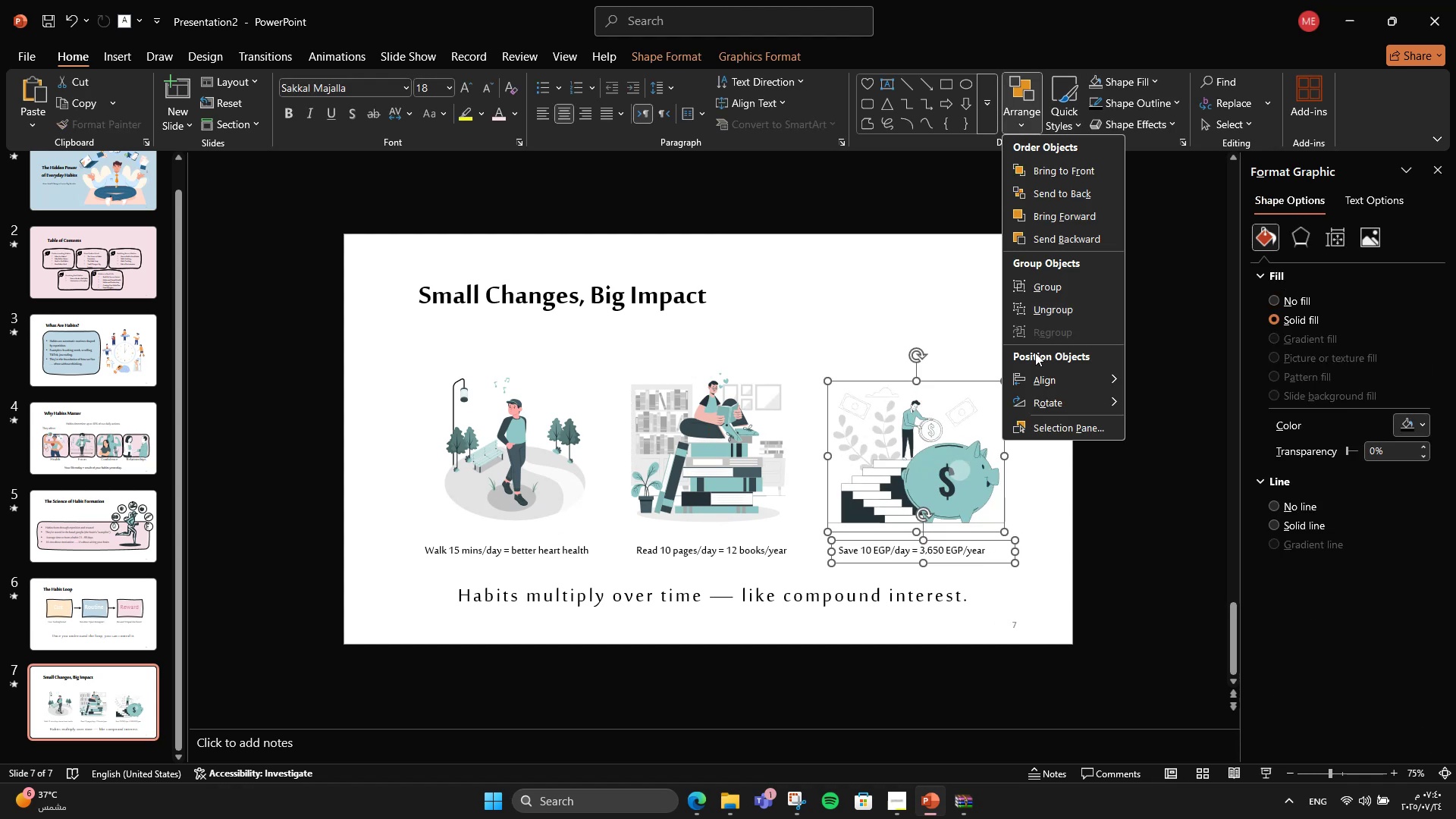 
left_click([1035, 370])
 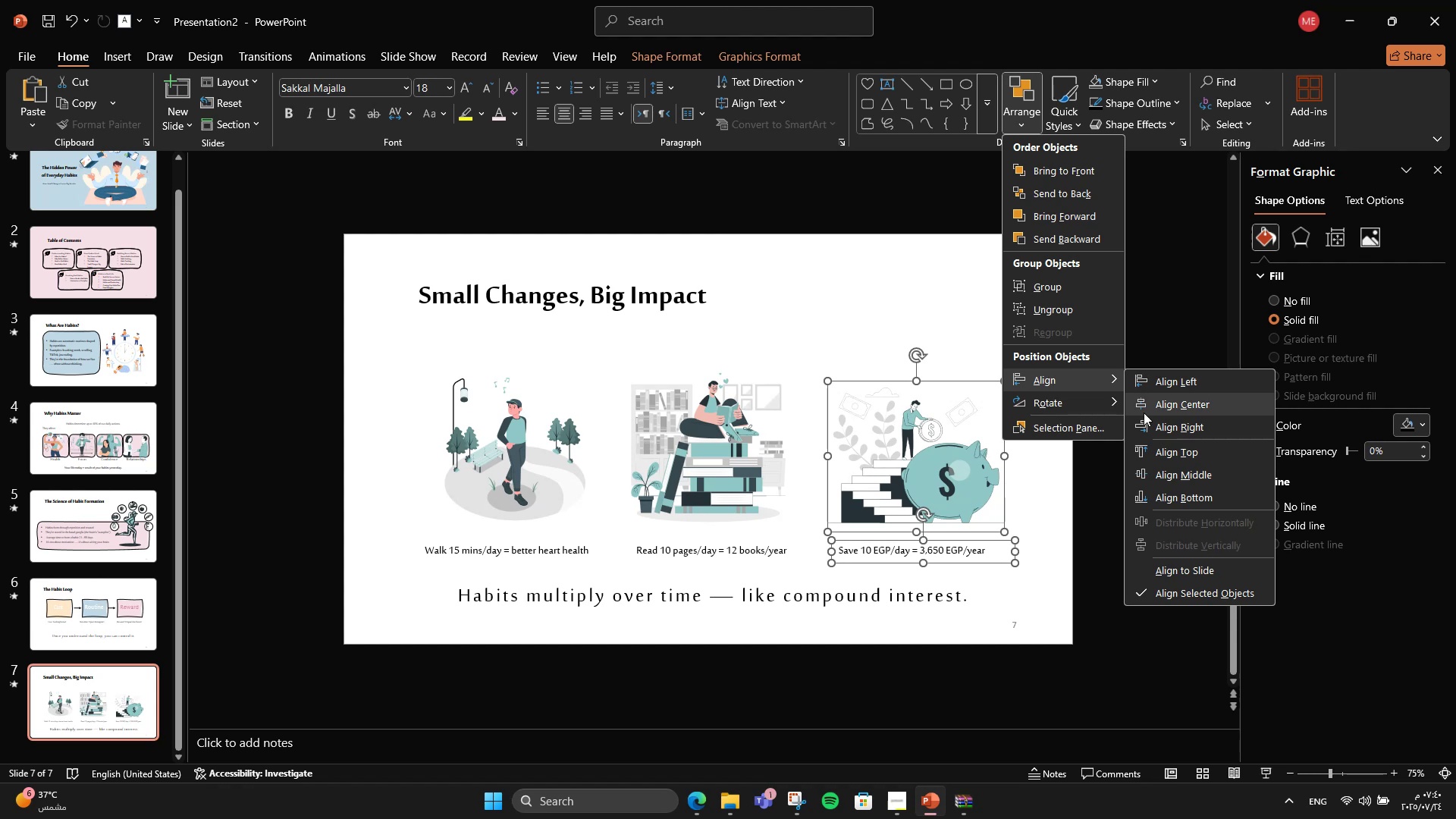 
left_click([1144, 413])
 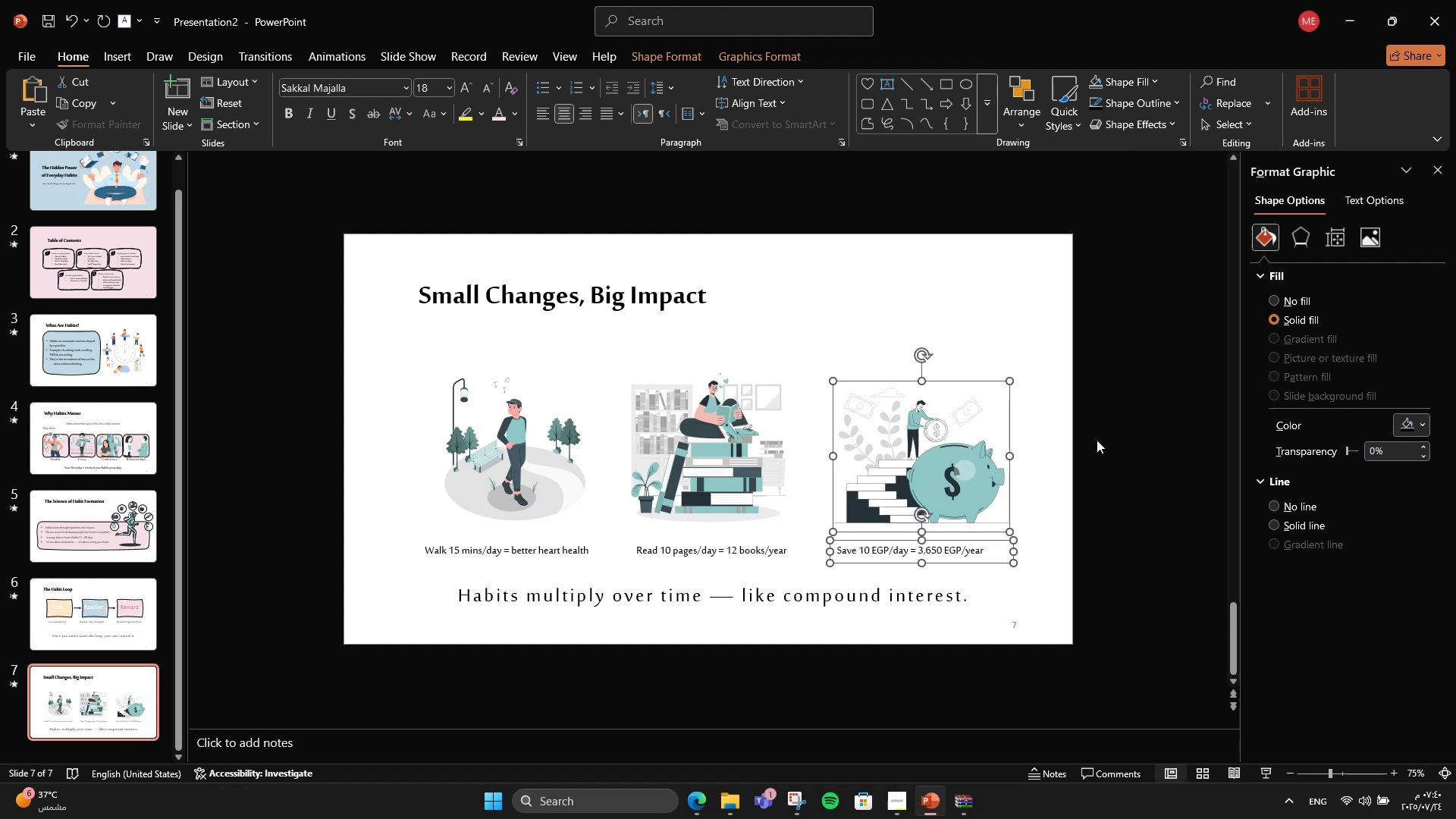 
left_click([1117, 440])
 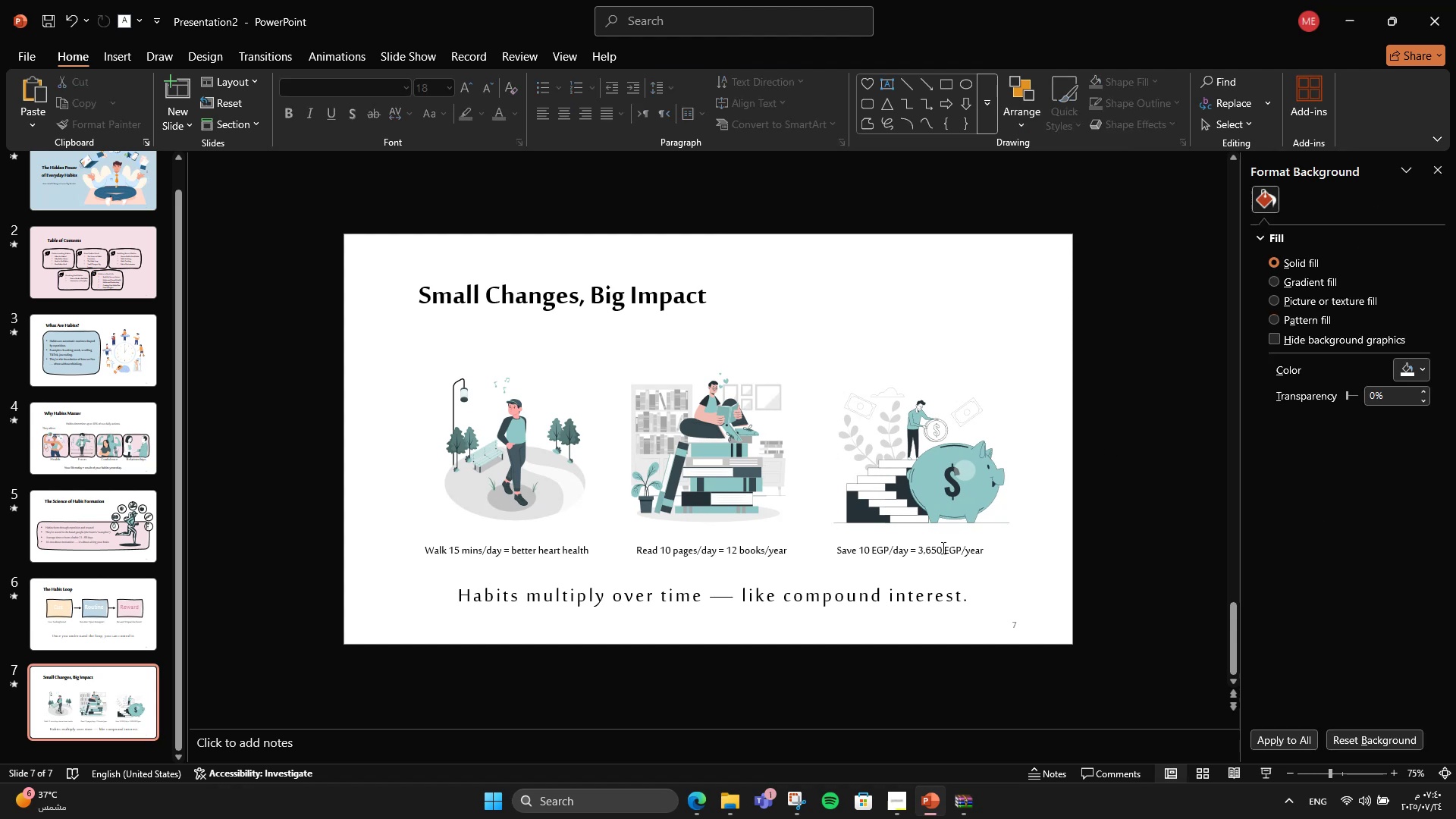 
left_click([942, 548])
 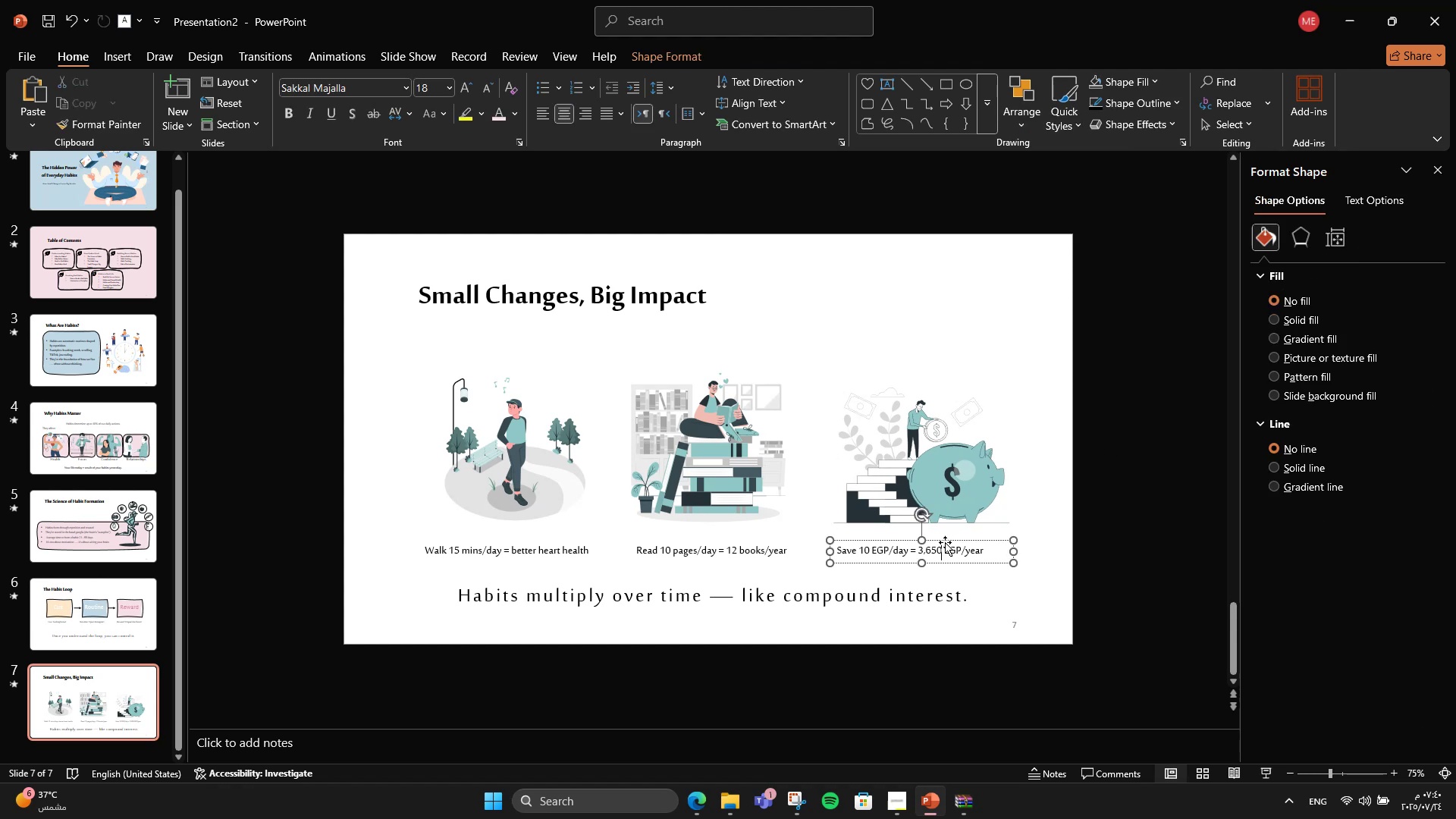 
left_click([945, 542])
 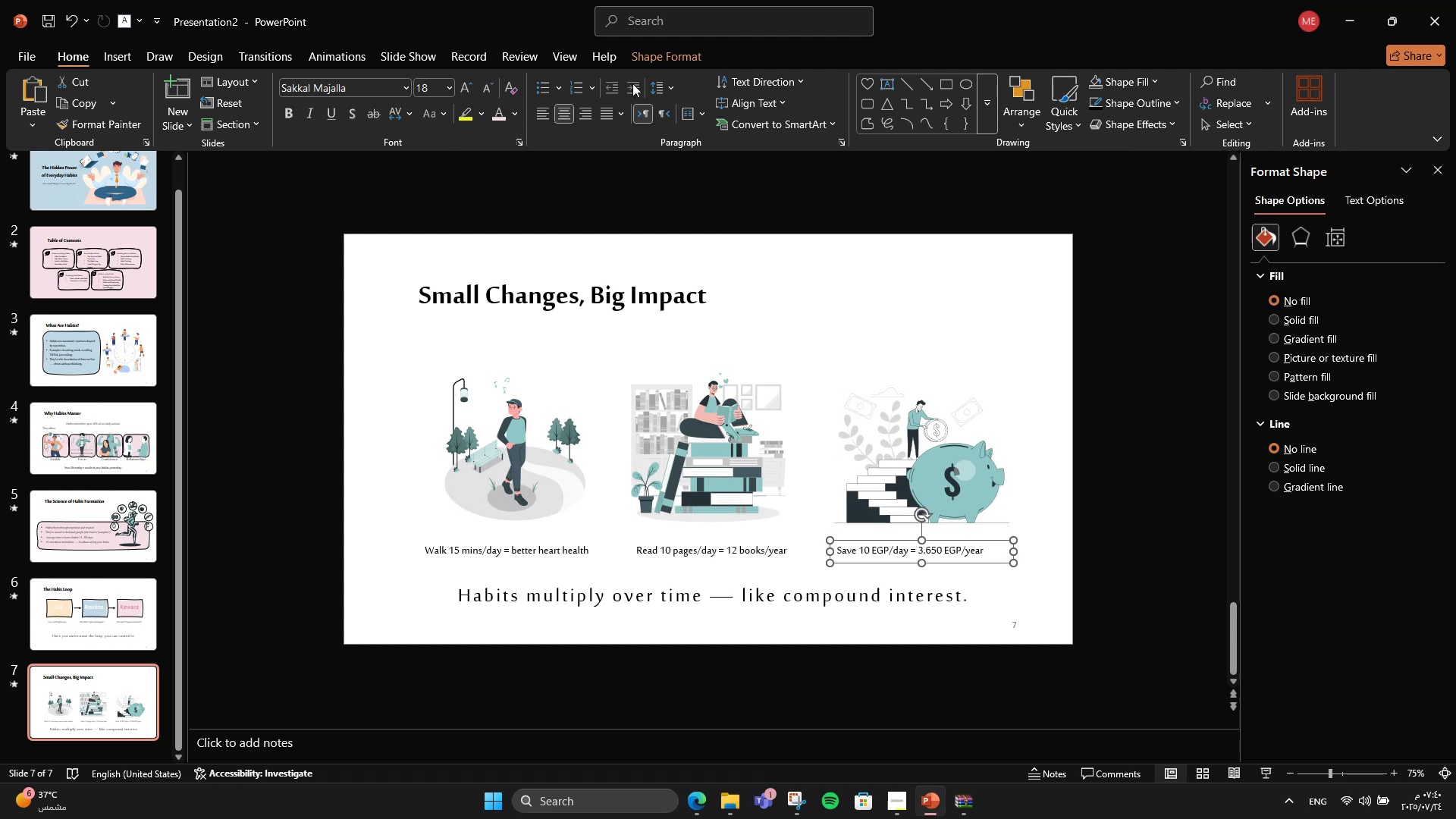 
left_click([868, 554])
 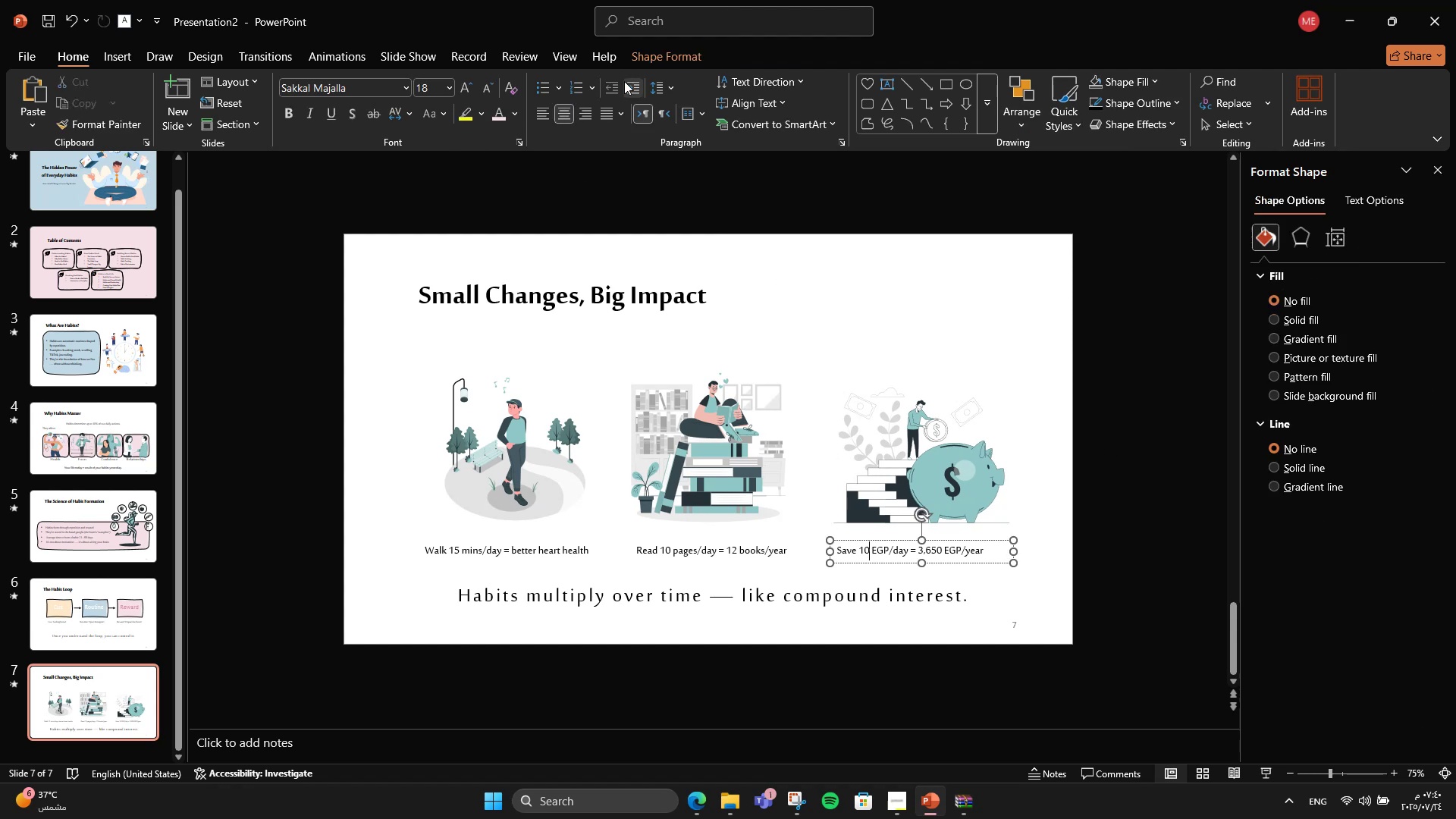 
left_click([635, 80])
 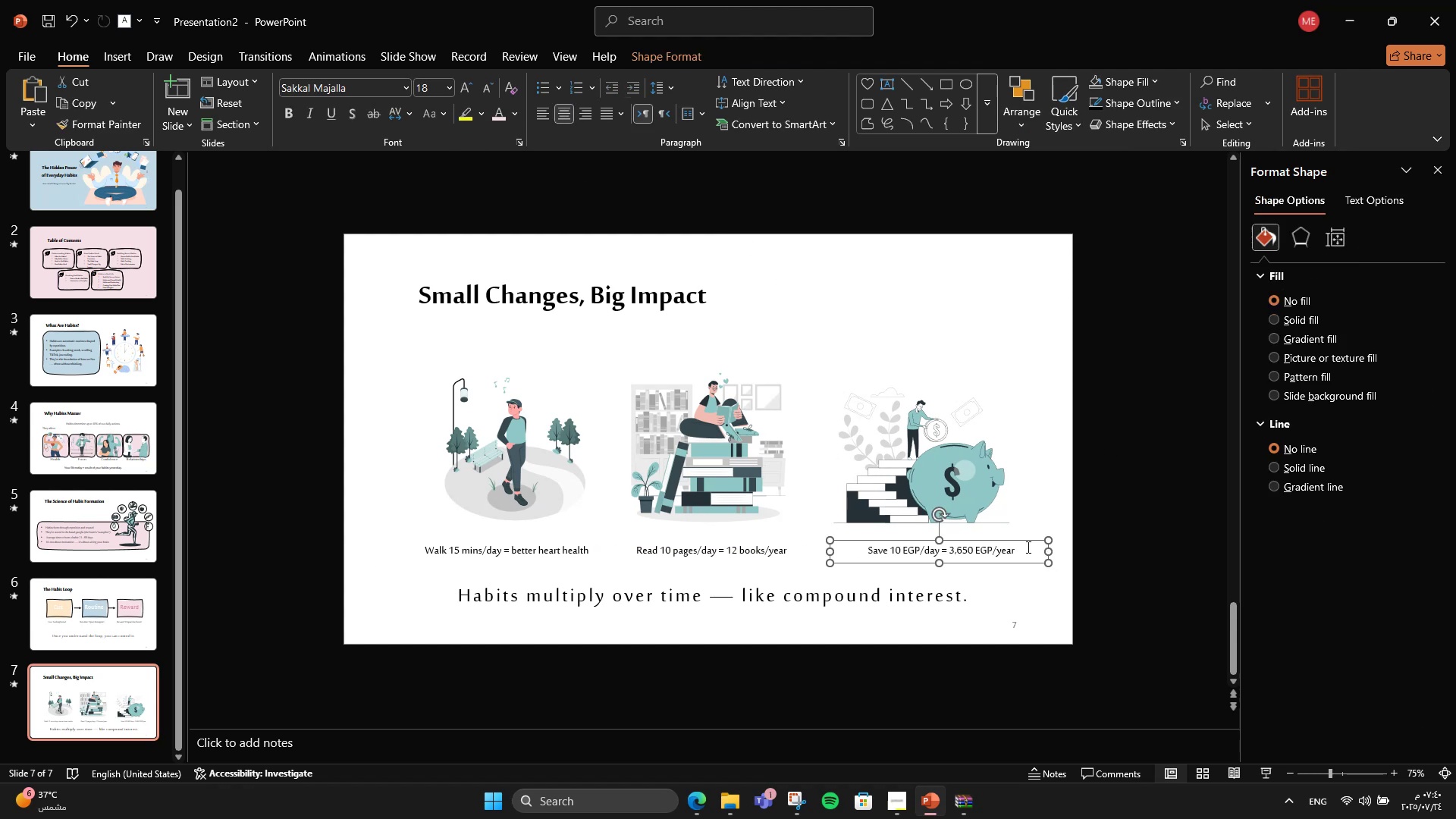 
hold_key(key=ShiftLeft, duration=2.03)
 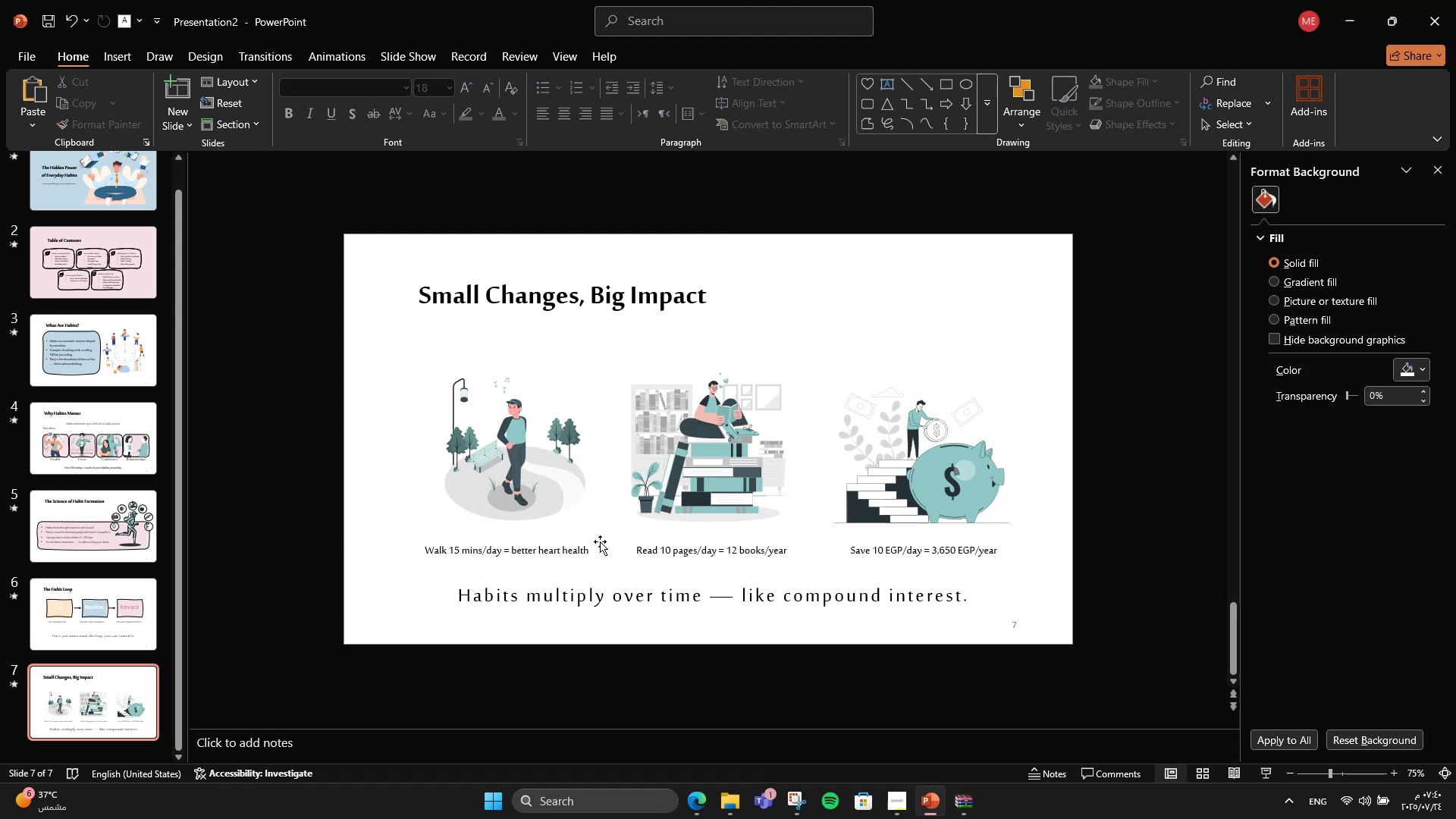 
hold_key(key=ControlLeft, duration=0.76)
scroll: coordinate [546, 559], scroll_direction: up, amount: 2.0
 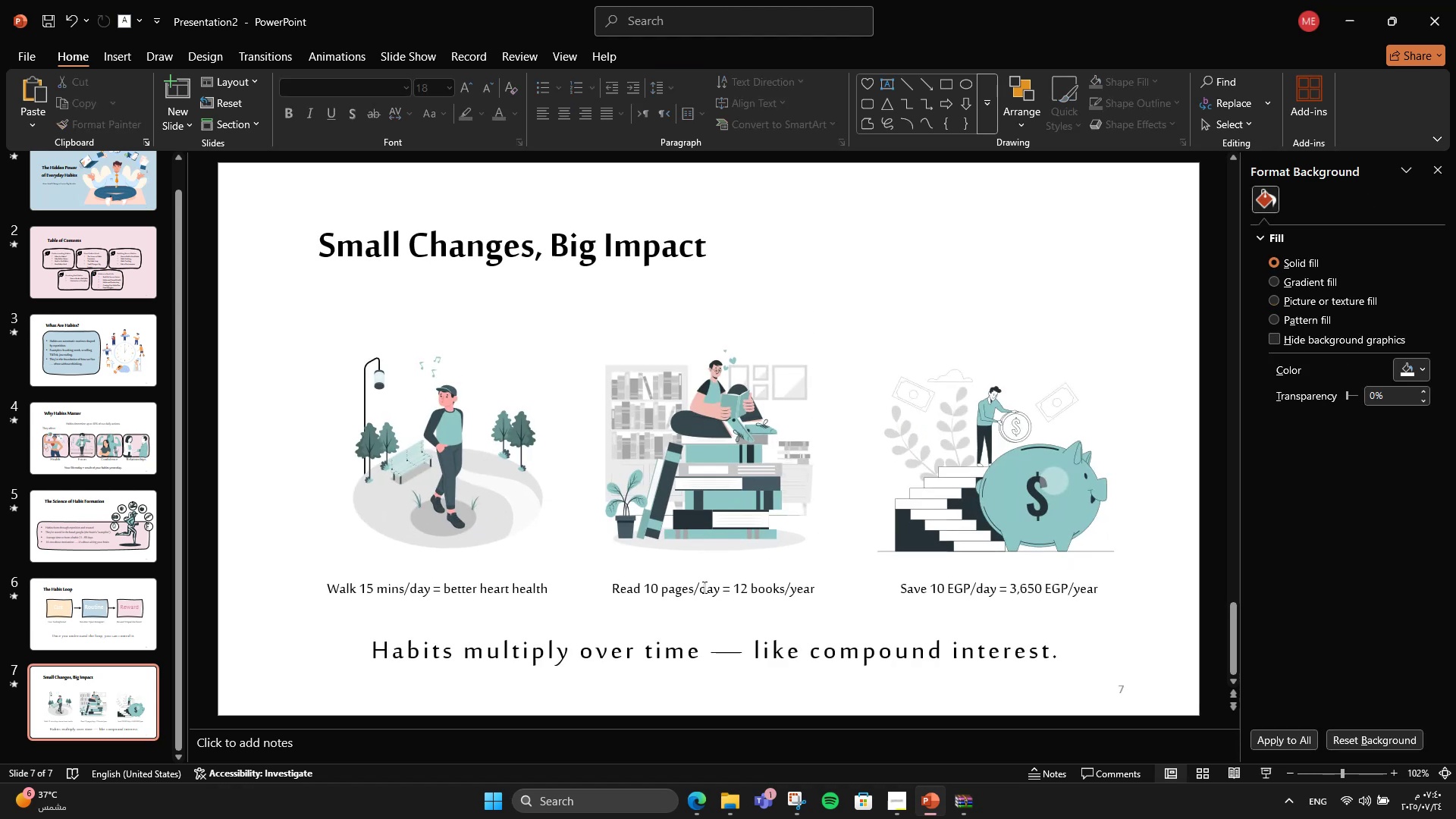 
left_click([703, 587])
 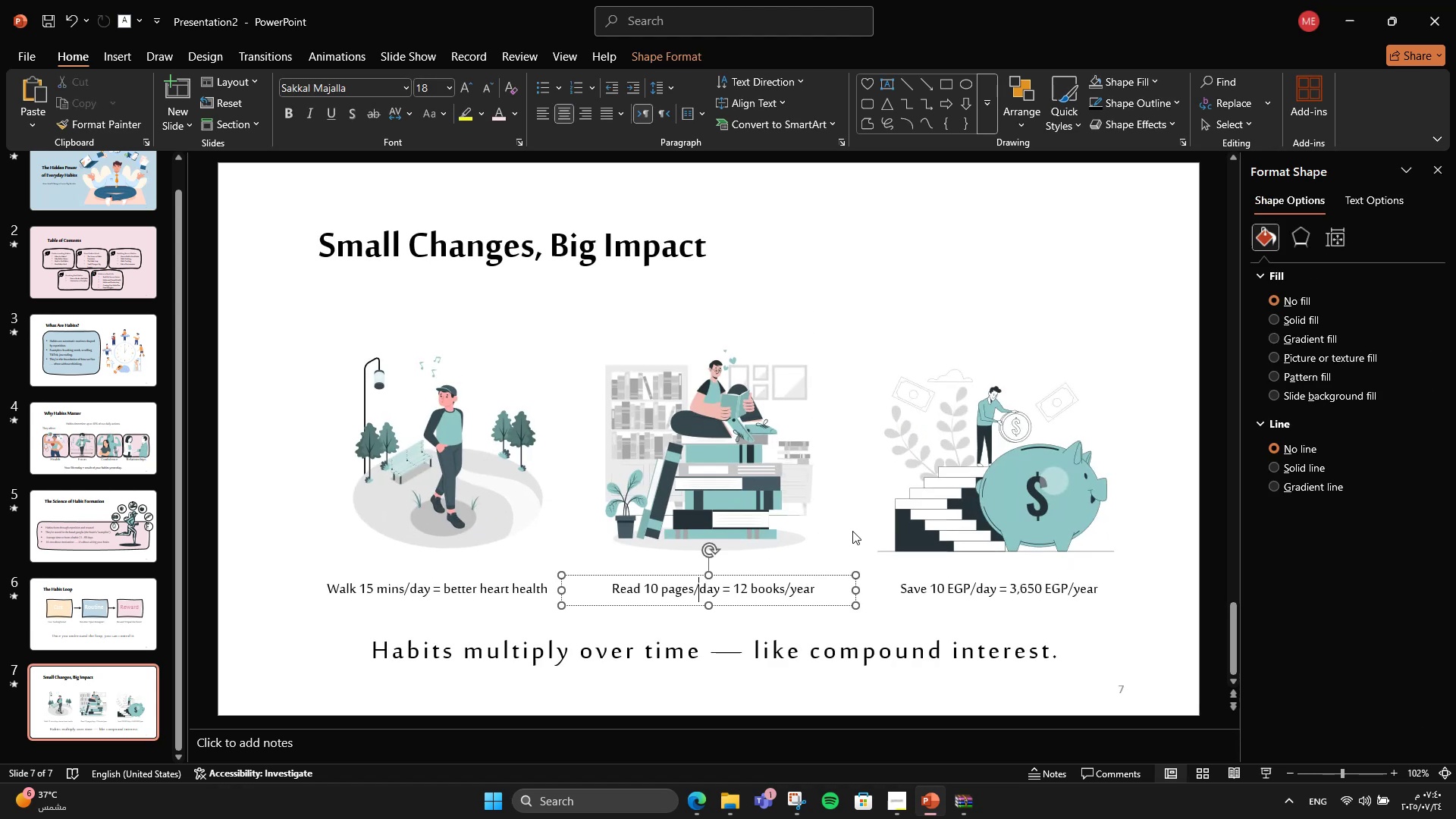 
hold_key(key=ShiftLeft, duration=0.31)
left_click([756, 476])
 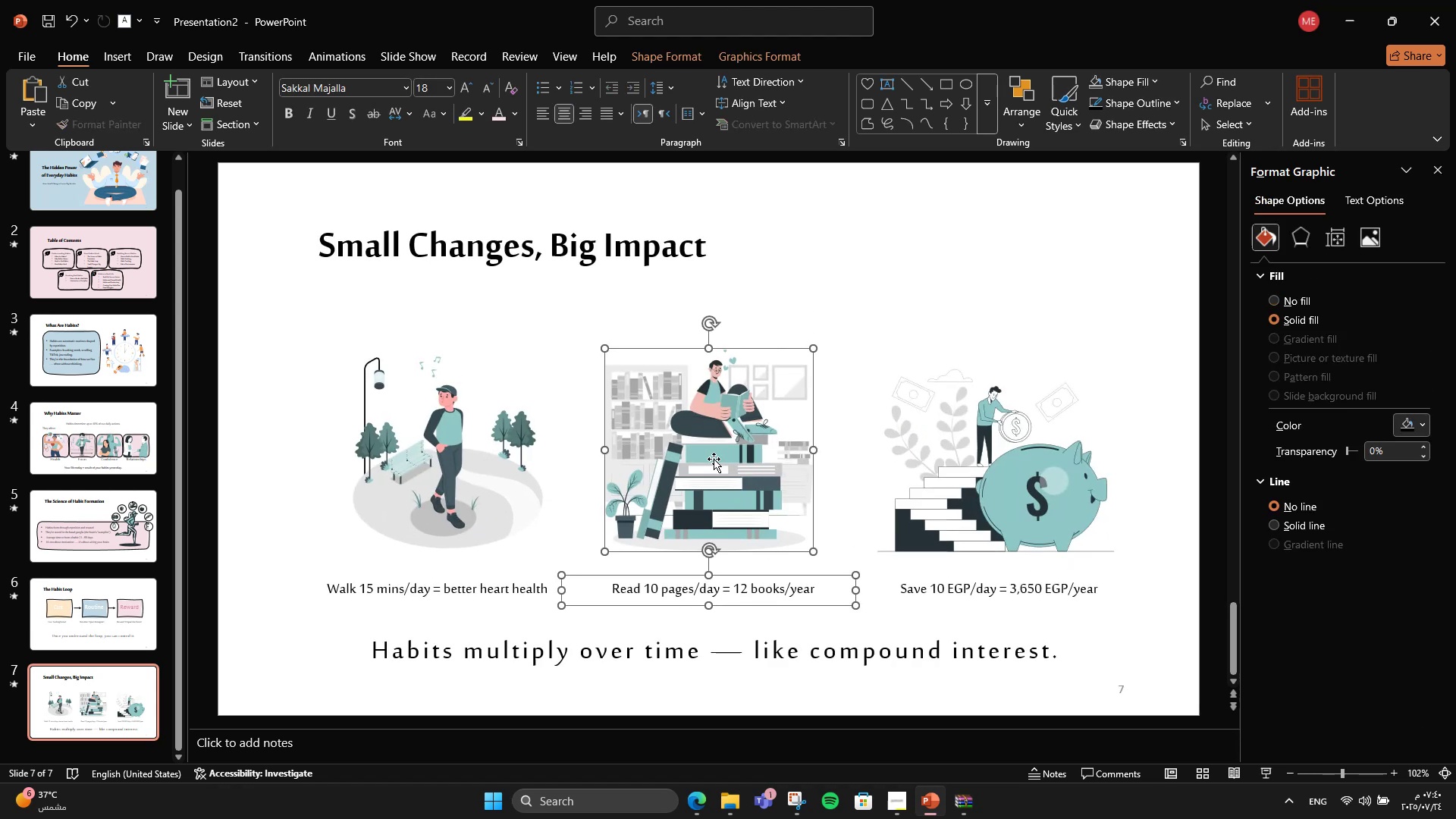 
hold_key(key=ShiftLeft, duration=2.81)
 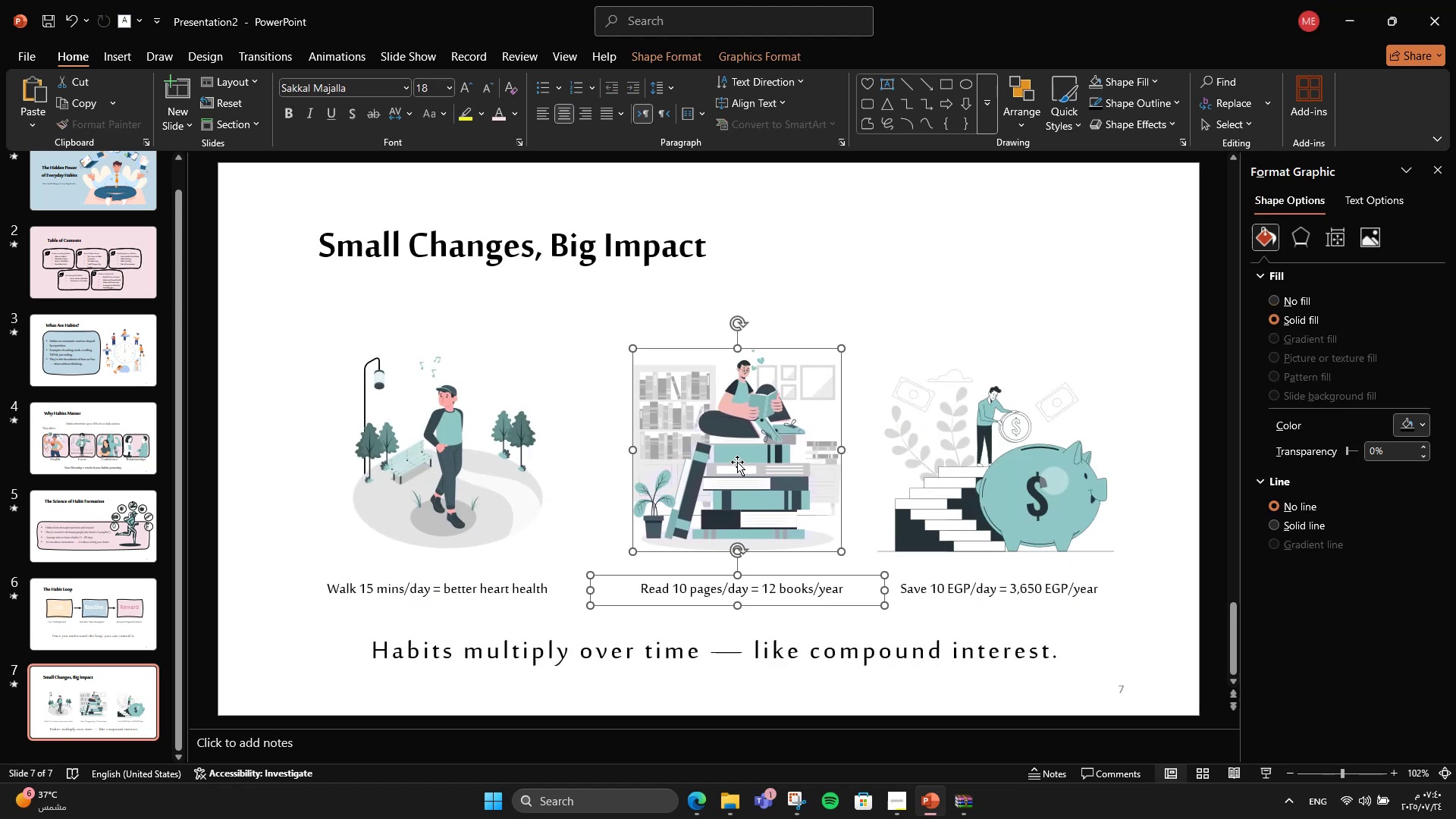 
key(Control+ControlLeft)
 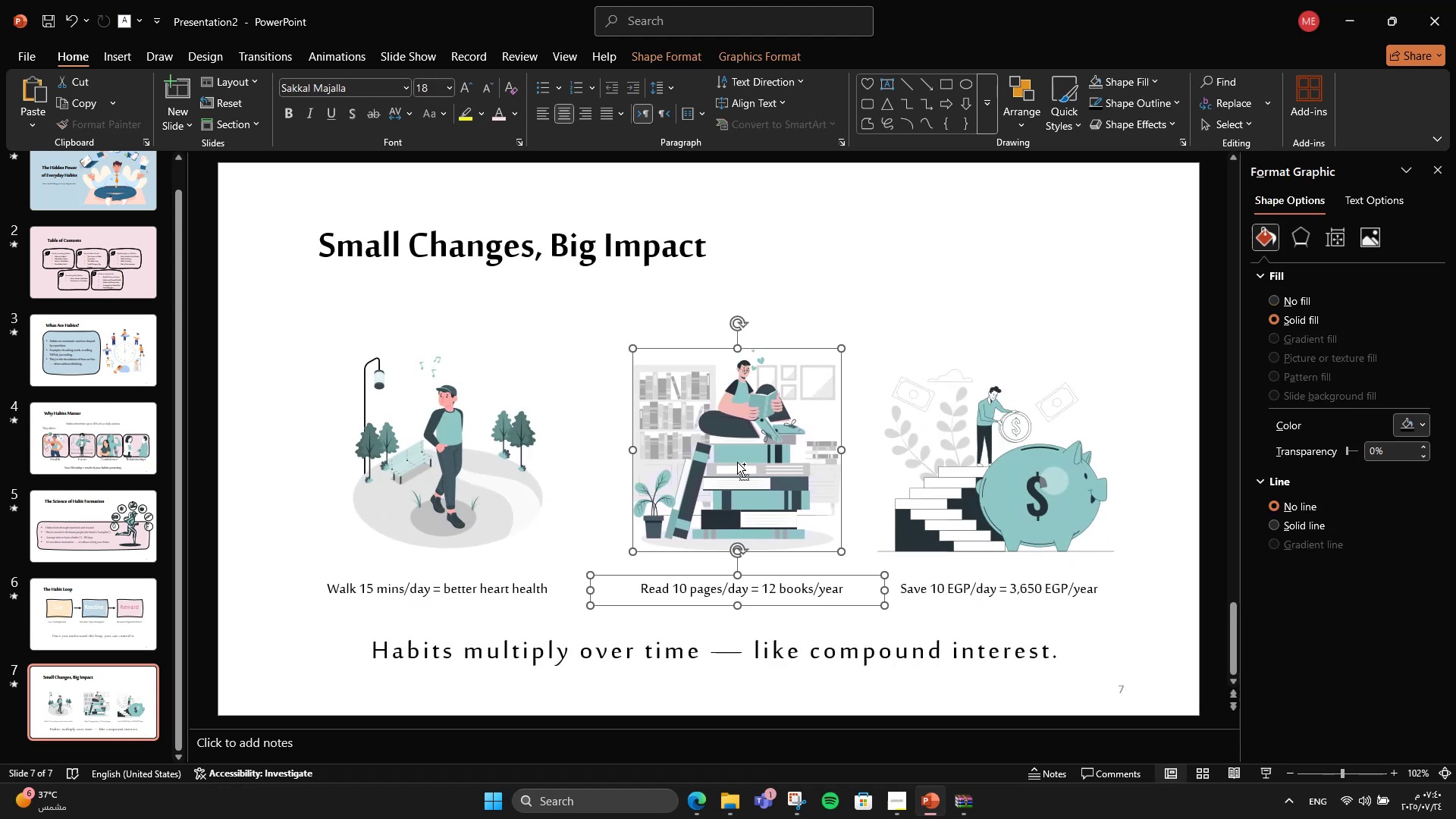 
left_click([715, 446])
 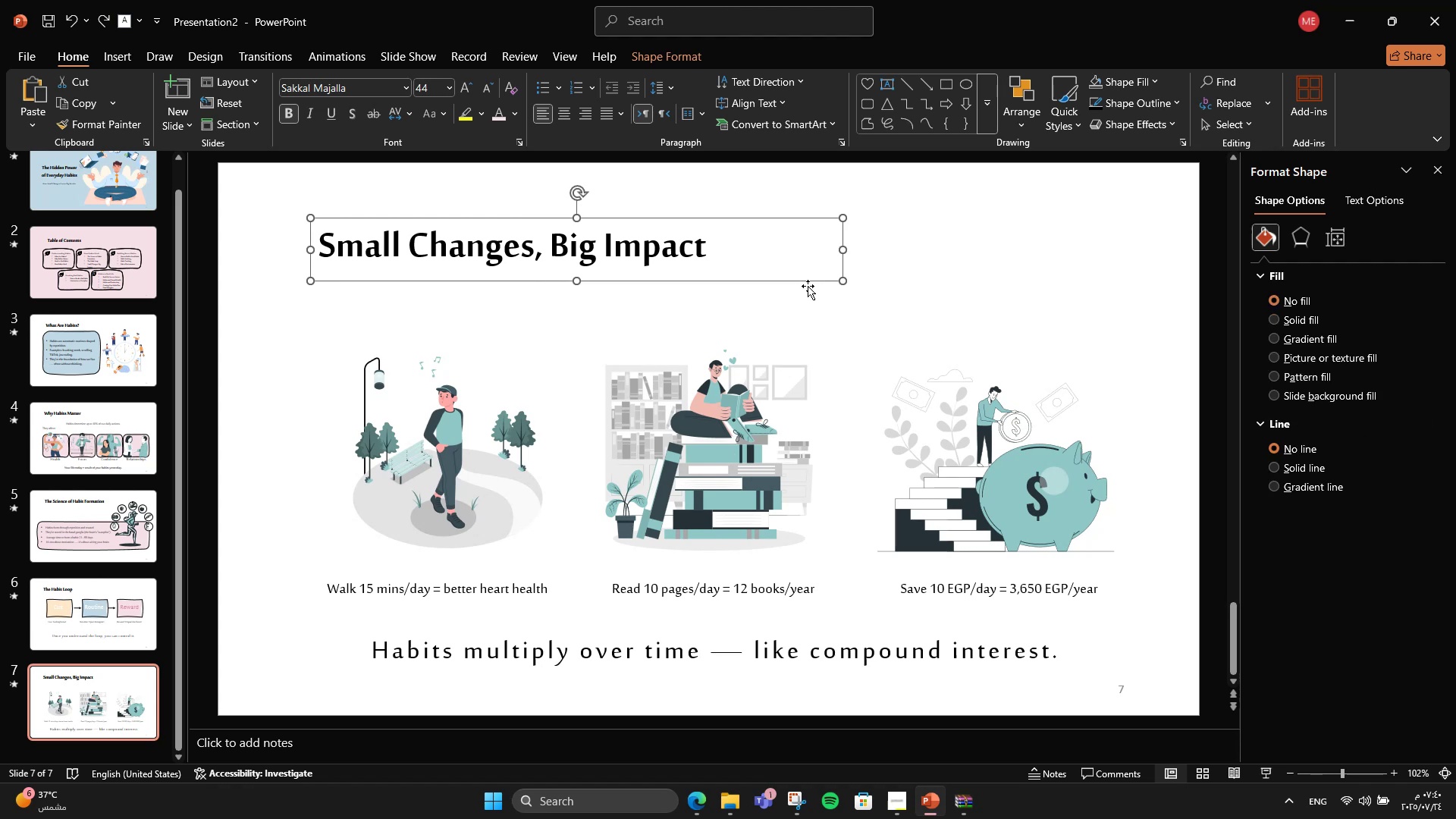 
double_click([677, 422])
 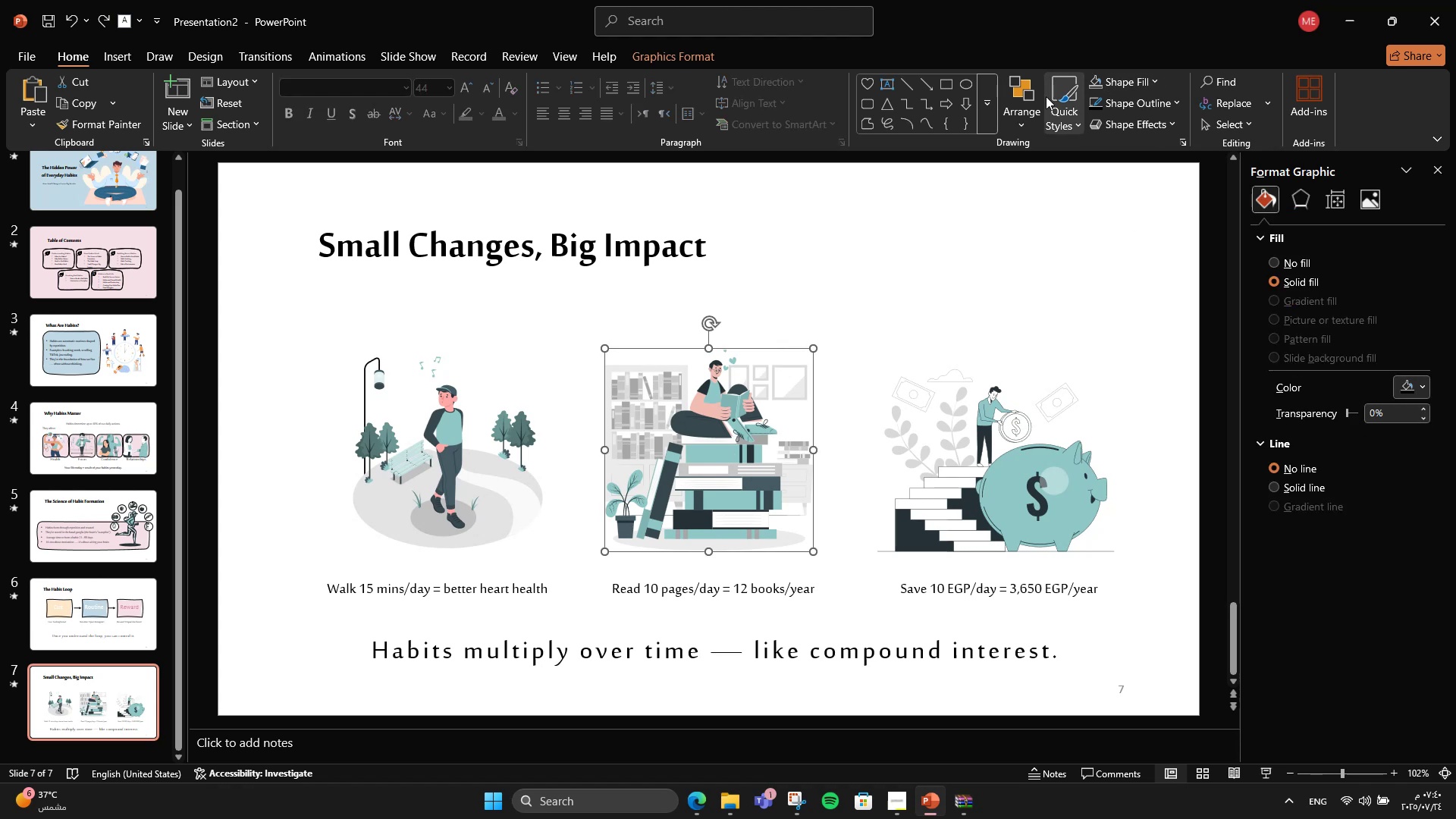 
left_click([1023, 106])
 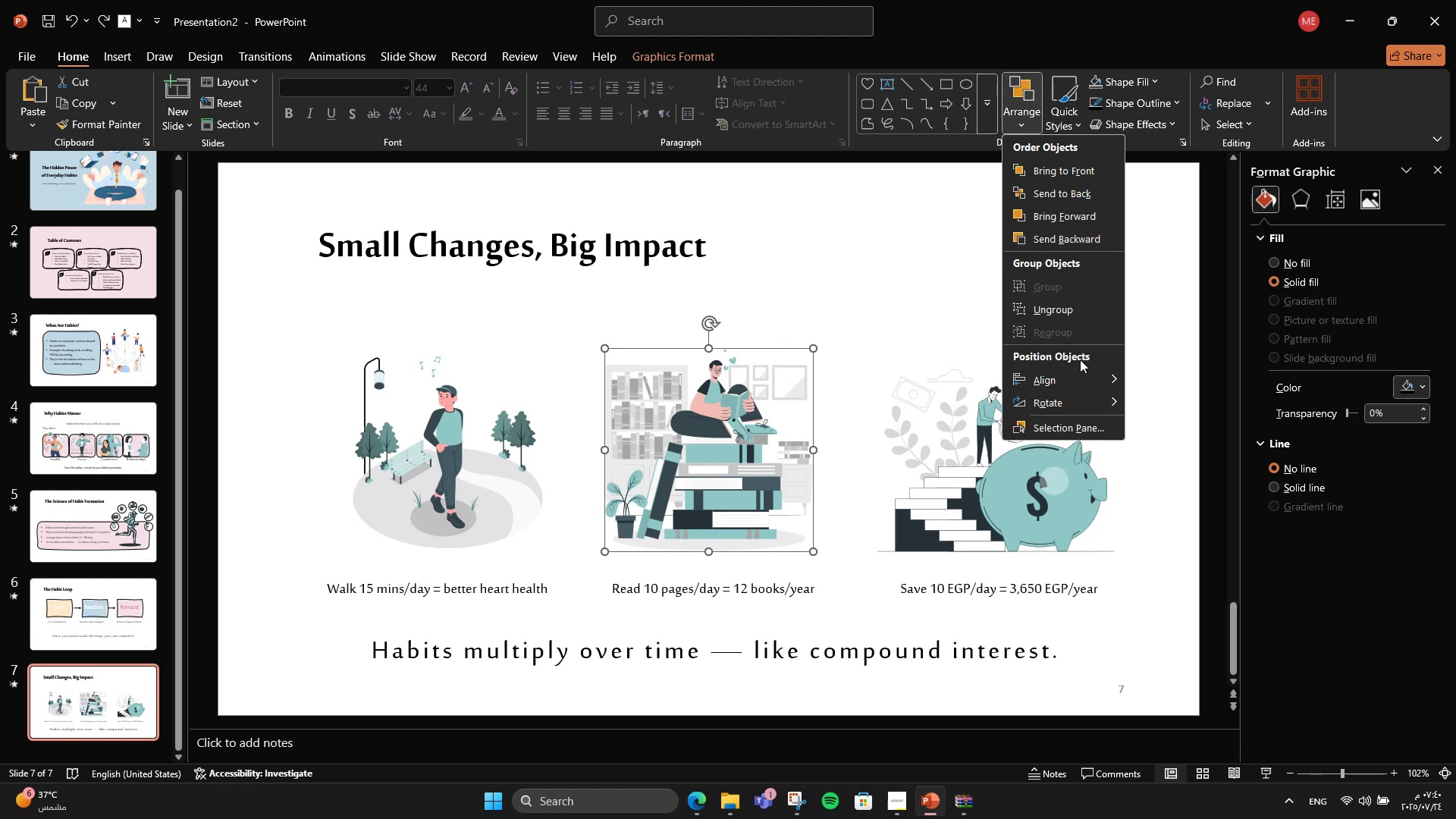 
left_click([1070, 375])
 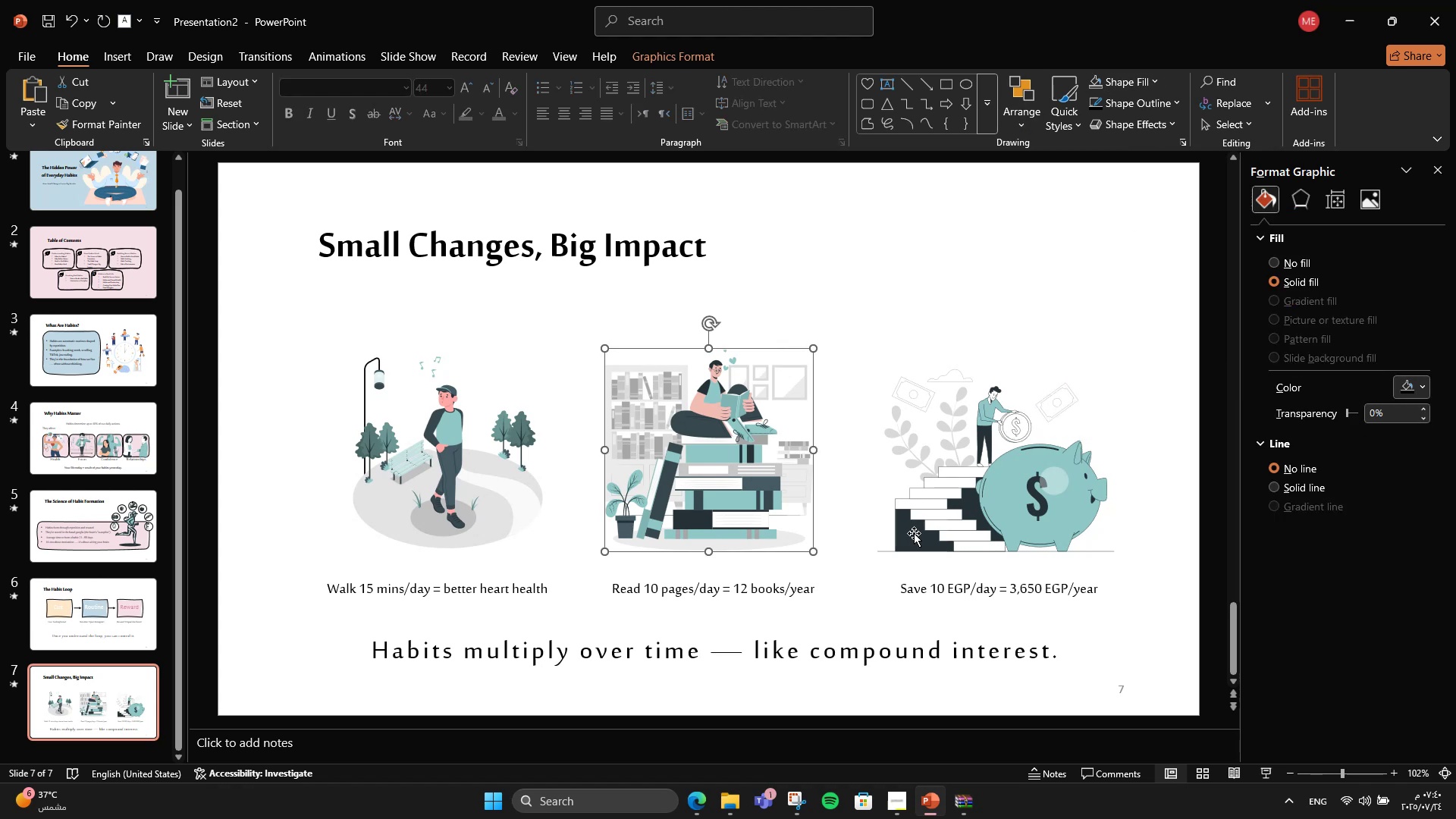 
left_click([938, 520])
 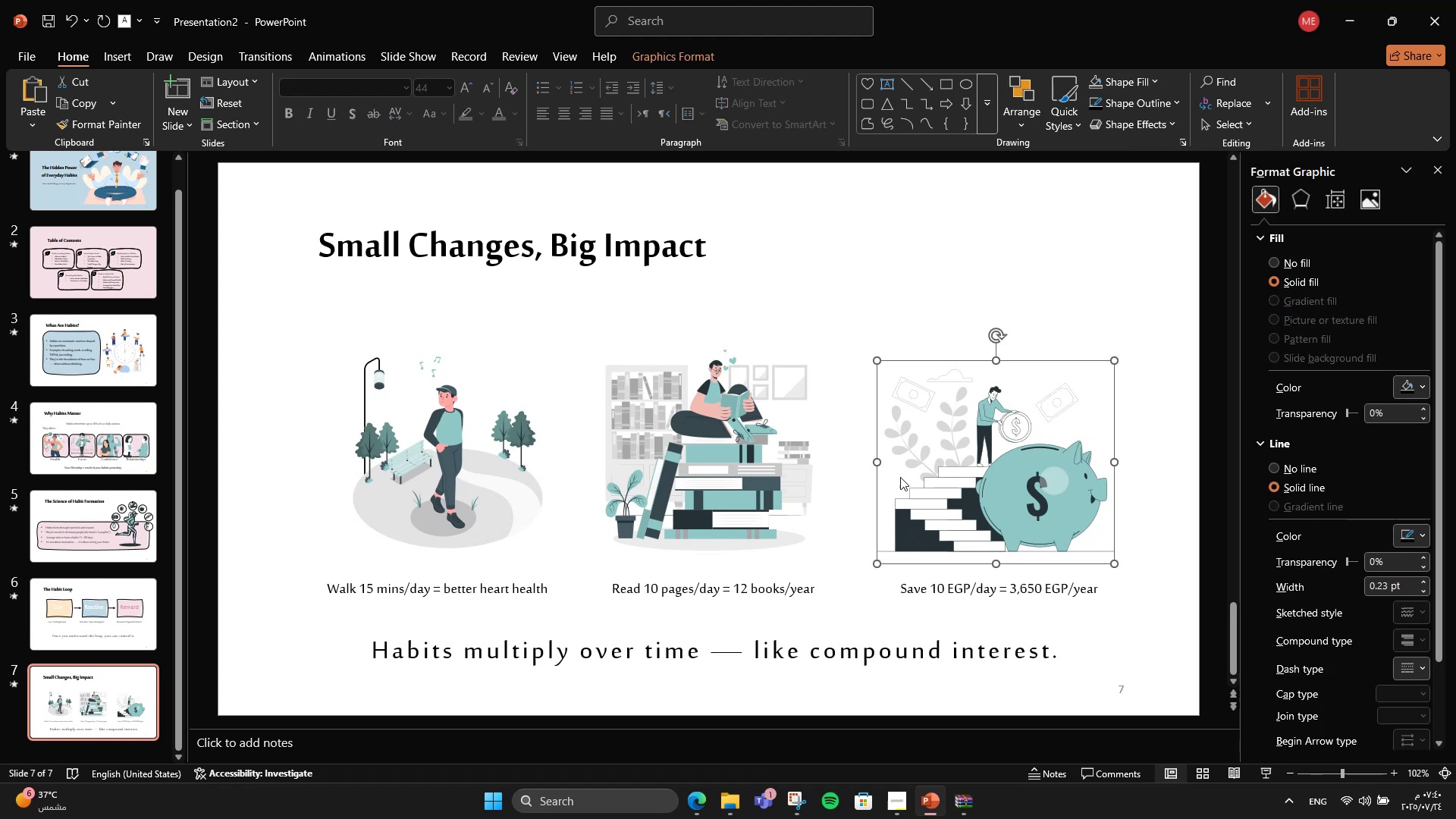 
hold_key(key=ShiftLeft, duration=2.04)
 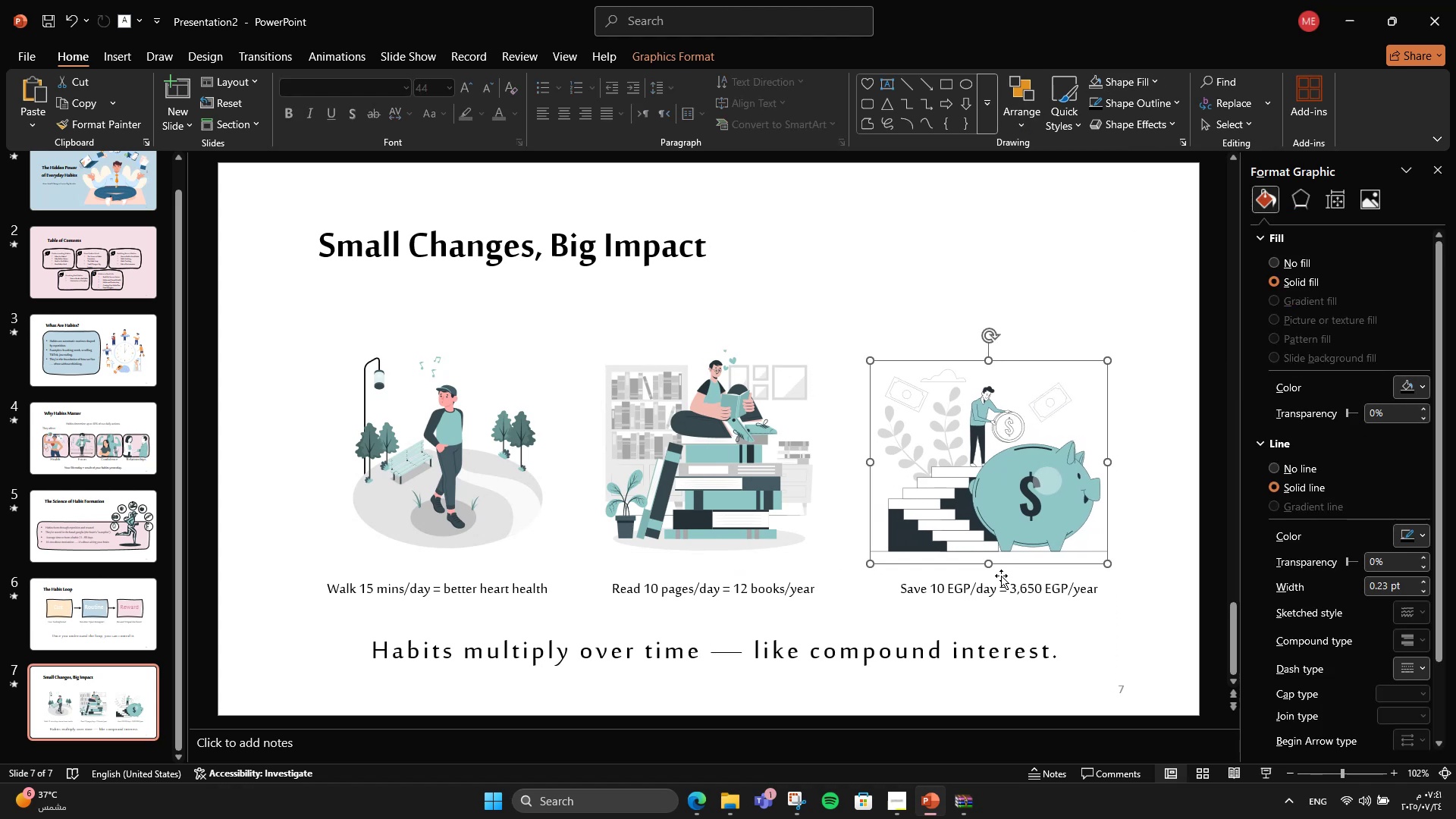 
left_click([999, 579])
 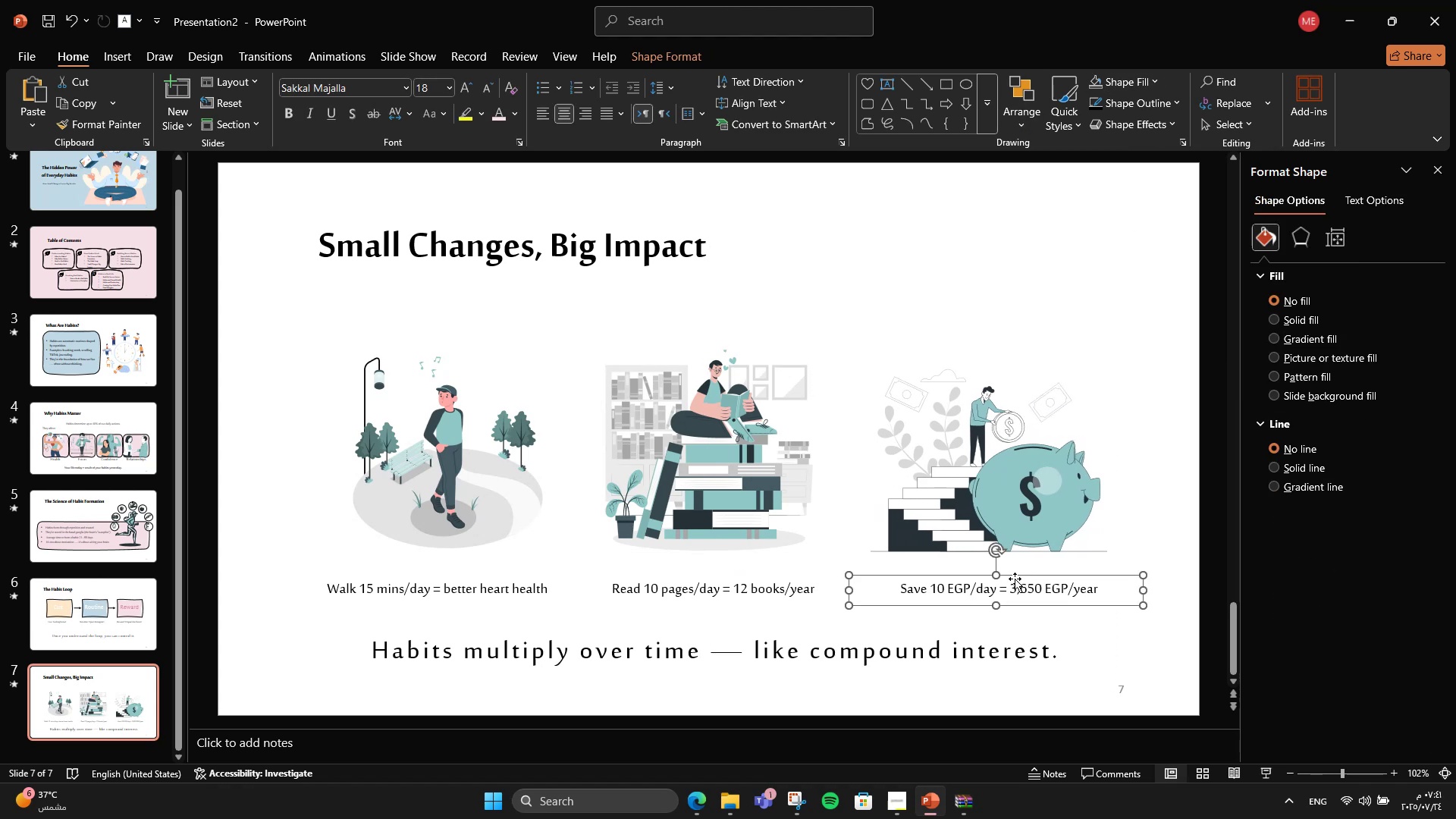 
hold_key(key=ShiftLeft, duration=2.53)
 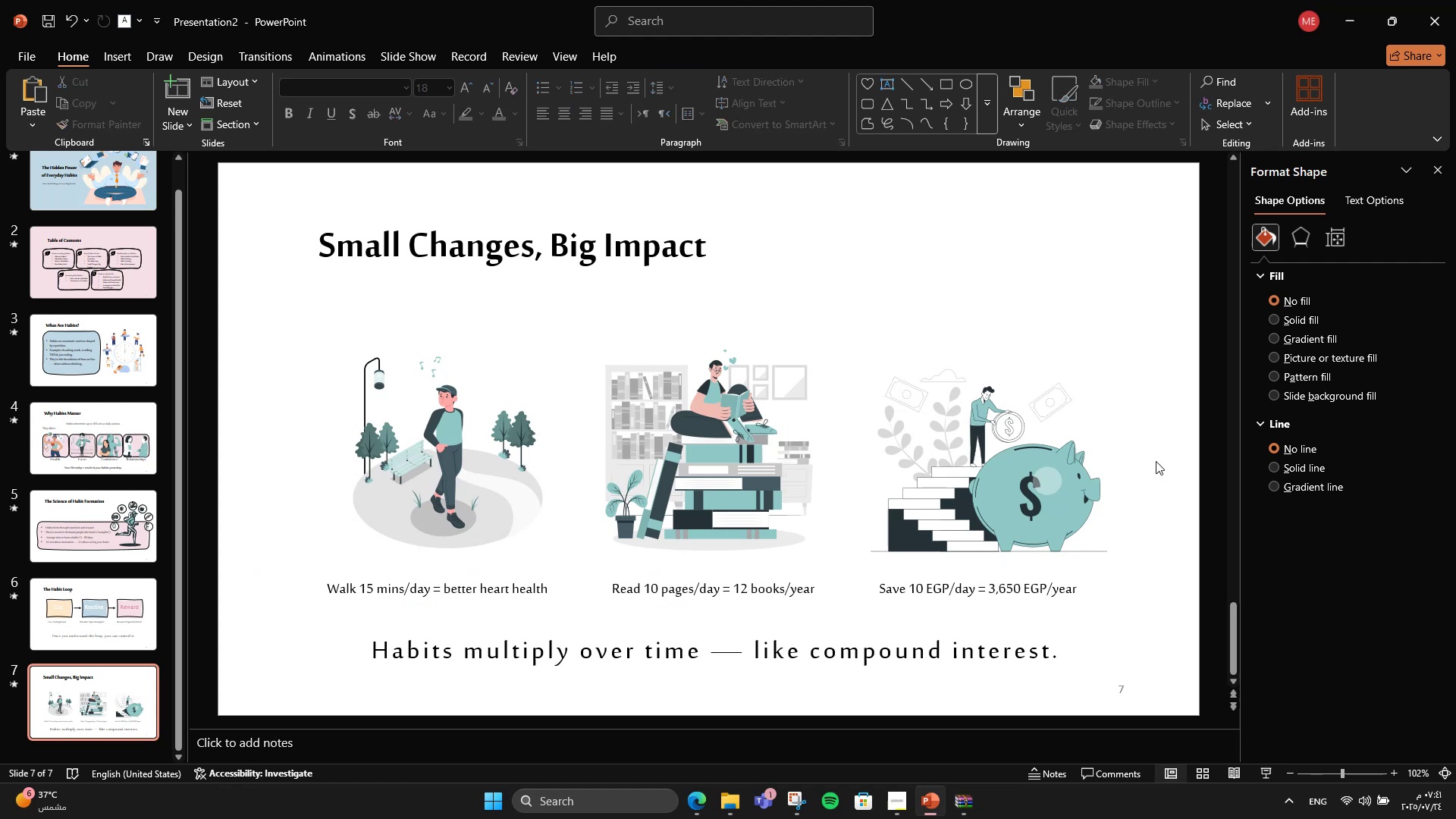 
hold_key(key=ControlLeft, duration=1.19)
scroll: coordinate [1065, 506], scroll_direction: down, amount: 2.0
 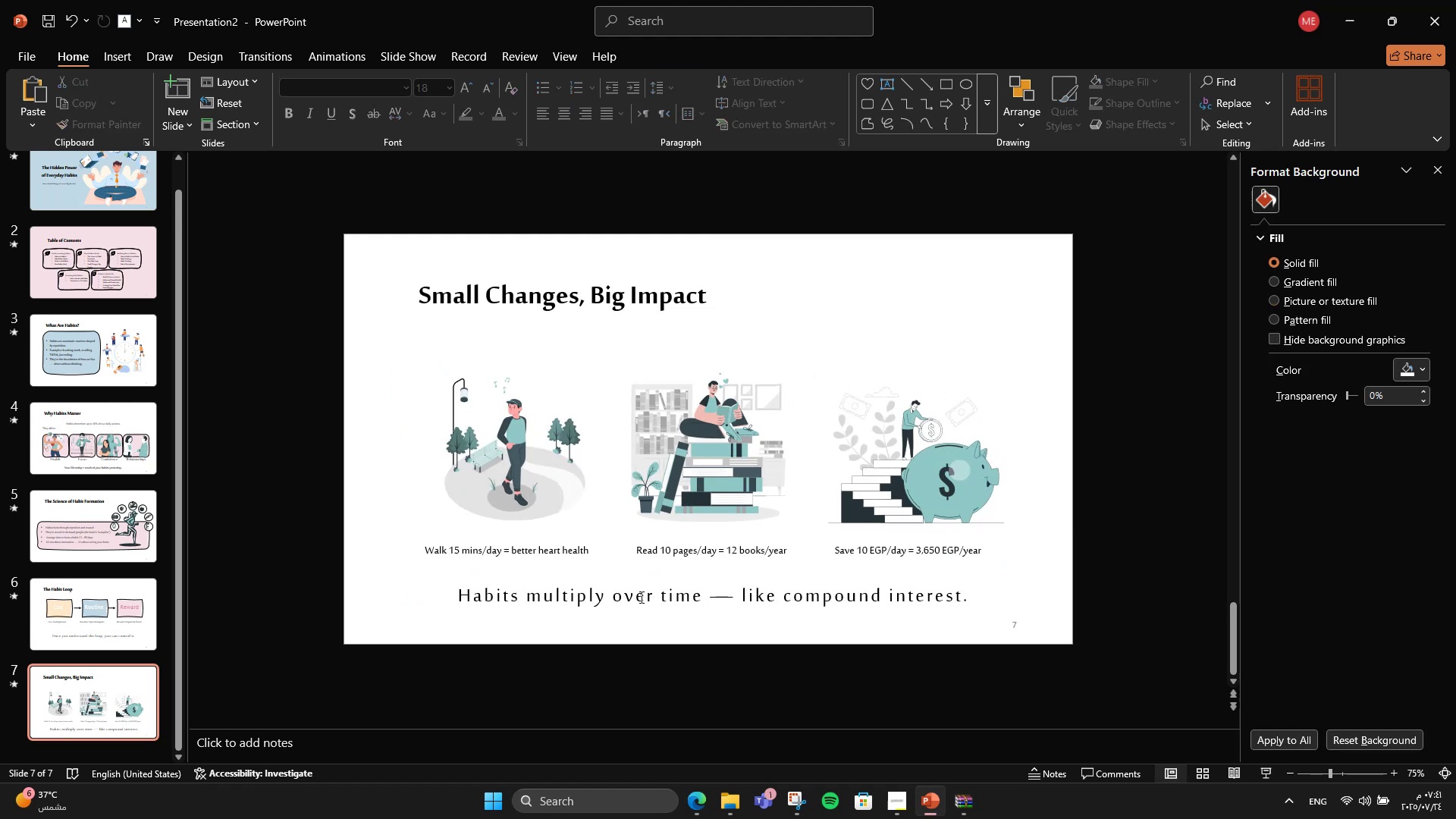 
scroll: coordinate [609, 588], scroll_direction: up, amount: 1.0
 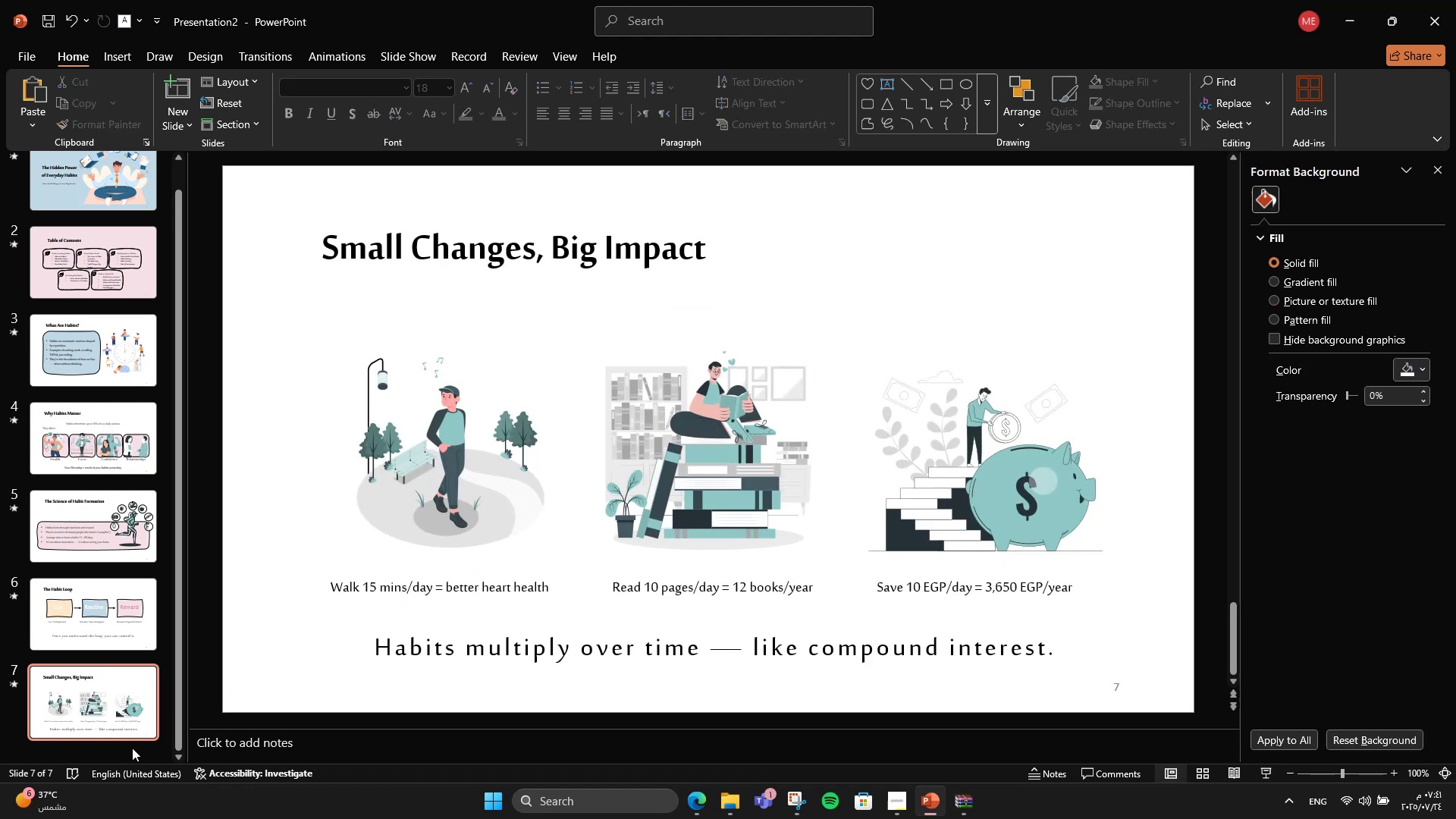 
right_click([135, 692])
 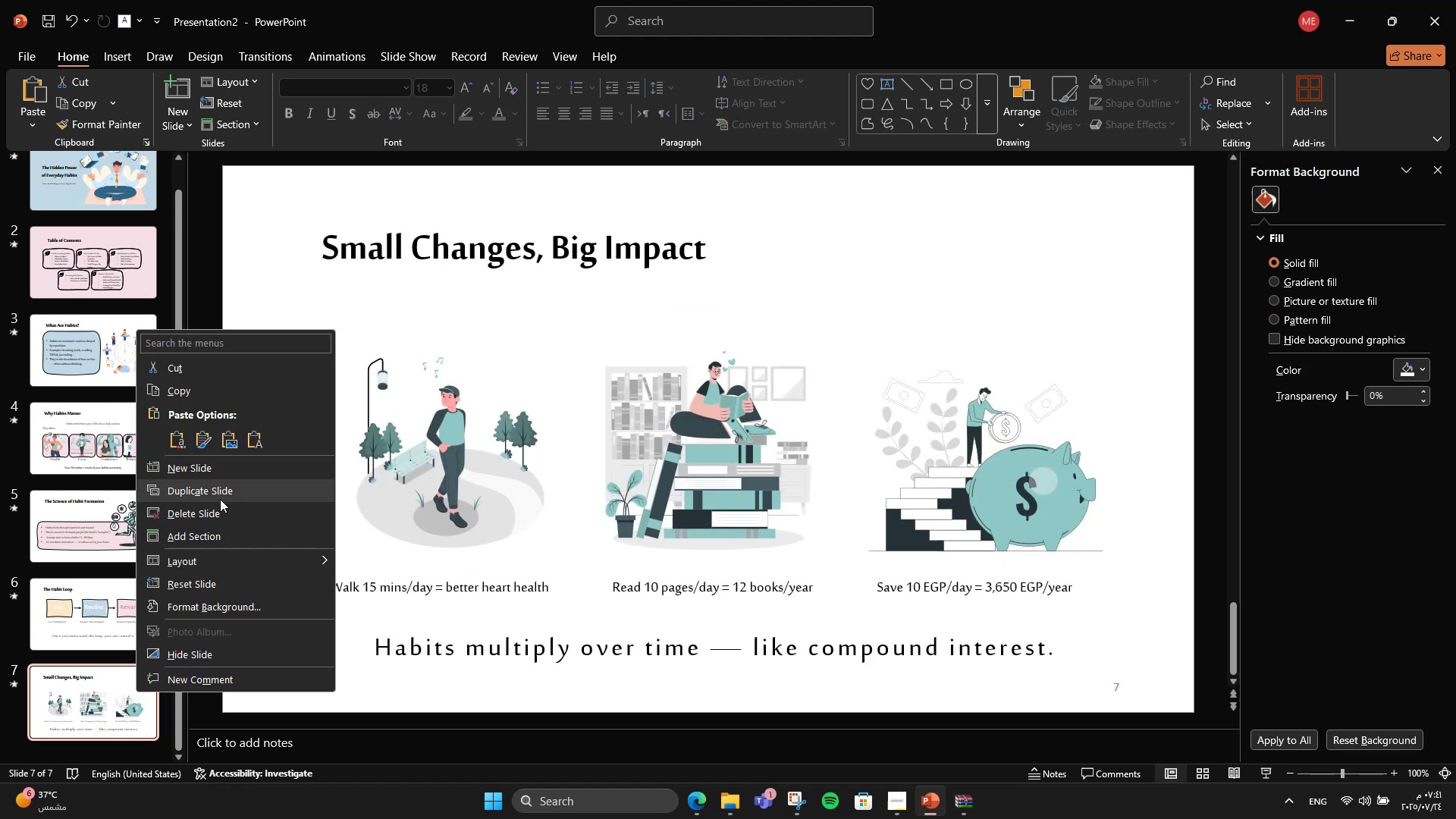 
left_click([220, 499])
 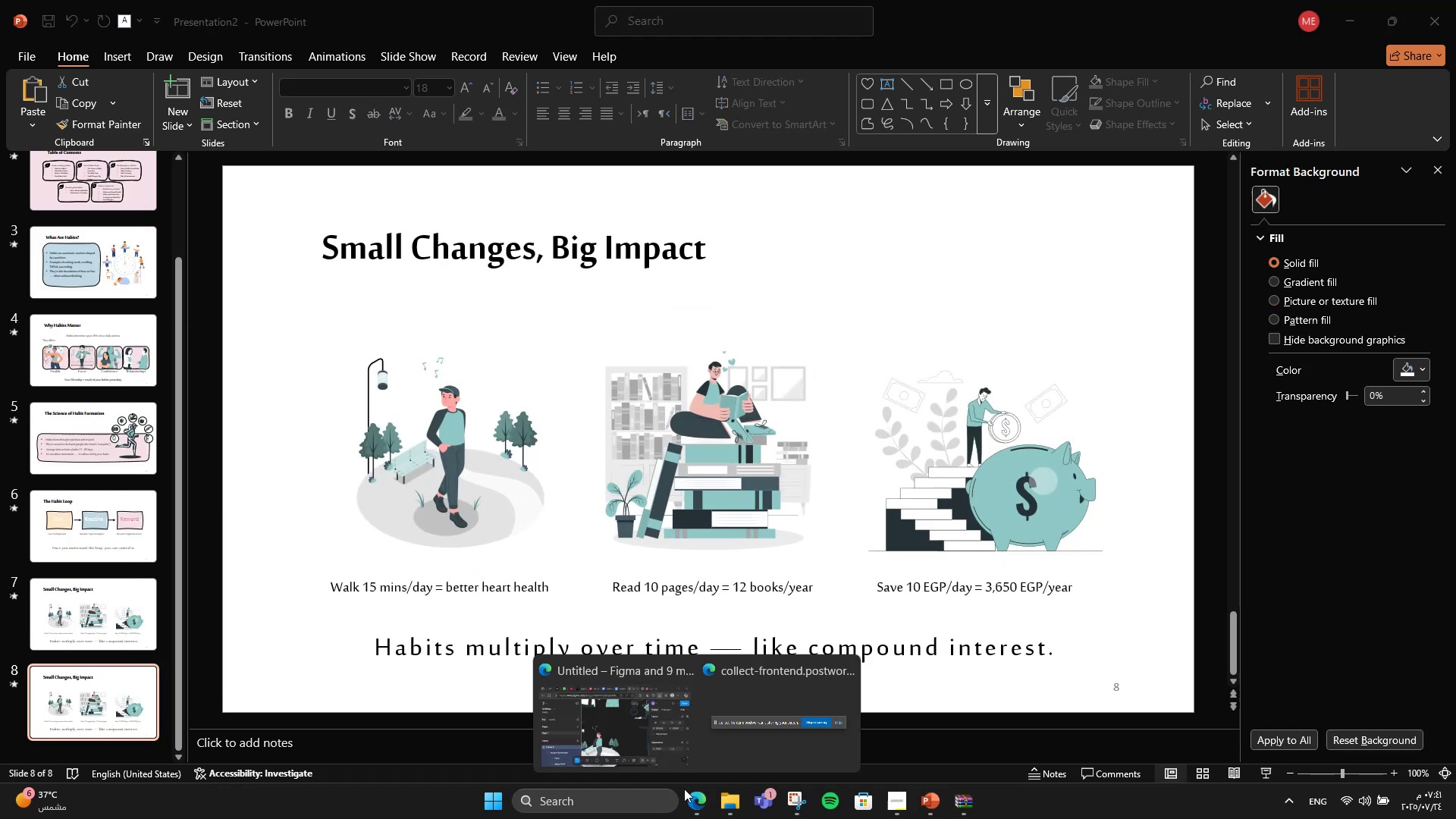 
double_click([613, 709])
 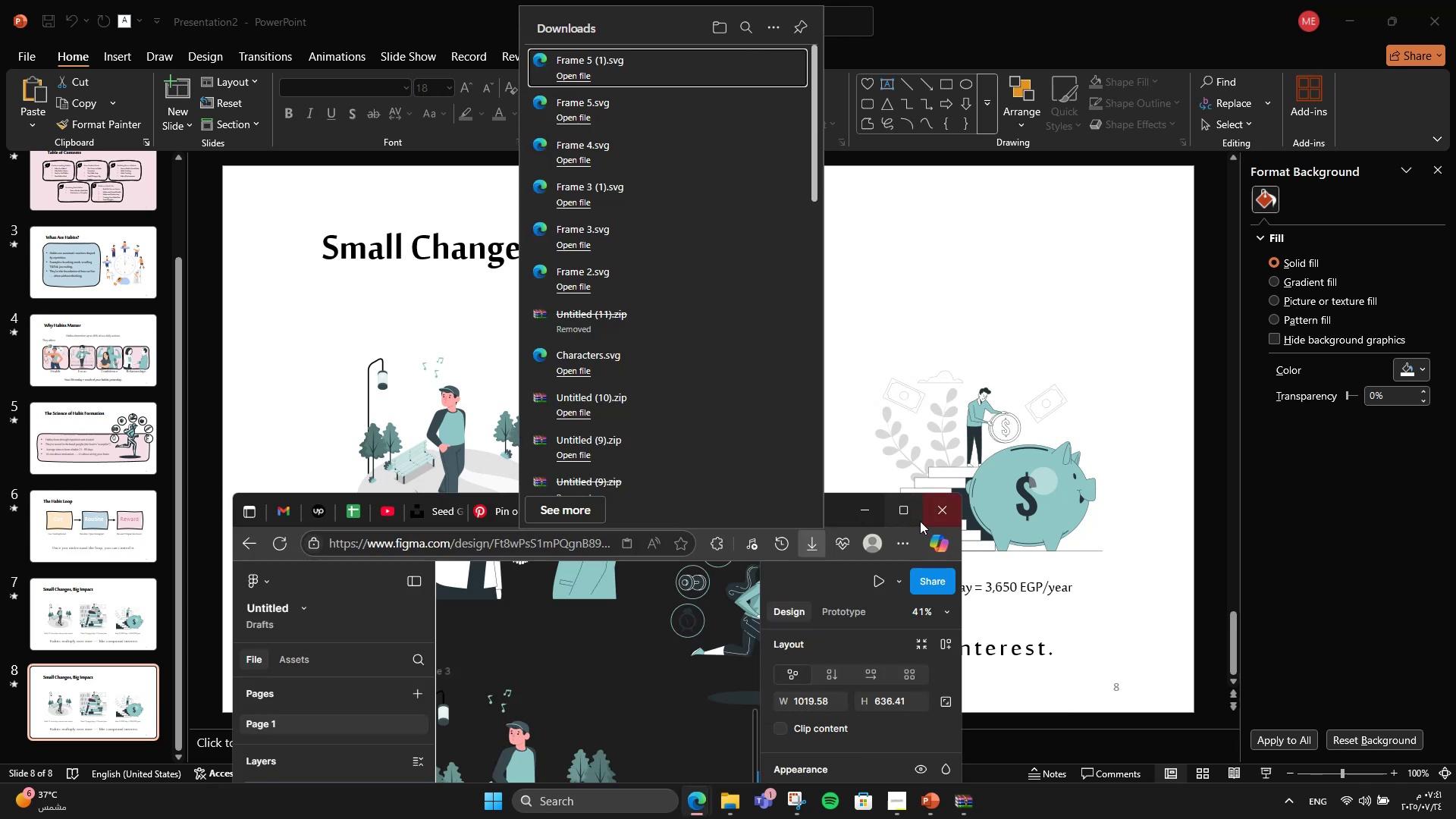 
left_click([911, 518])
 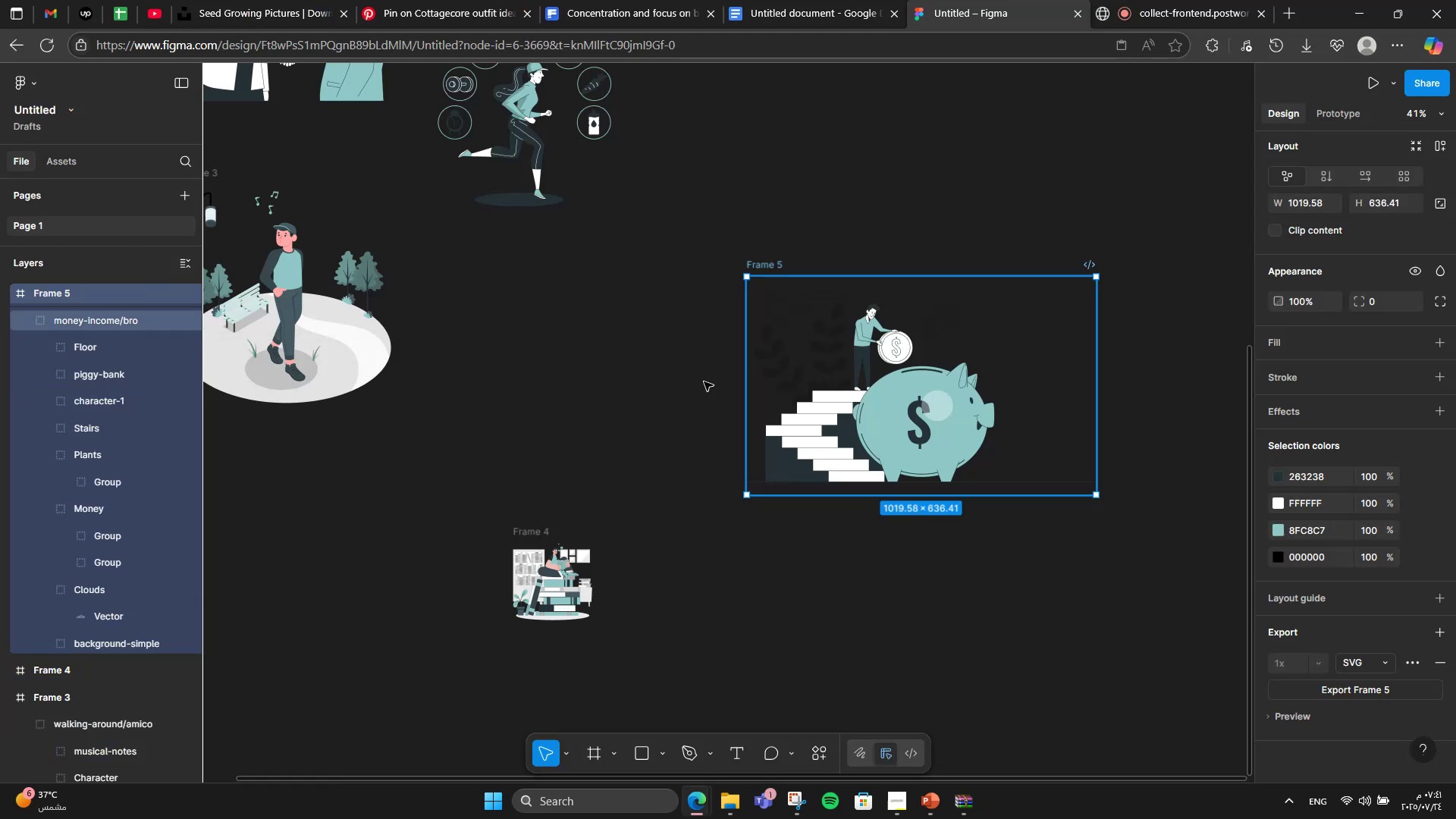 
left_click([610, 312])
 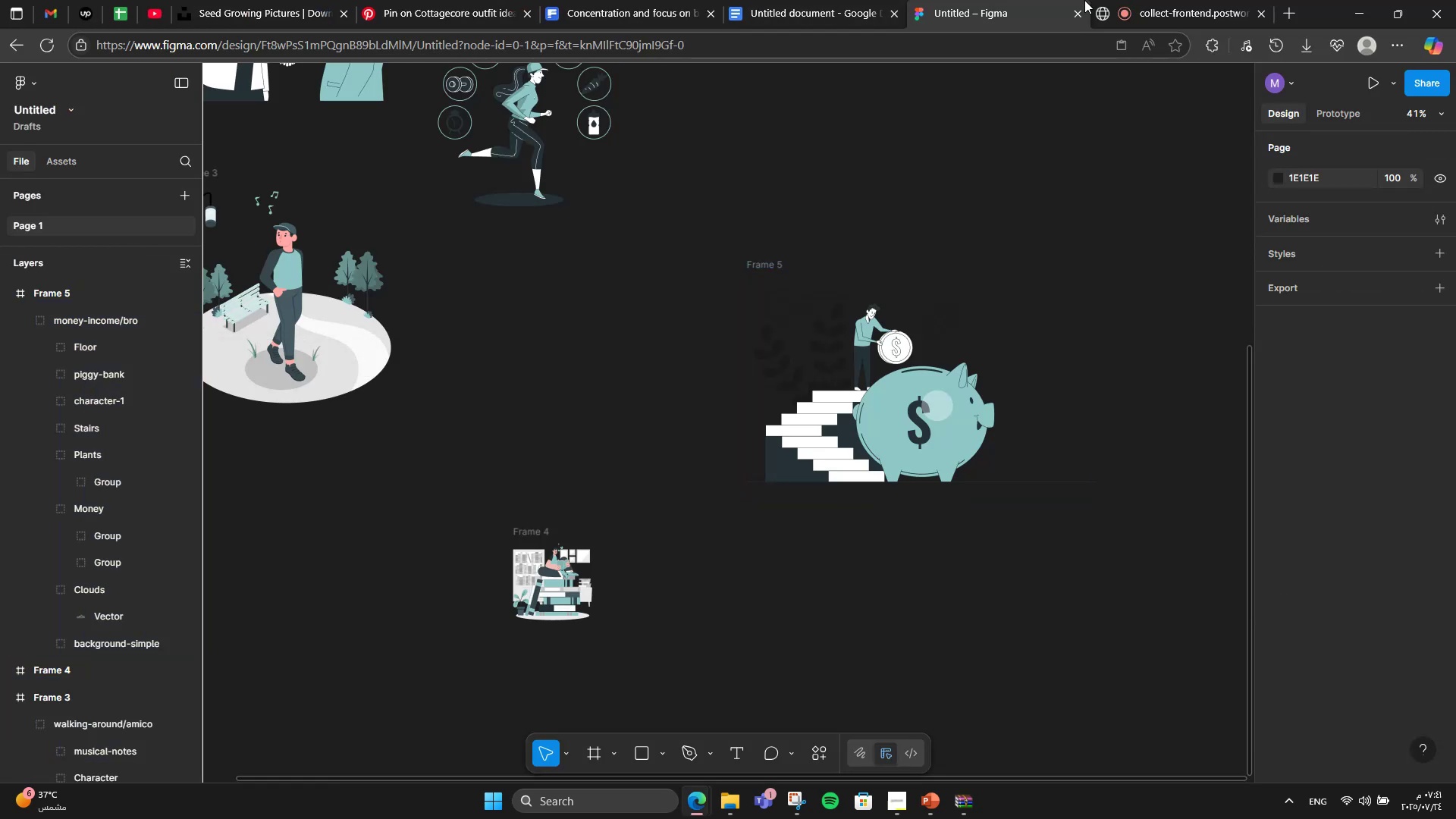 
left_click([1112, 0])
 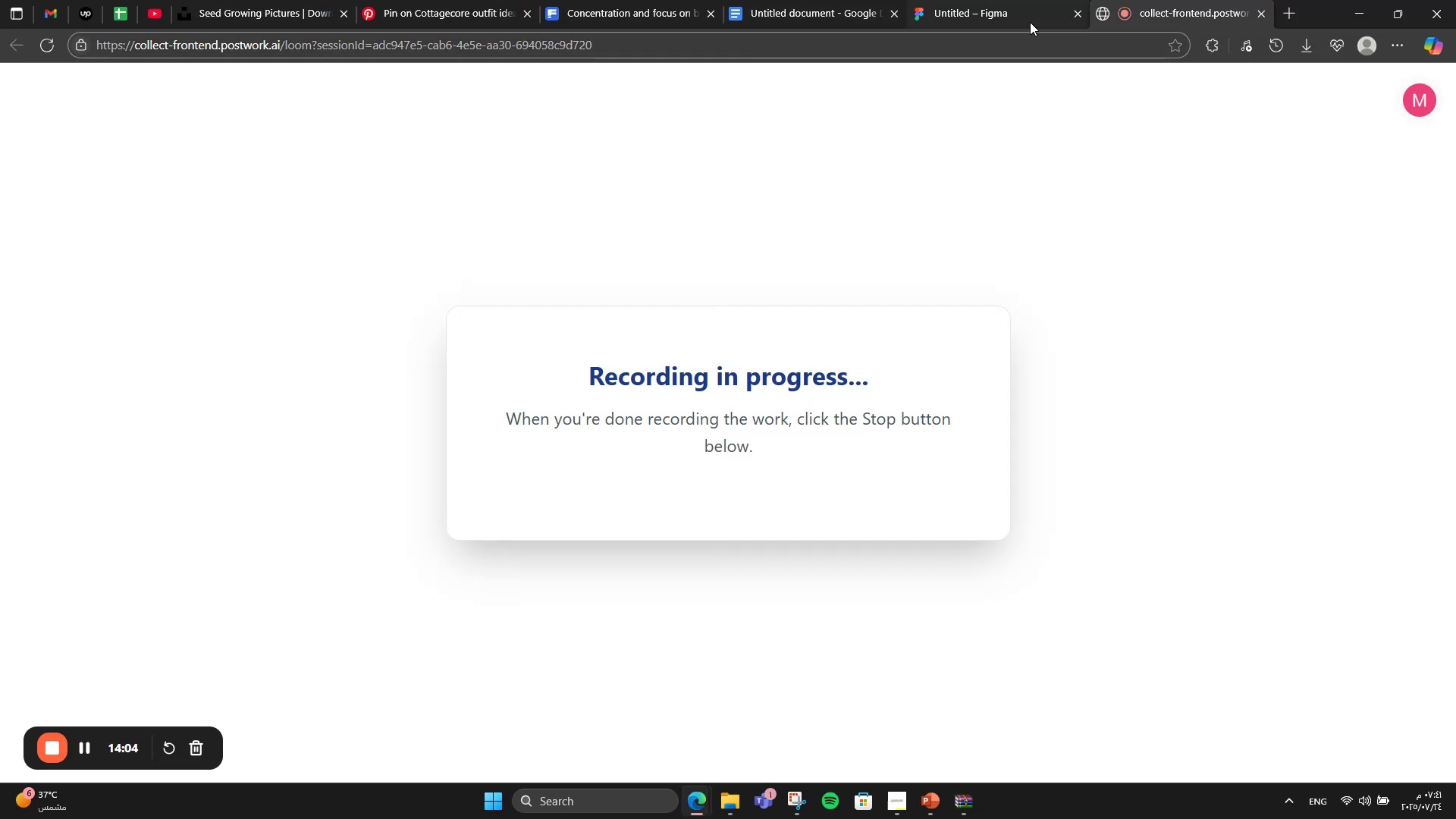 
left_click([994, 0])
 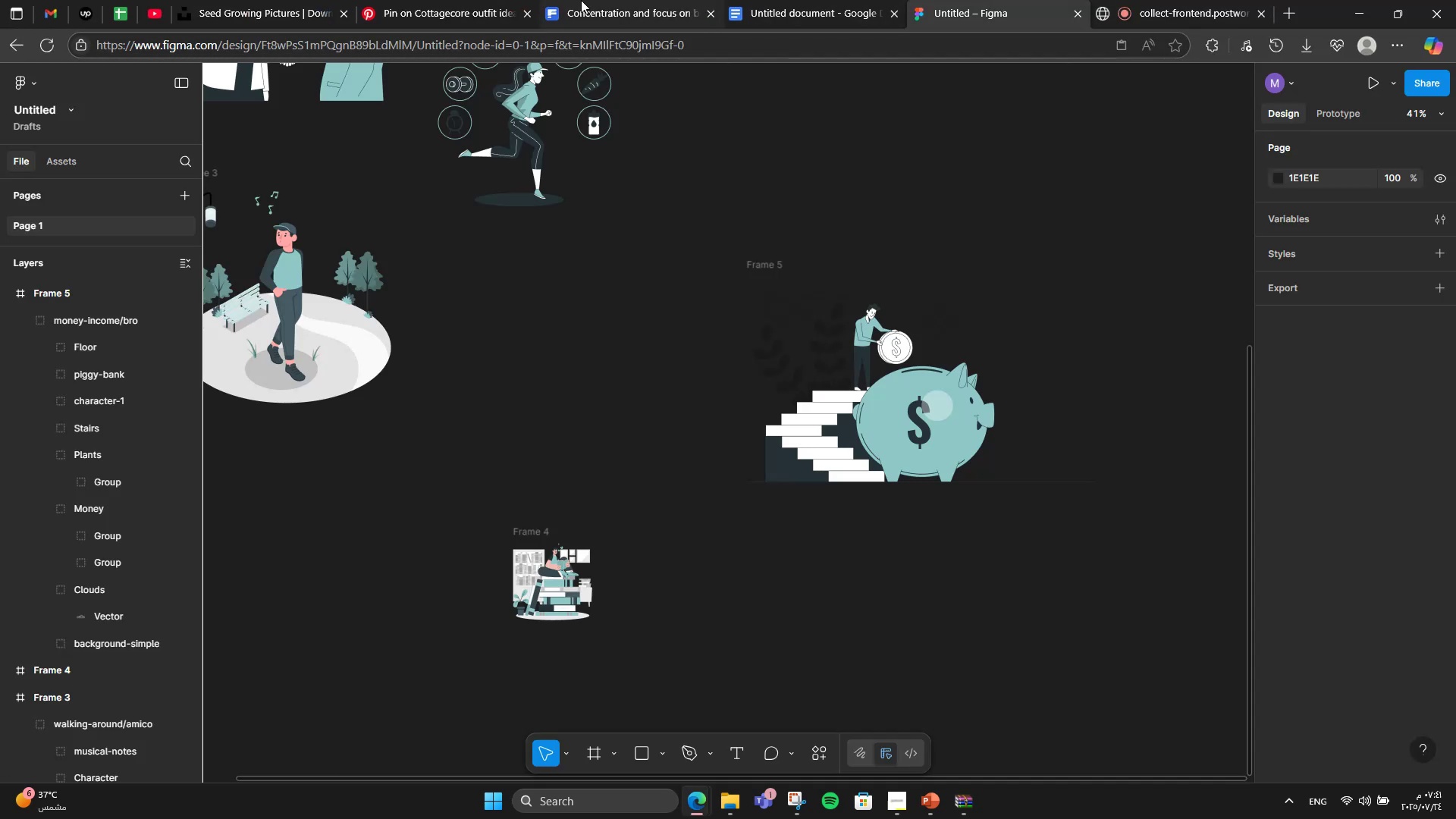 
left_click([581, 0])
 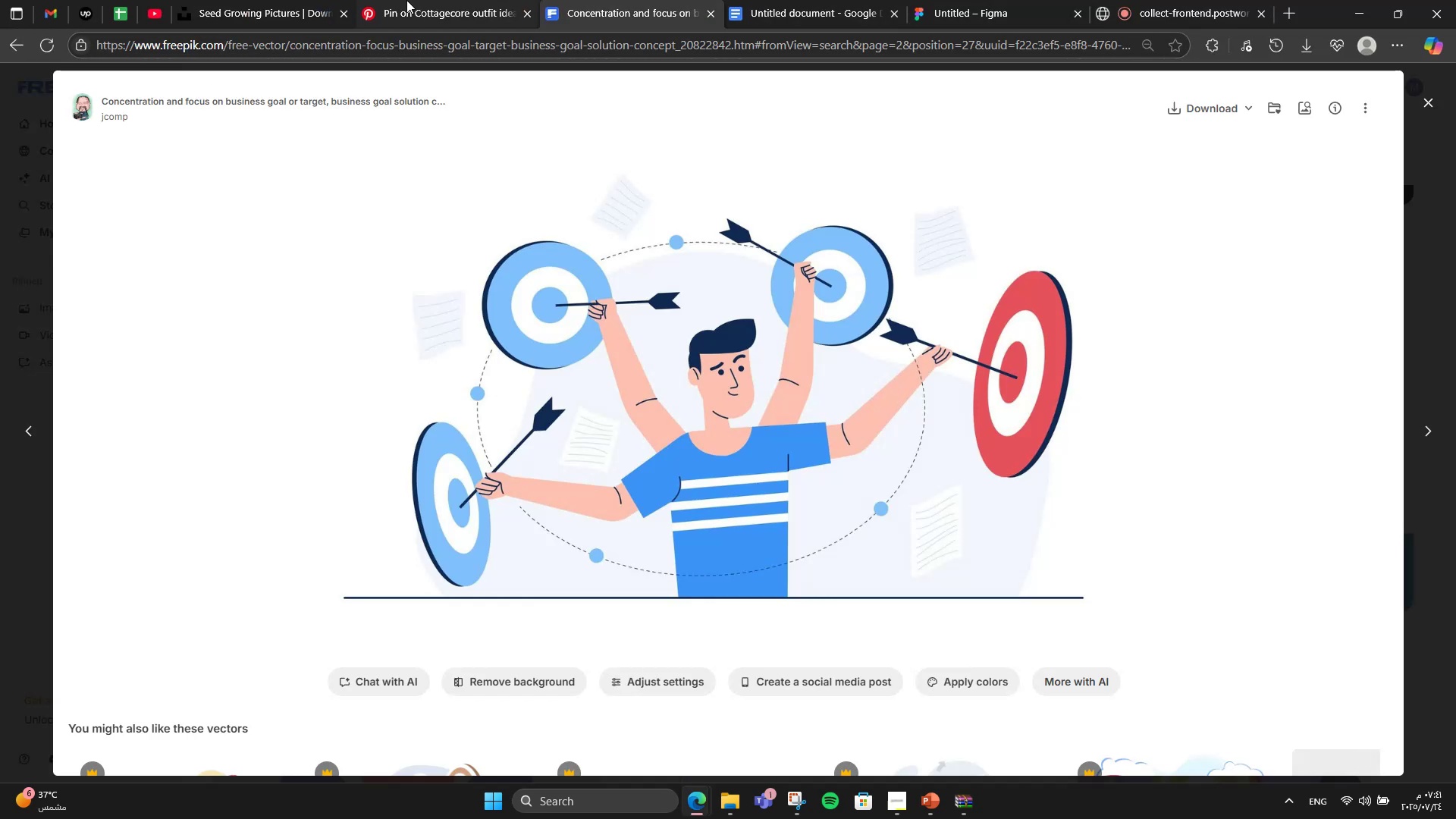 
left_click([406, 0])
 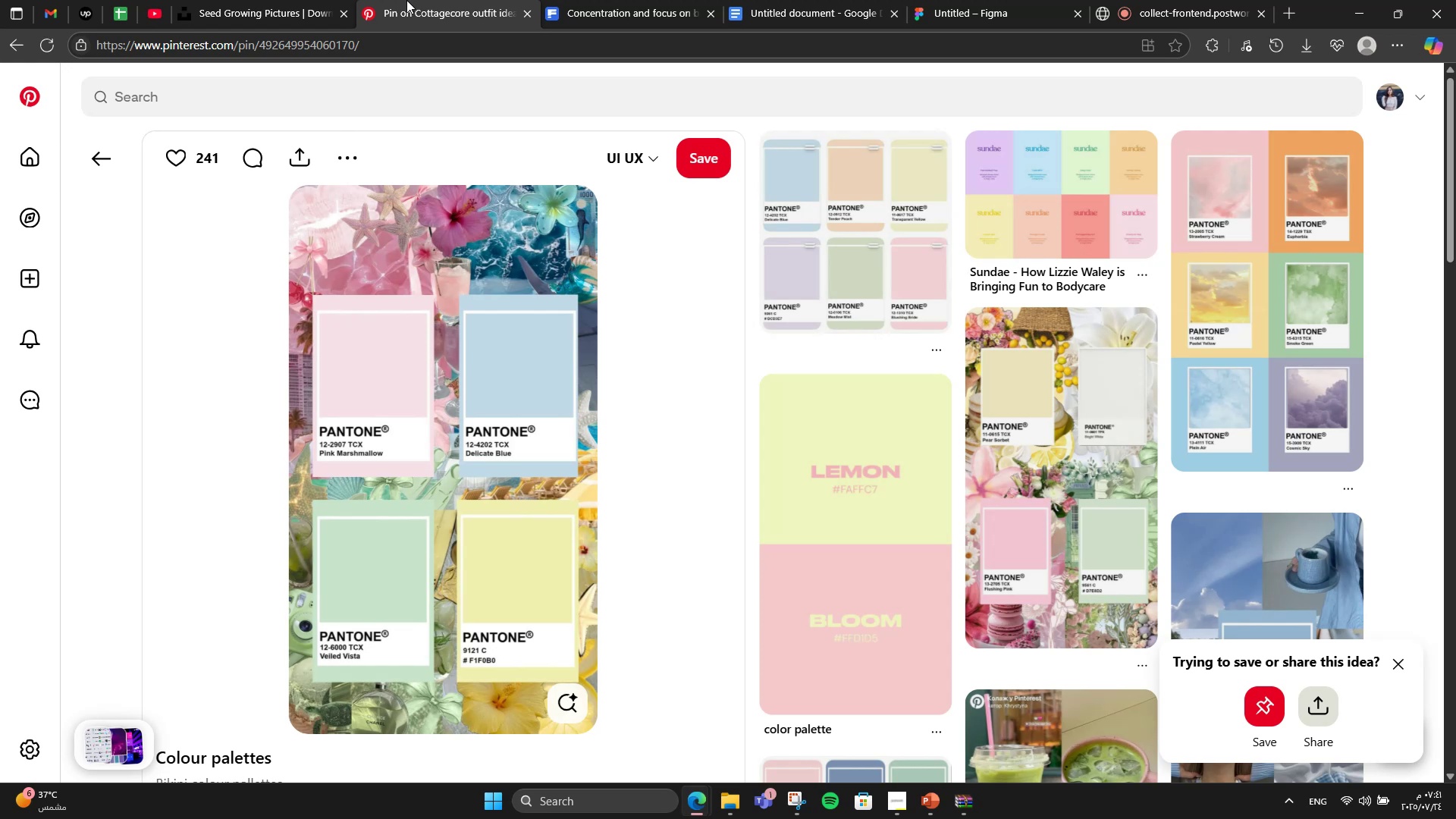 
left_click([765, 0])
 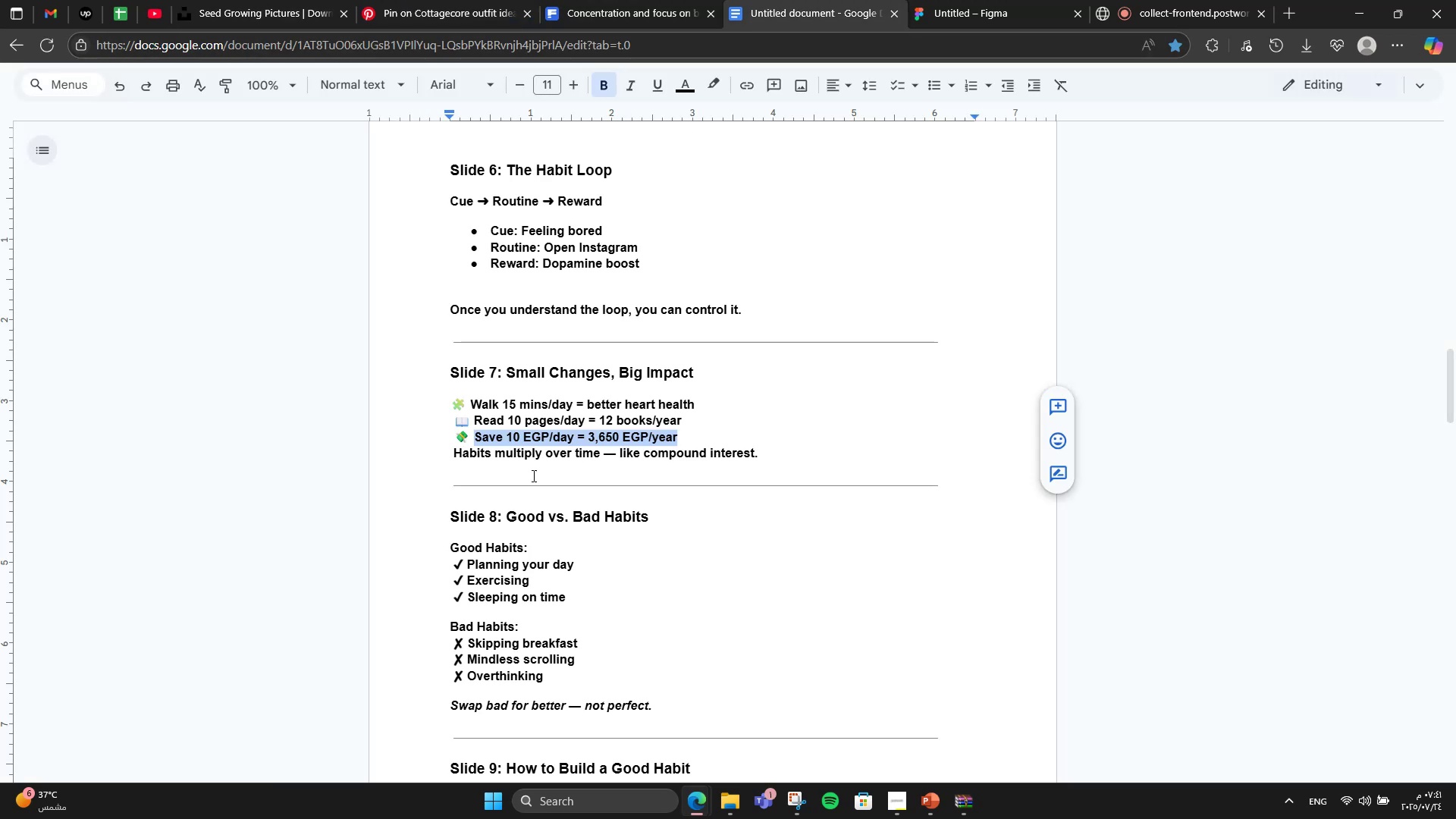 
scroll: coordinate [513, 482], scroll_direction: down, amount: 2.0
 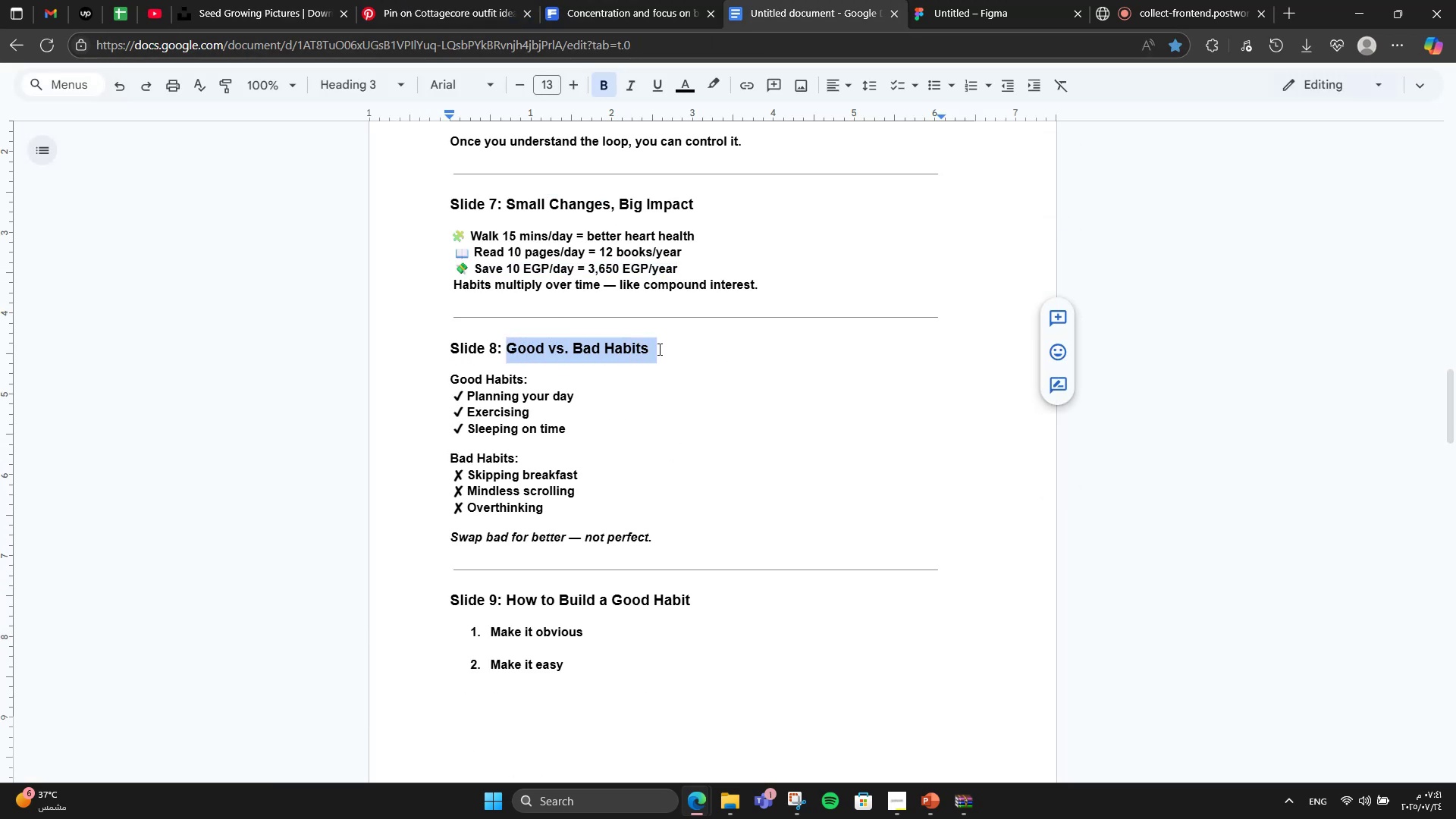 
left_click([648, 354])
 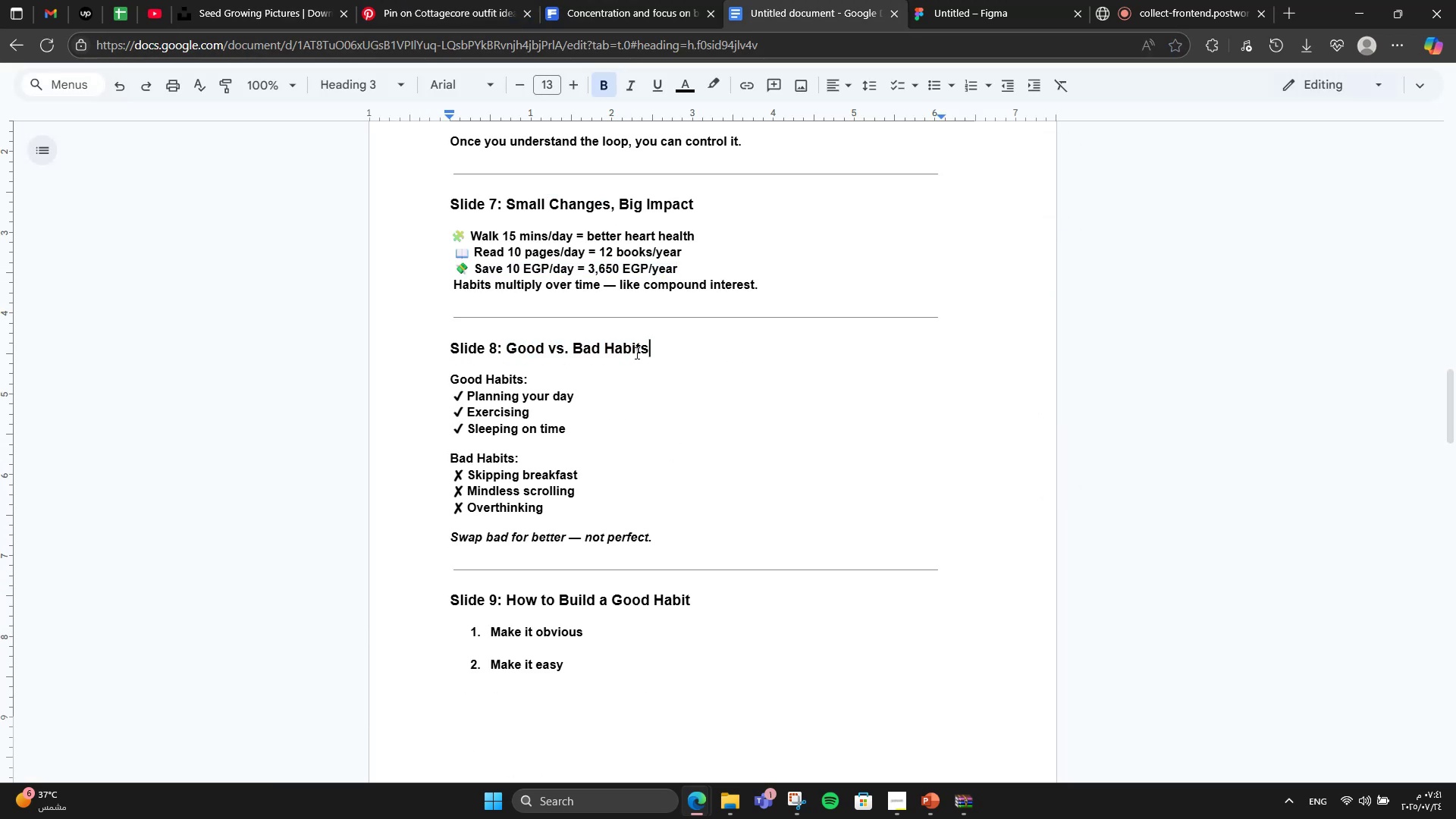 
left_click([635, 353])
 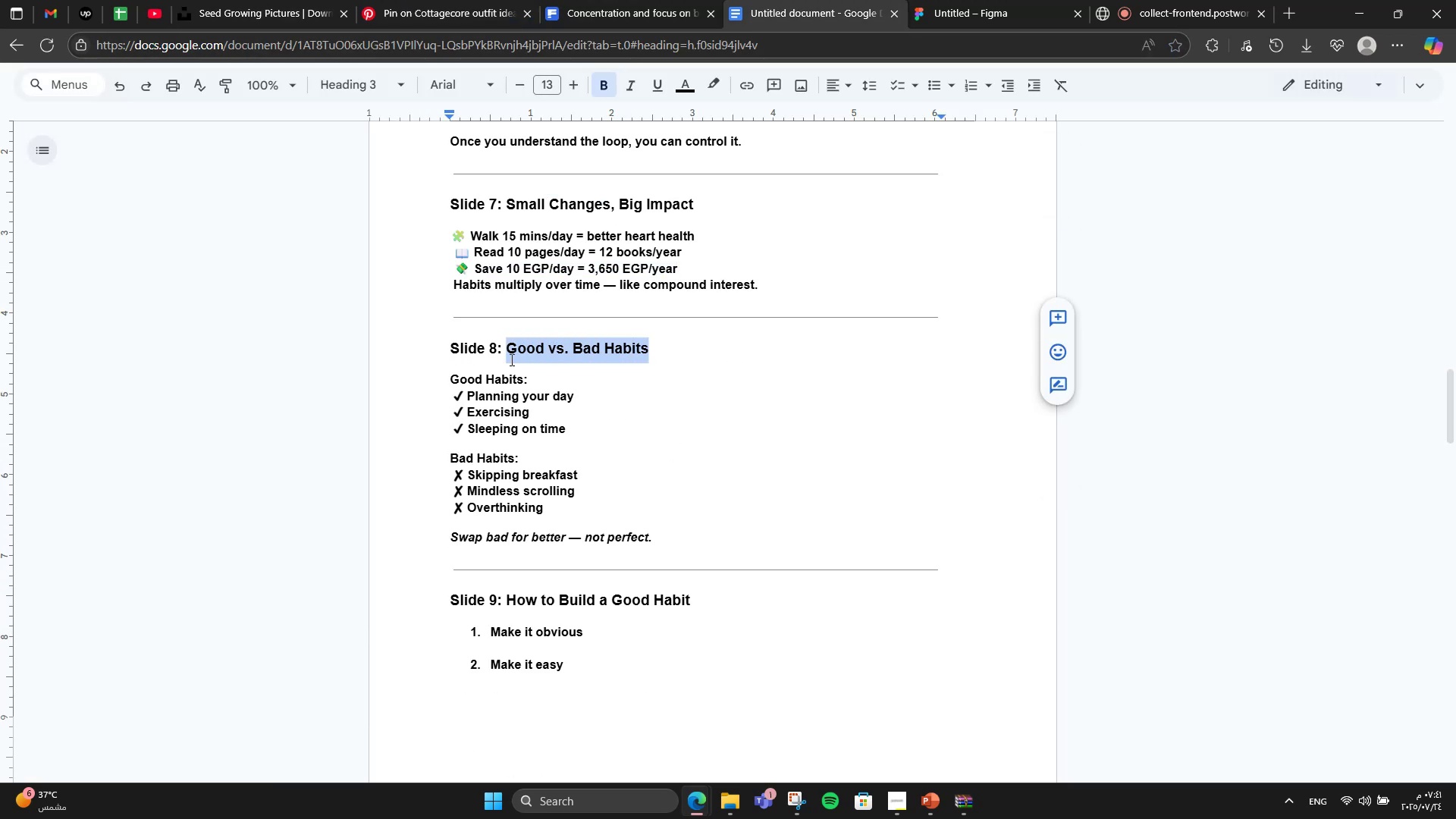 
key(Control+C)
 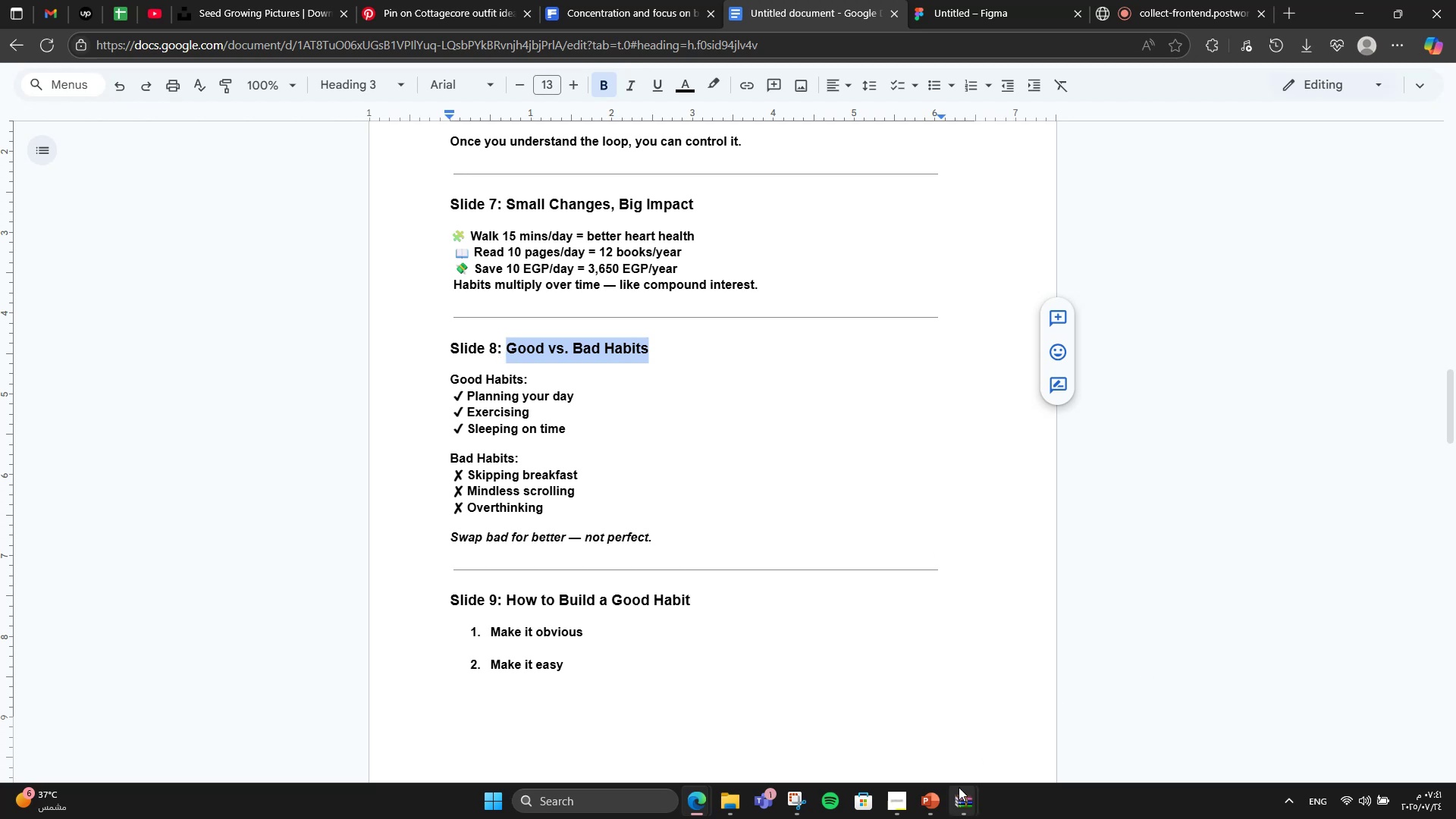 
left_click([945, 801])
 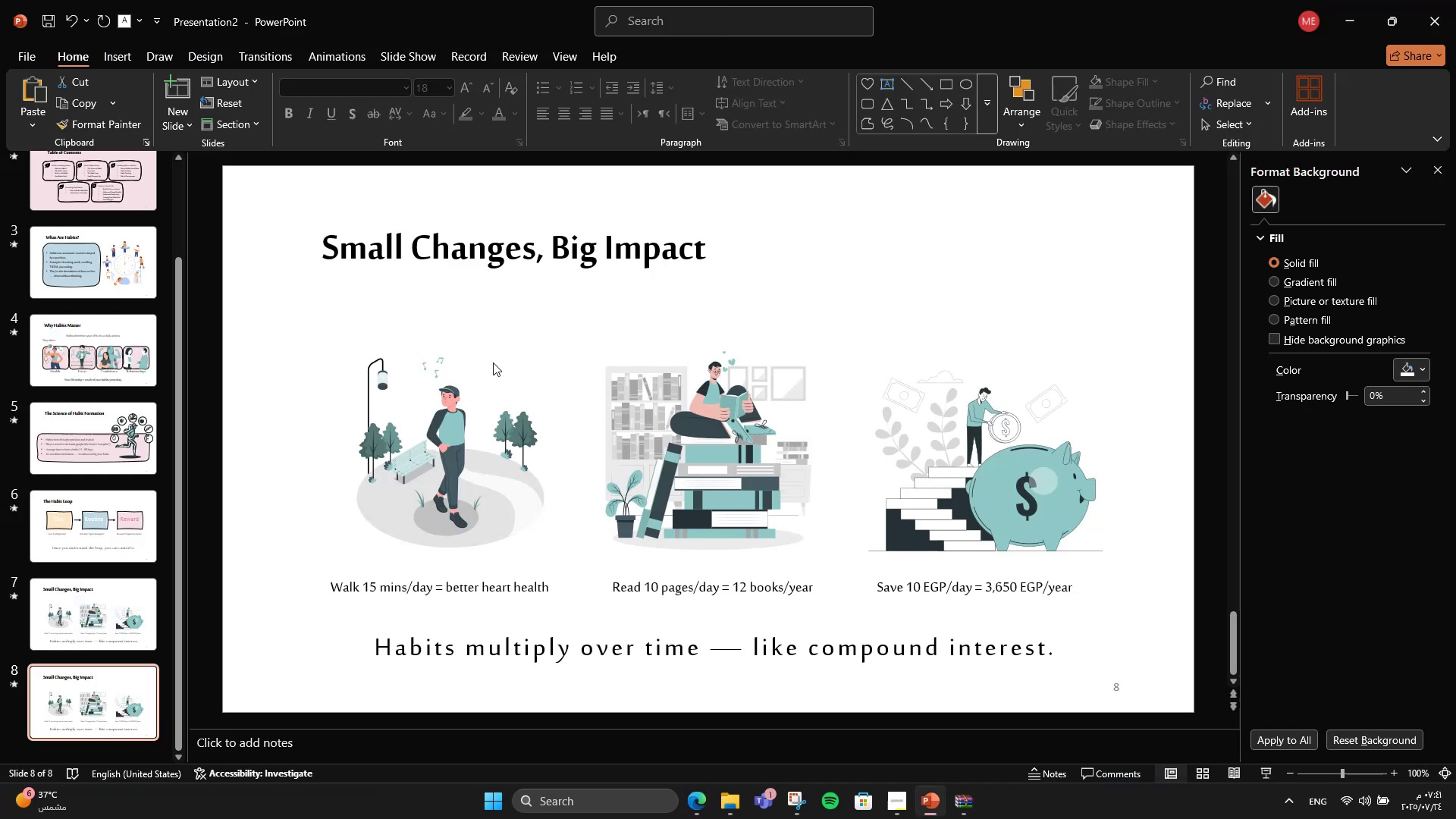 
double_click([519, 237])
 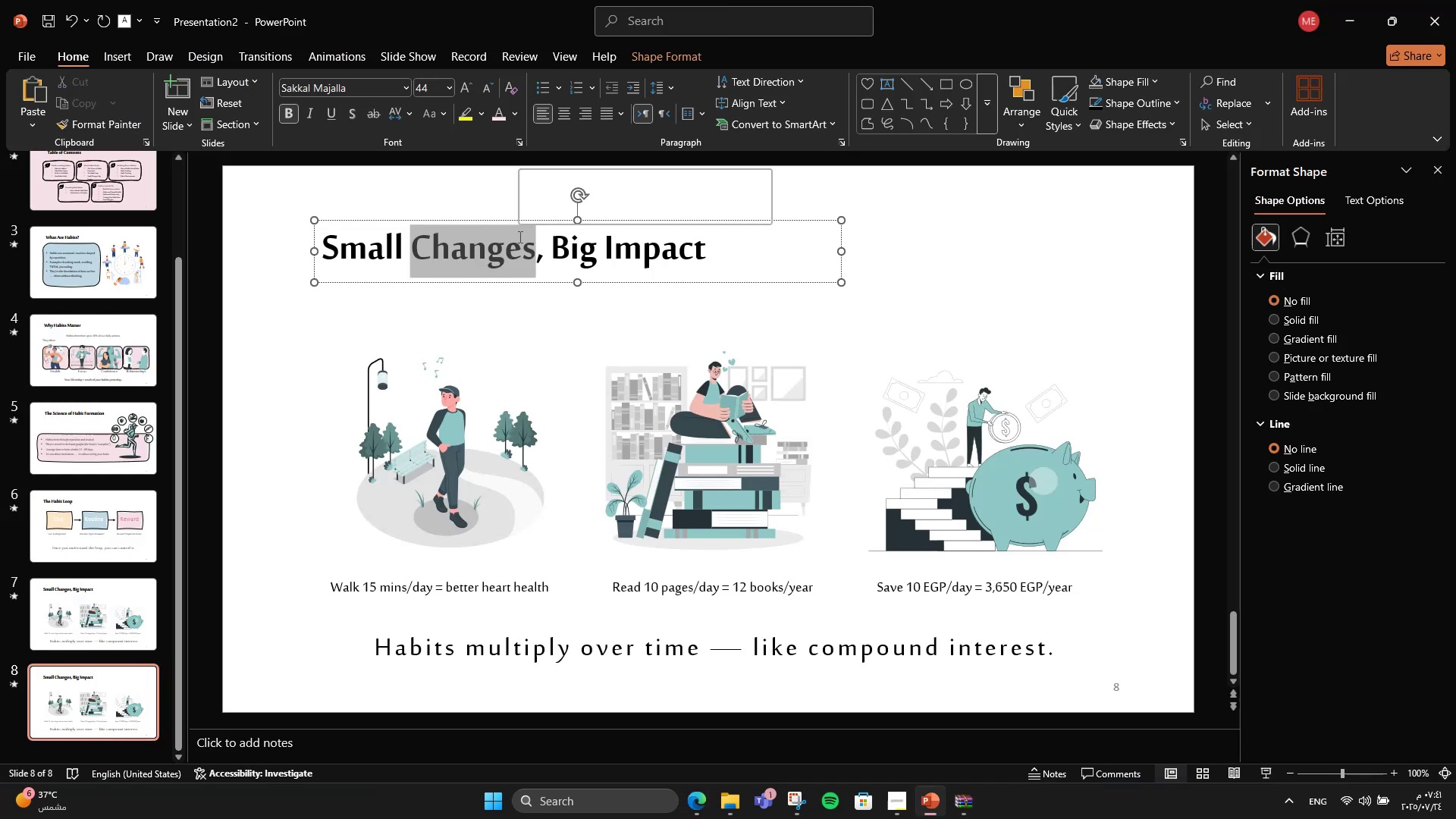 
triple_click([519, 237])
 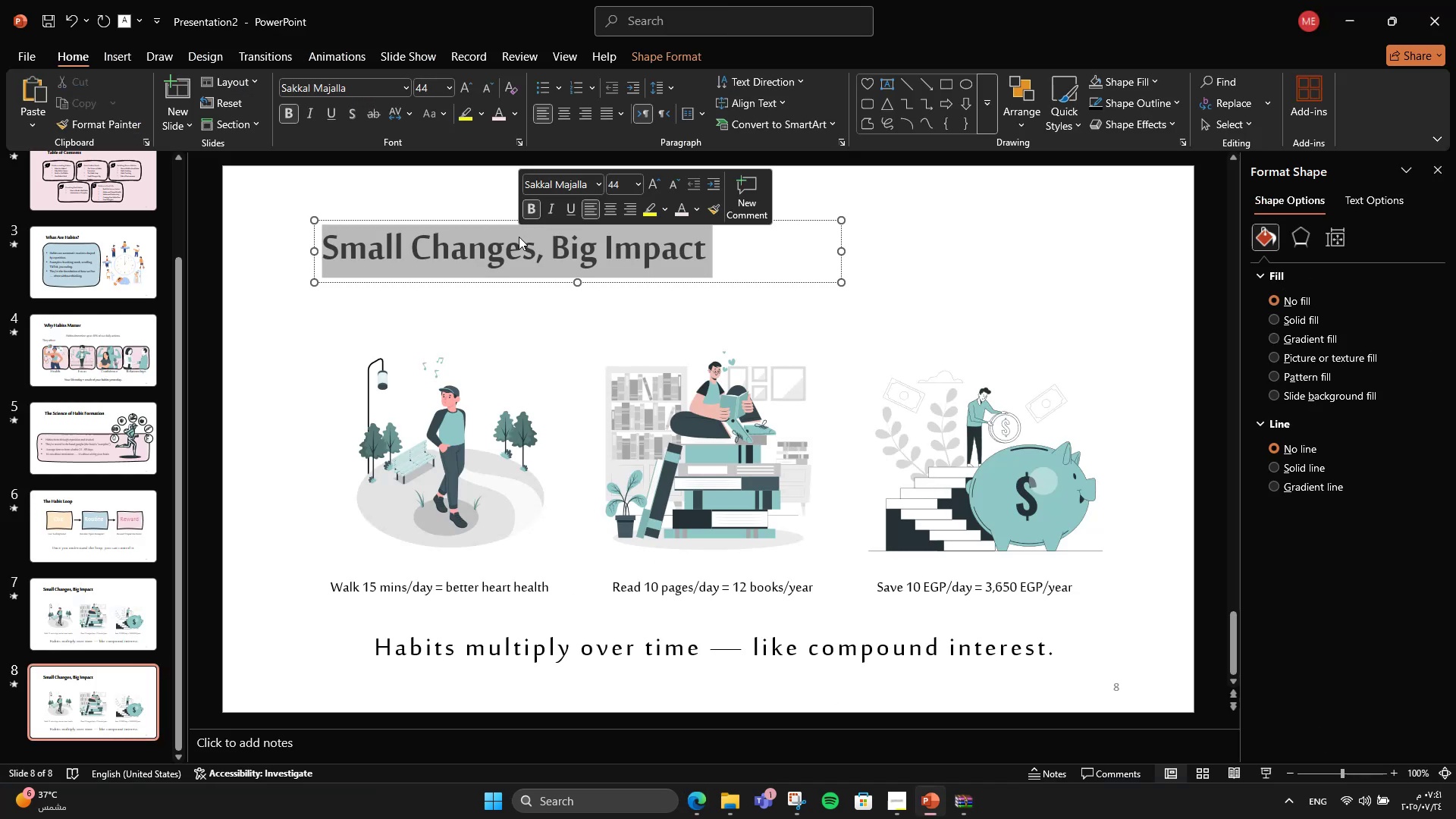 
key(Control+V)
 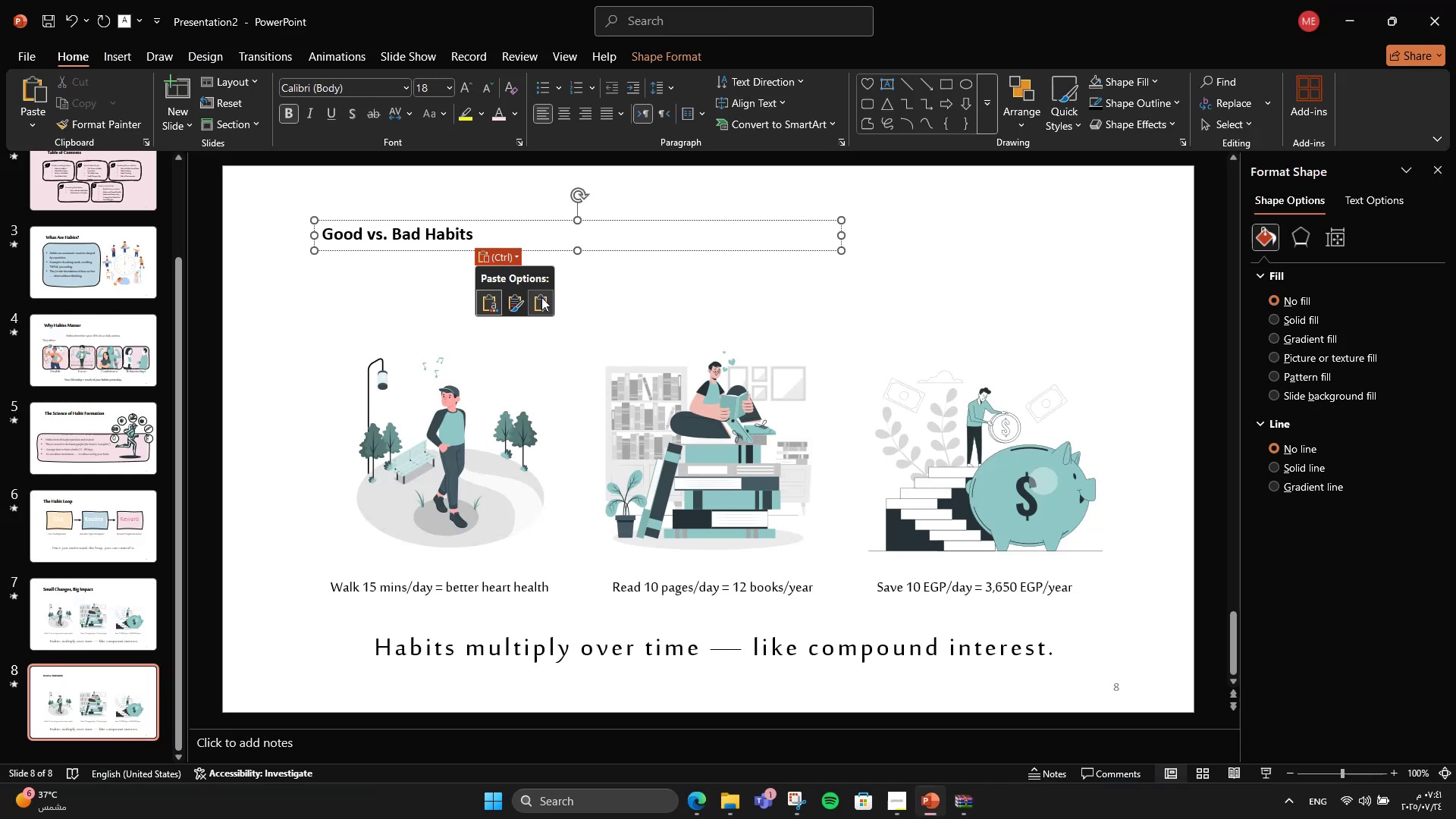 
left_click([541, 298])
 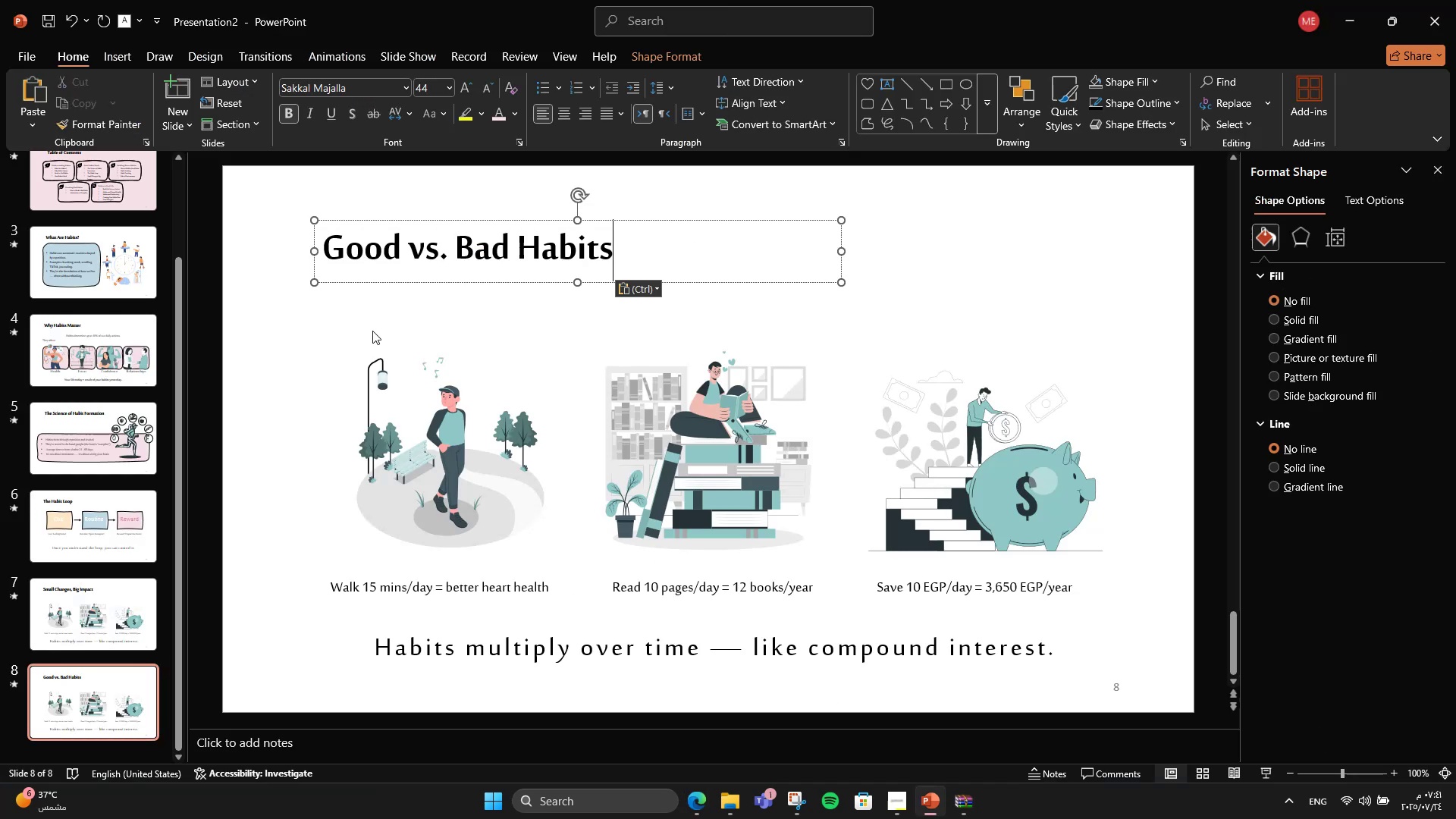 
hold_key(key=ControlLeft, duration=0.99)
scroll: coordinate [708, 446], scroll_direction: down, amount: 1.0
 